 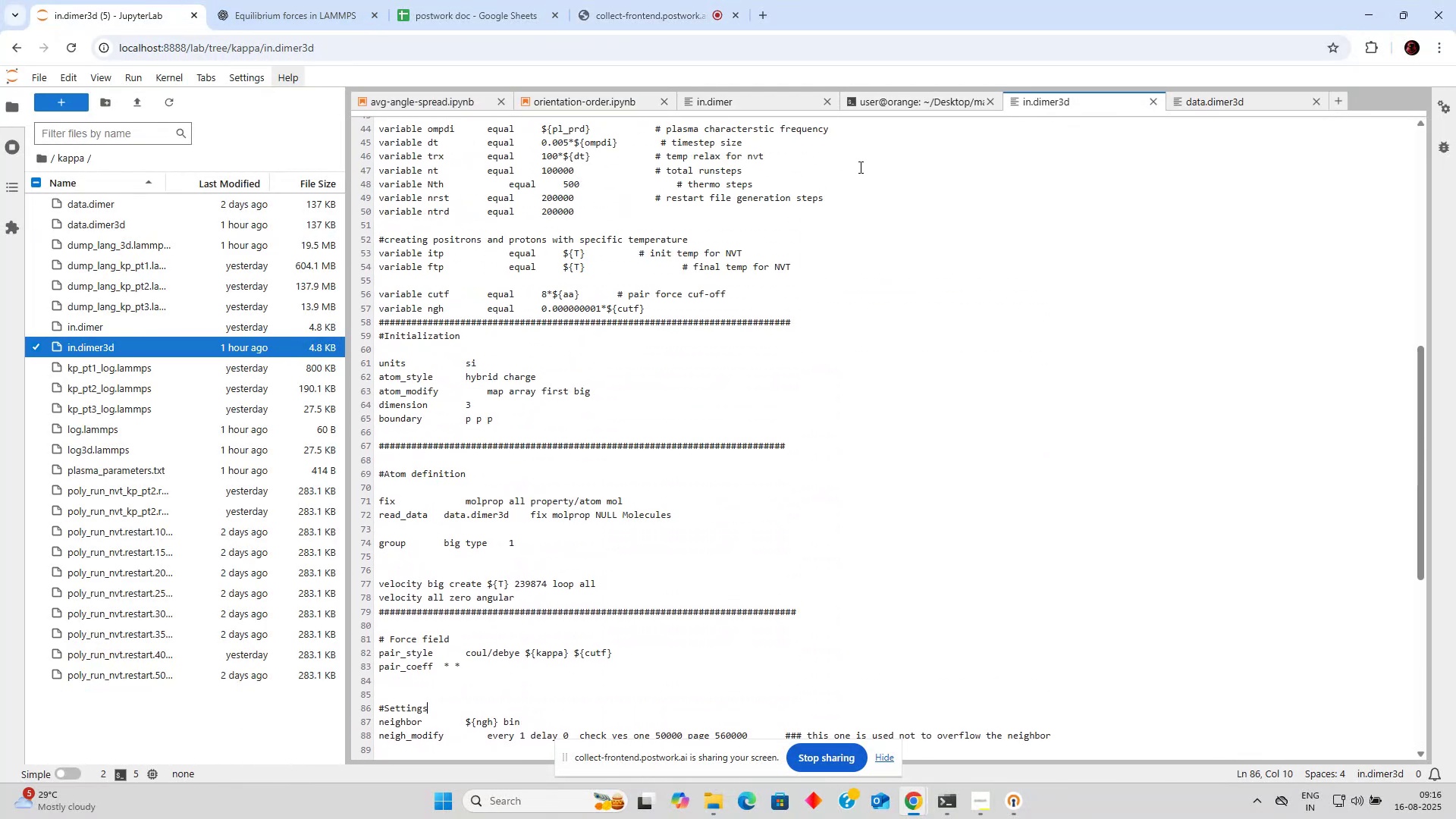 
left_click([1251, 111])
 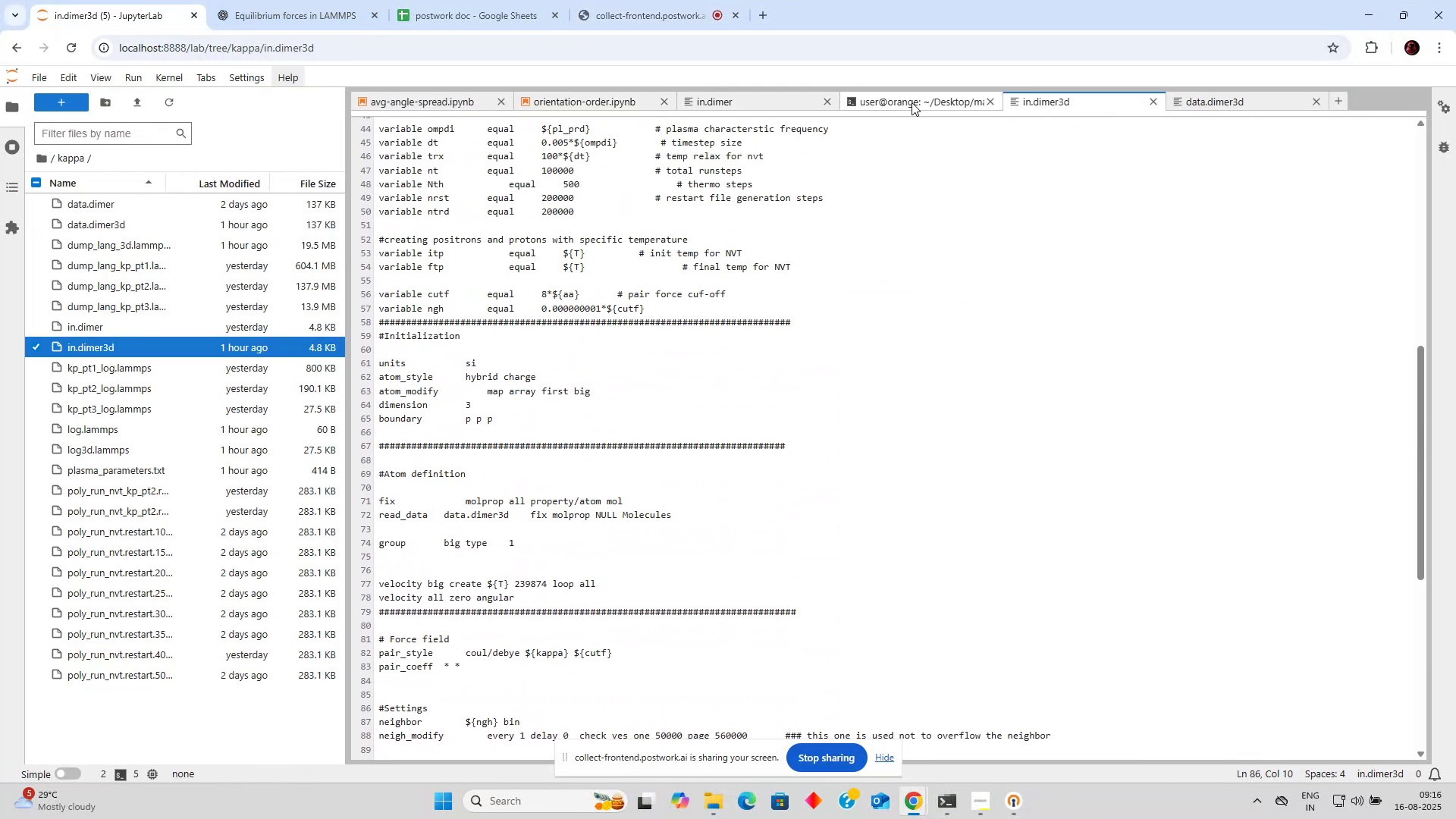 
double_click([771, 109])
 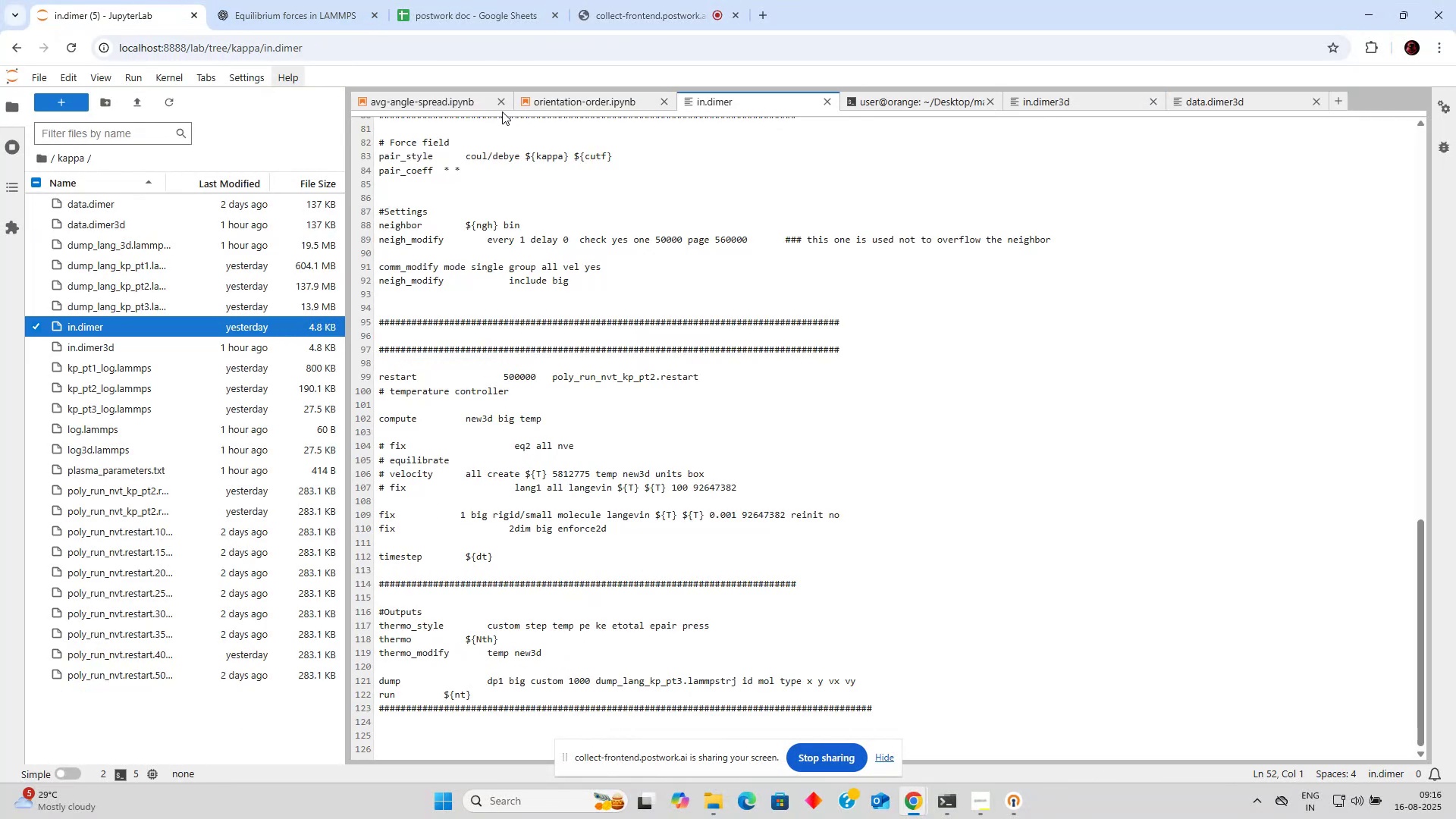 
scroll: coordinate [101, 215], scroll_direction: up, amount: 18.0
 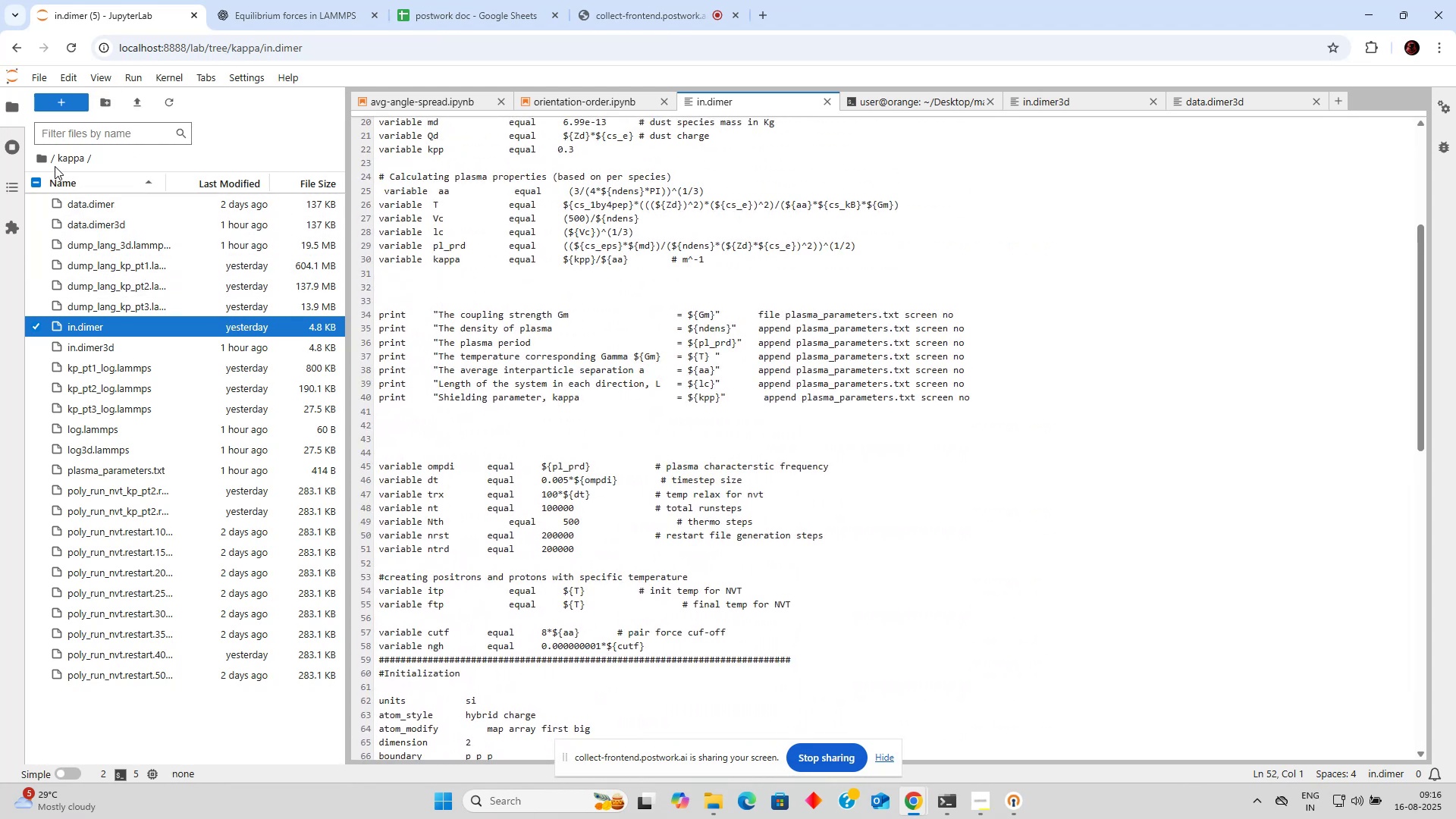 
left_click([43, 161])
 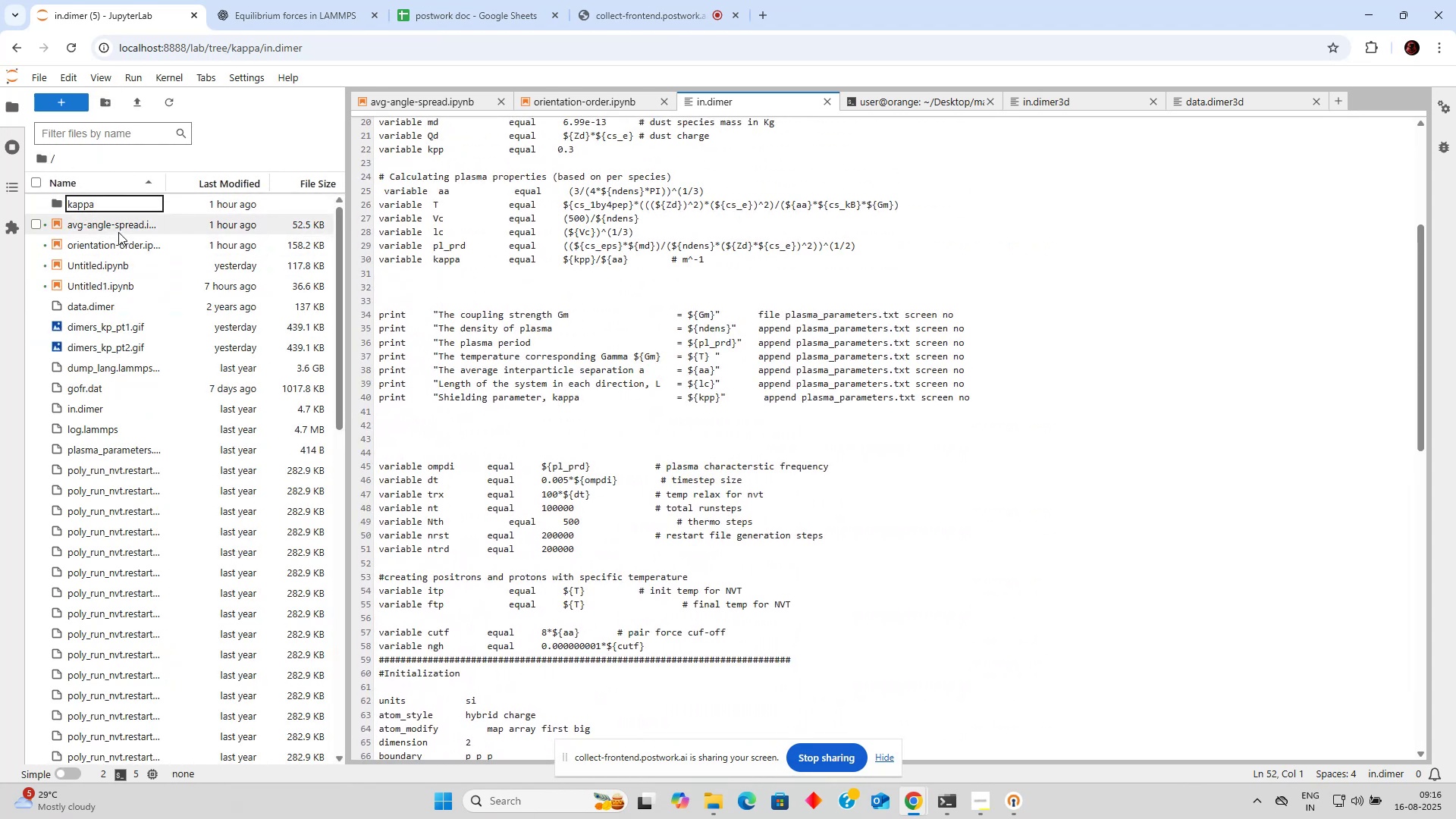 
left_click([108, 266])
 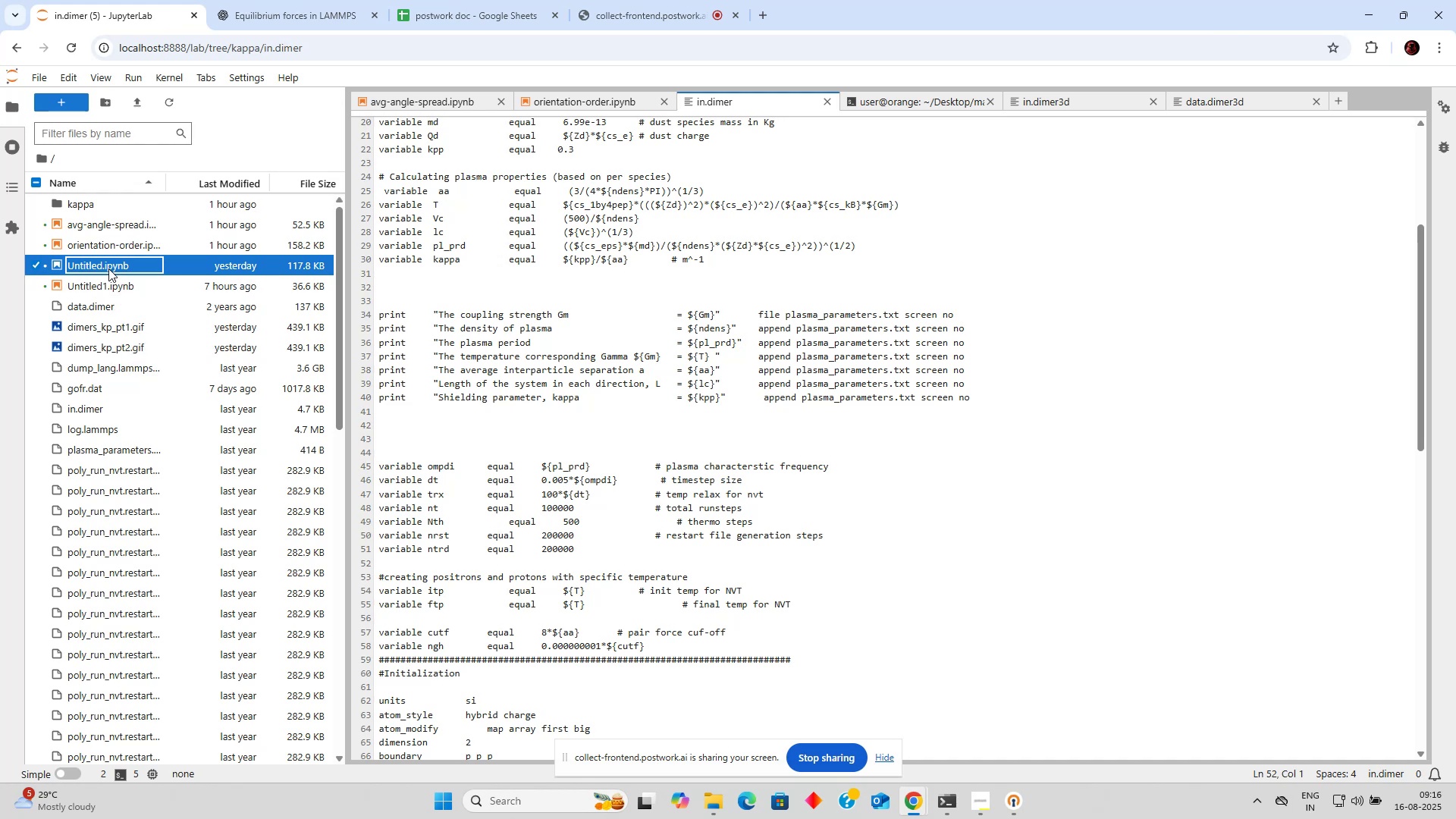 
double_click([109, 267])
 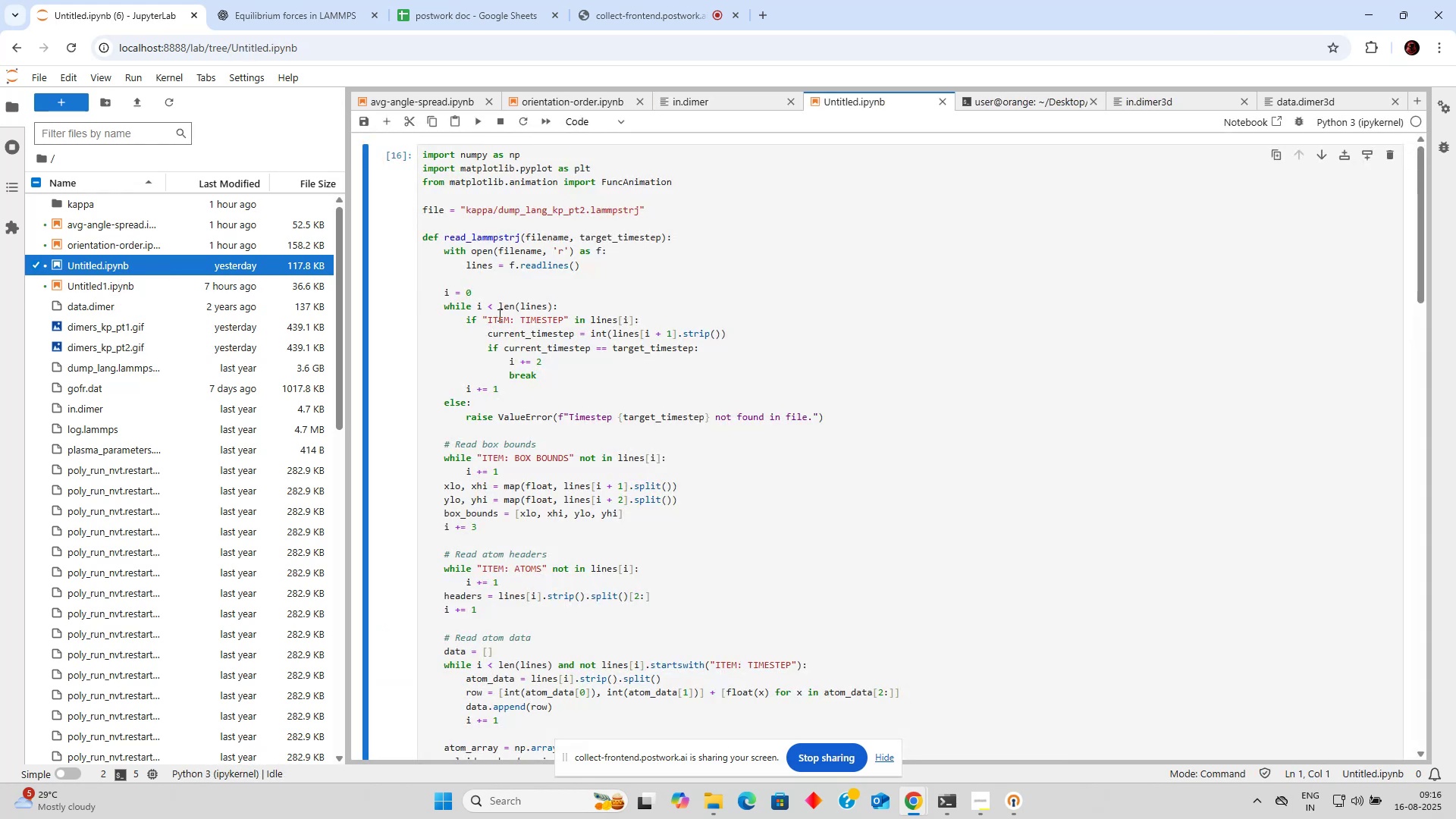 
scroll: coordinate [519, 318], scroll_direction: down, amount: 11.0
 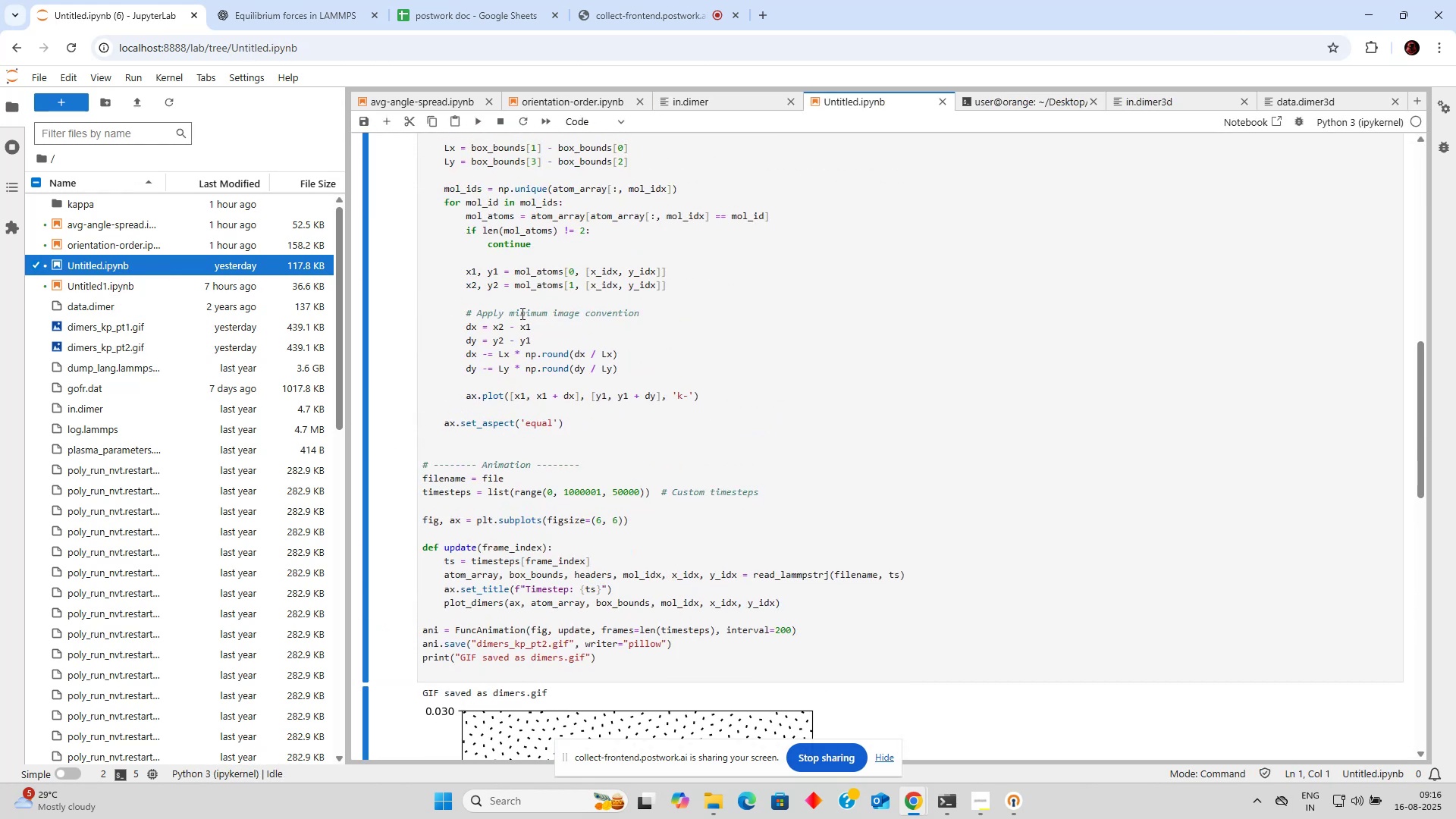 
scroll: coordinate [541, 284], scroll_direction: up, amount: 7.0
 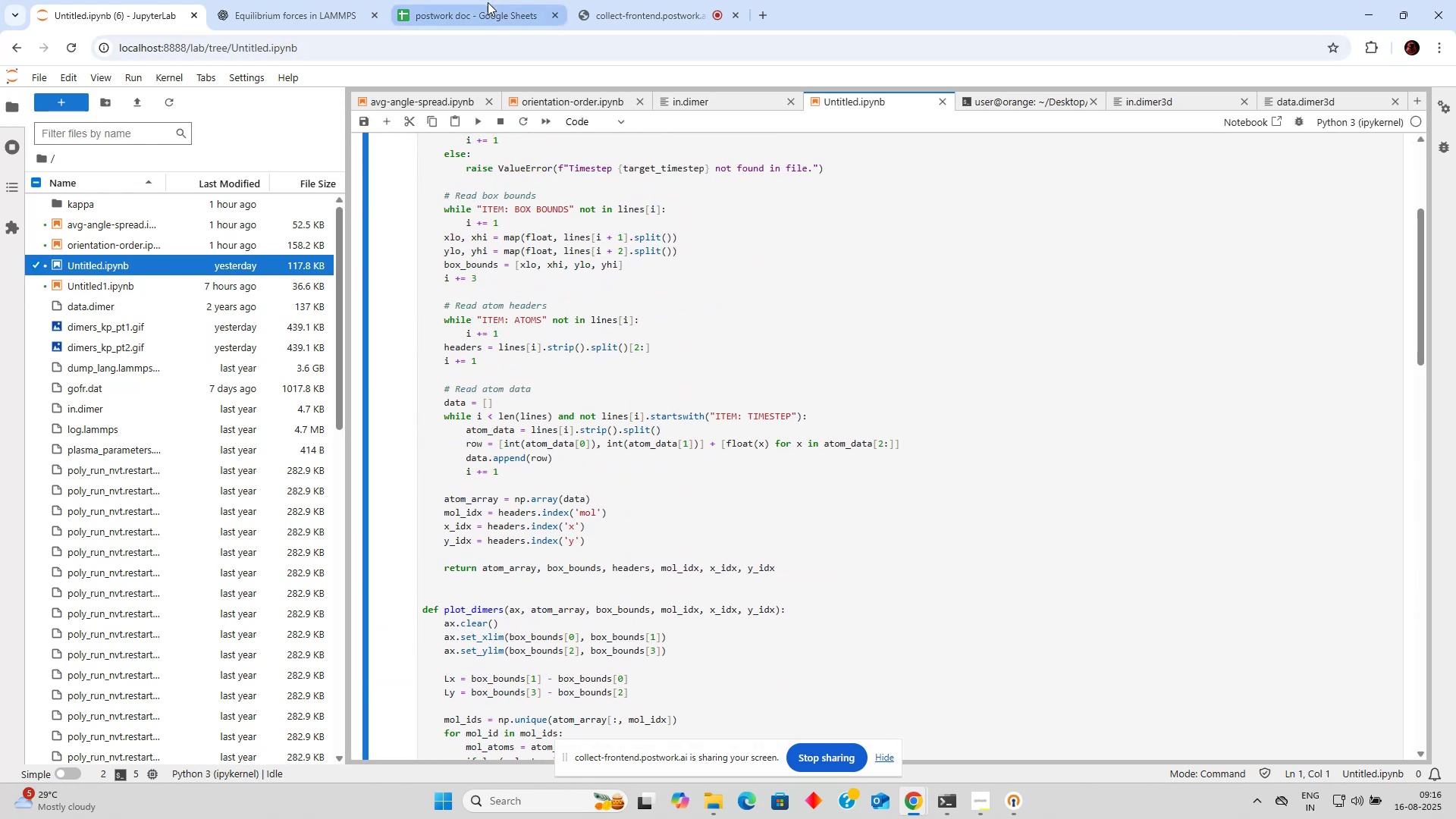 
double_click([325, 14])
 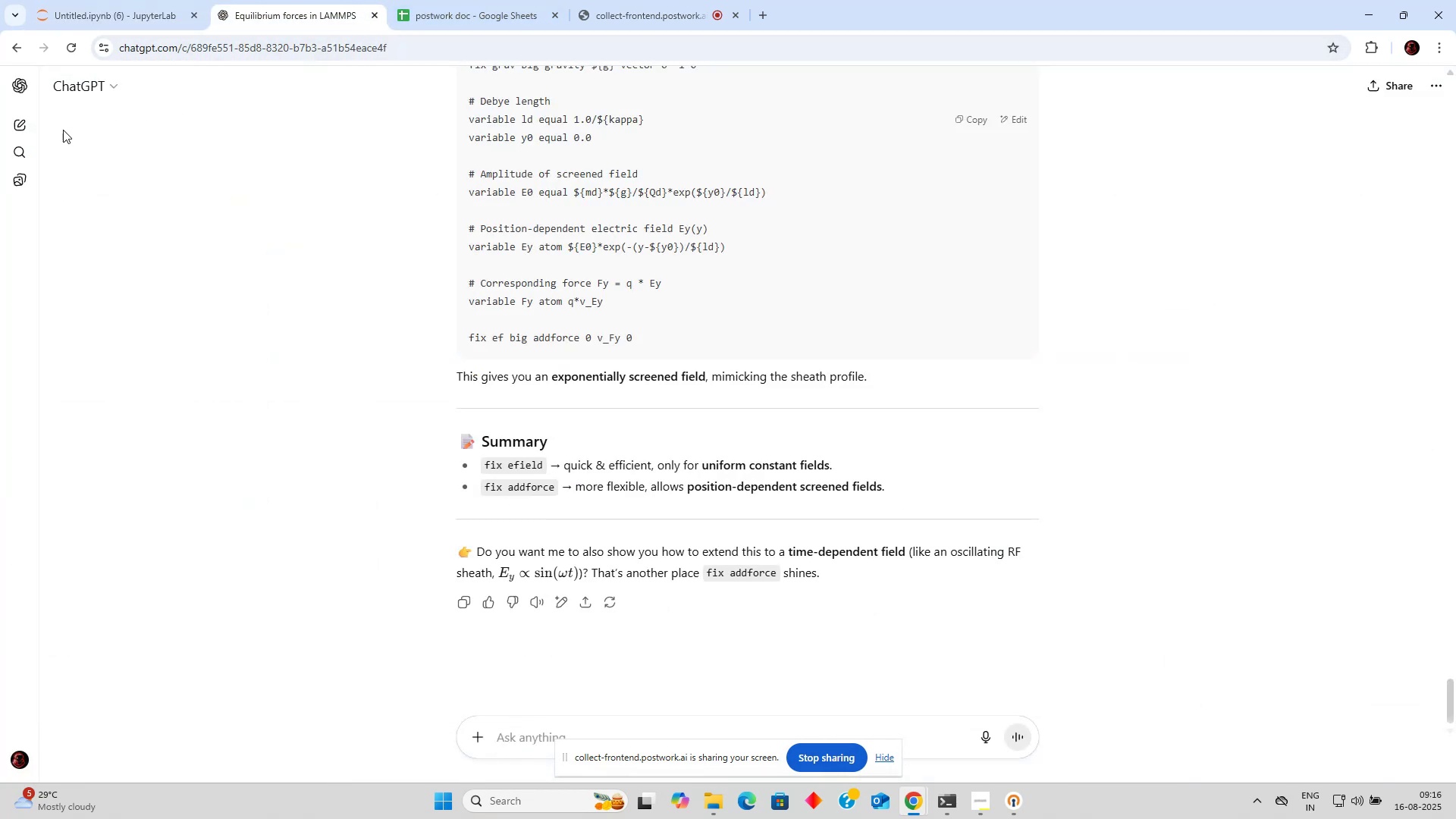 
left_click([17, 122])
 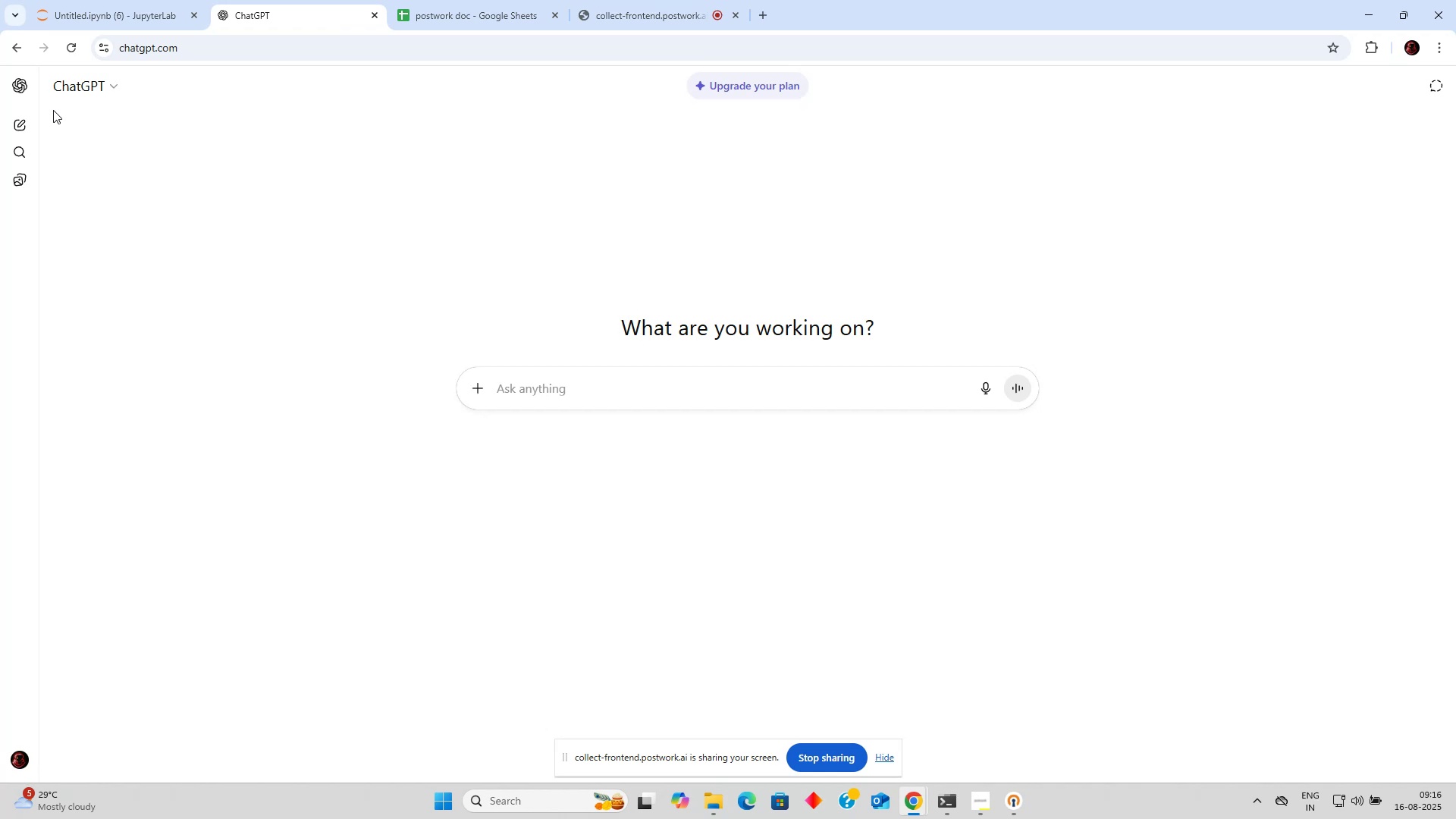 
type(I have )
 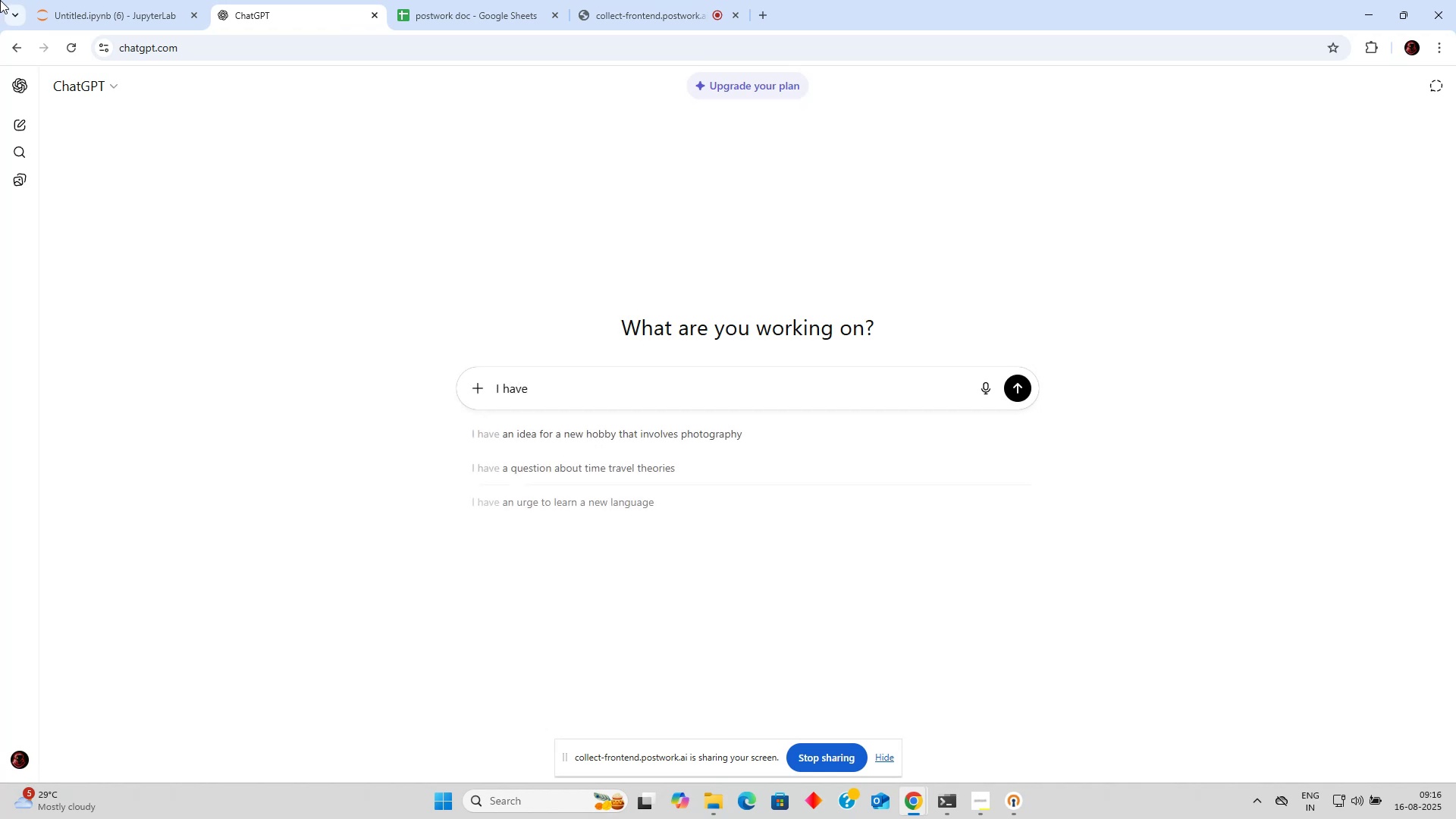 
left_click([160, 0])
 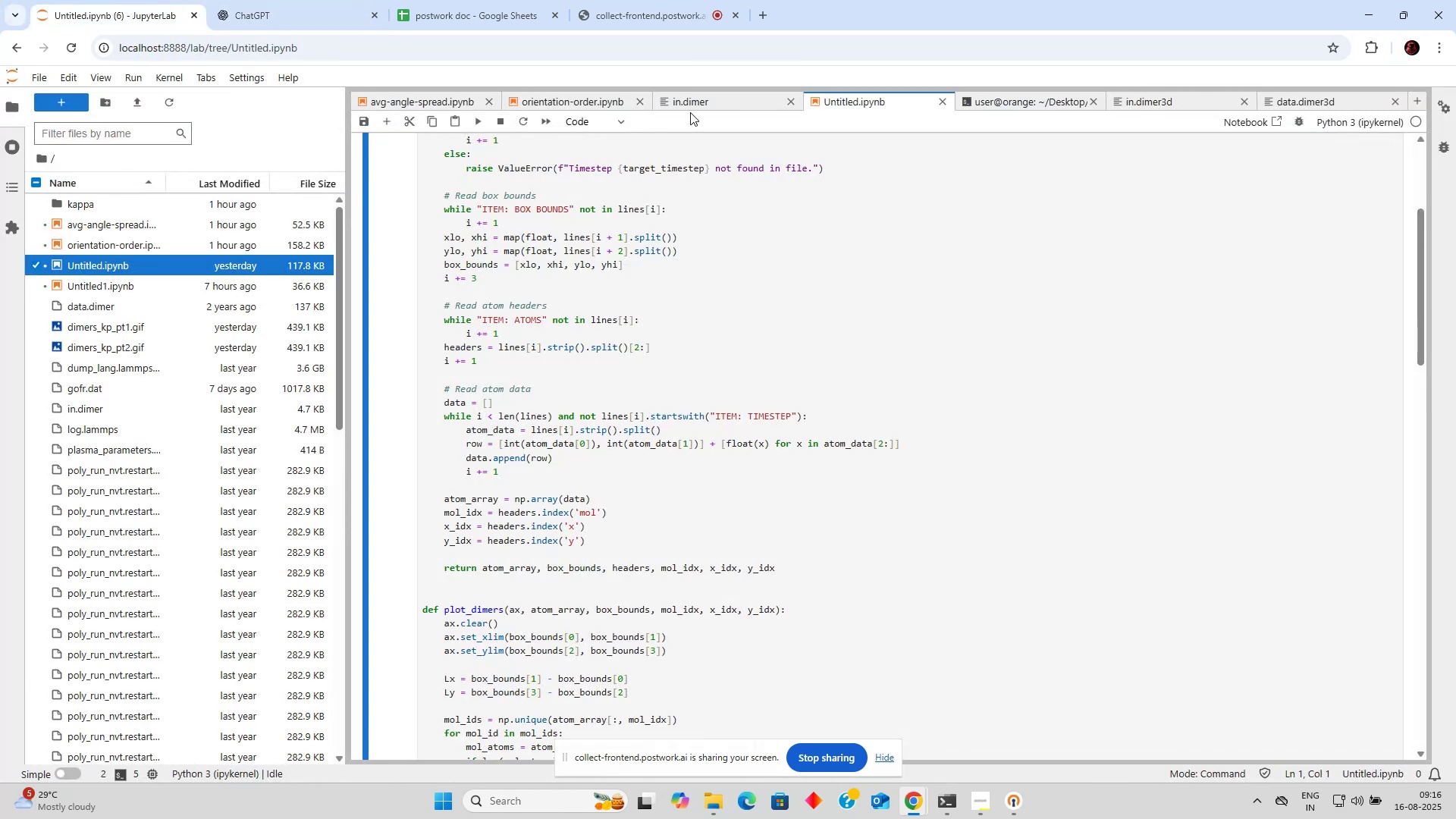 
left_click([720, 108])
 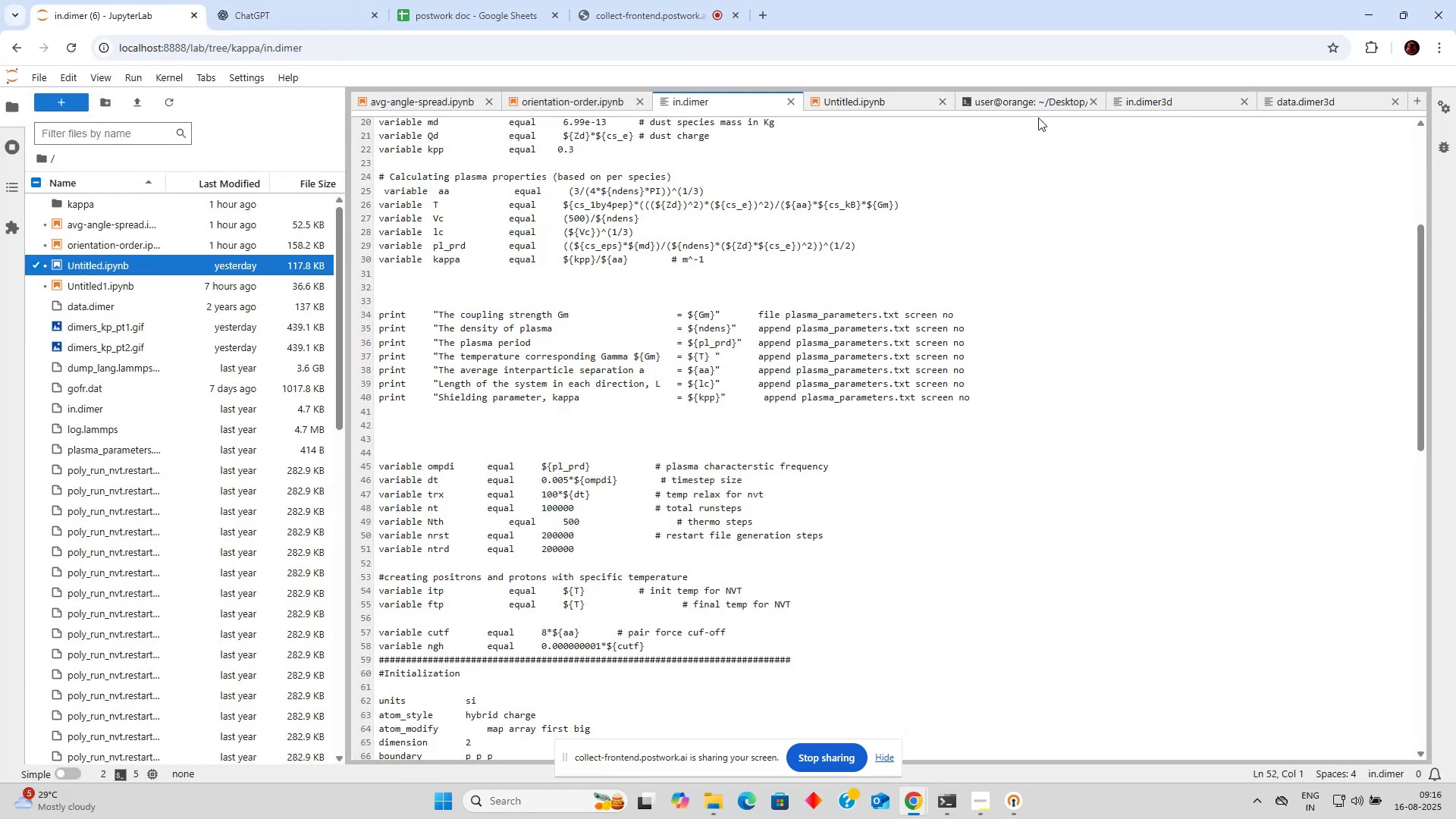 
triple_click([1034, 105])
 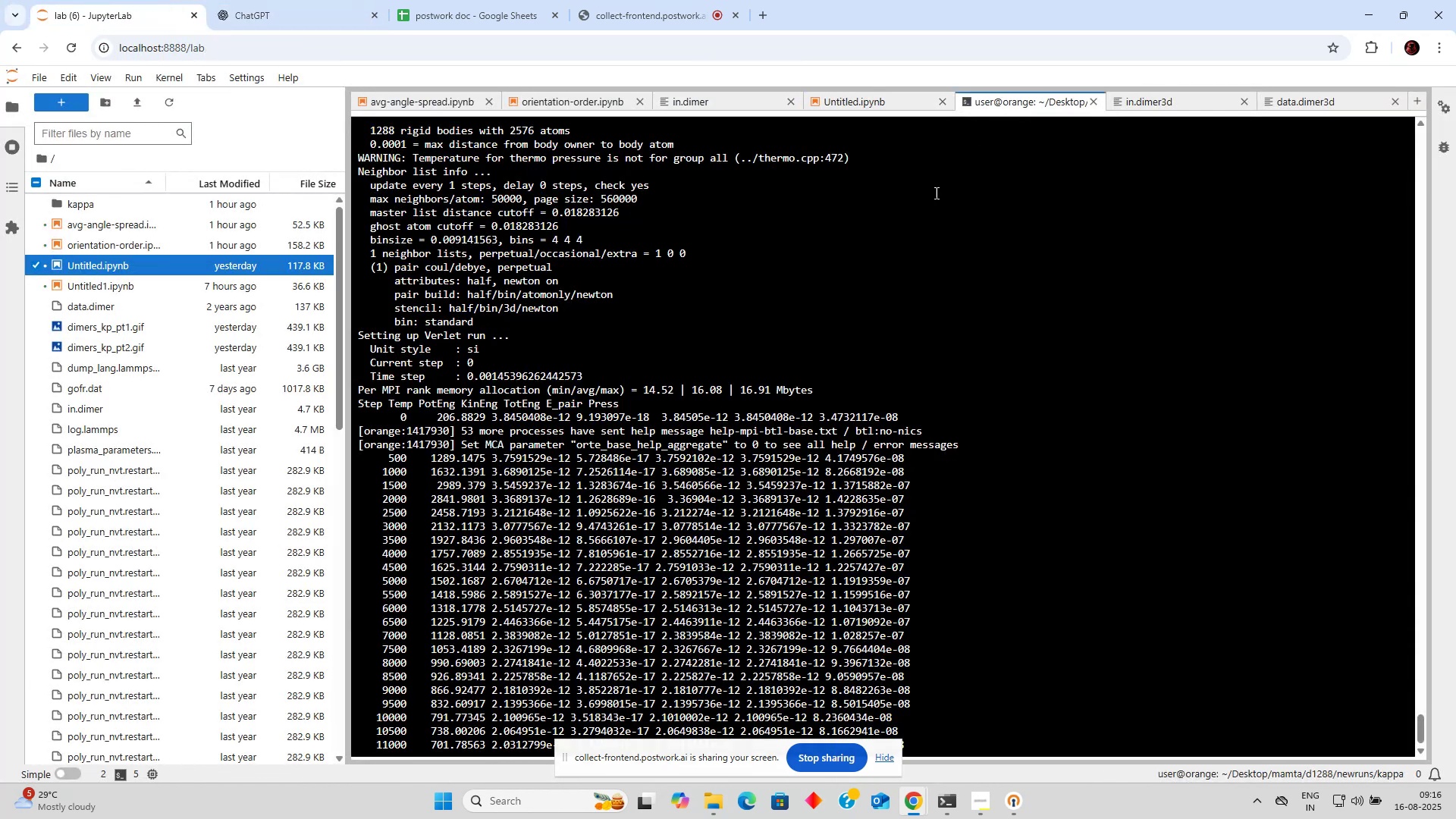 
scroll: coordinate [854, 494], scroll_direction: down, amount: 22.0
 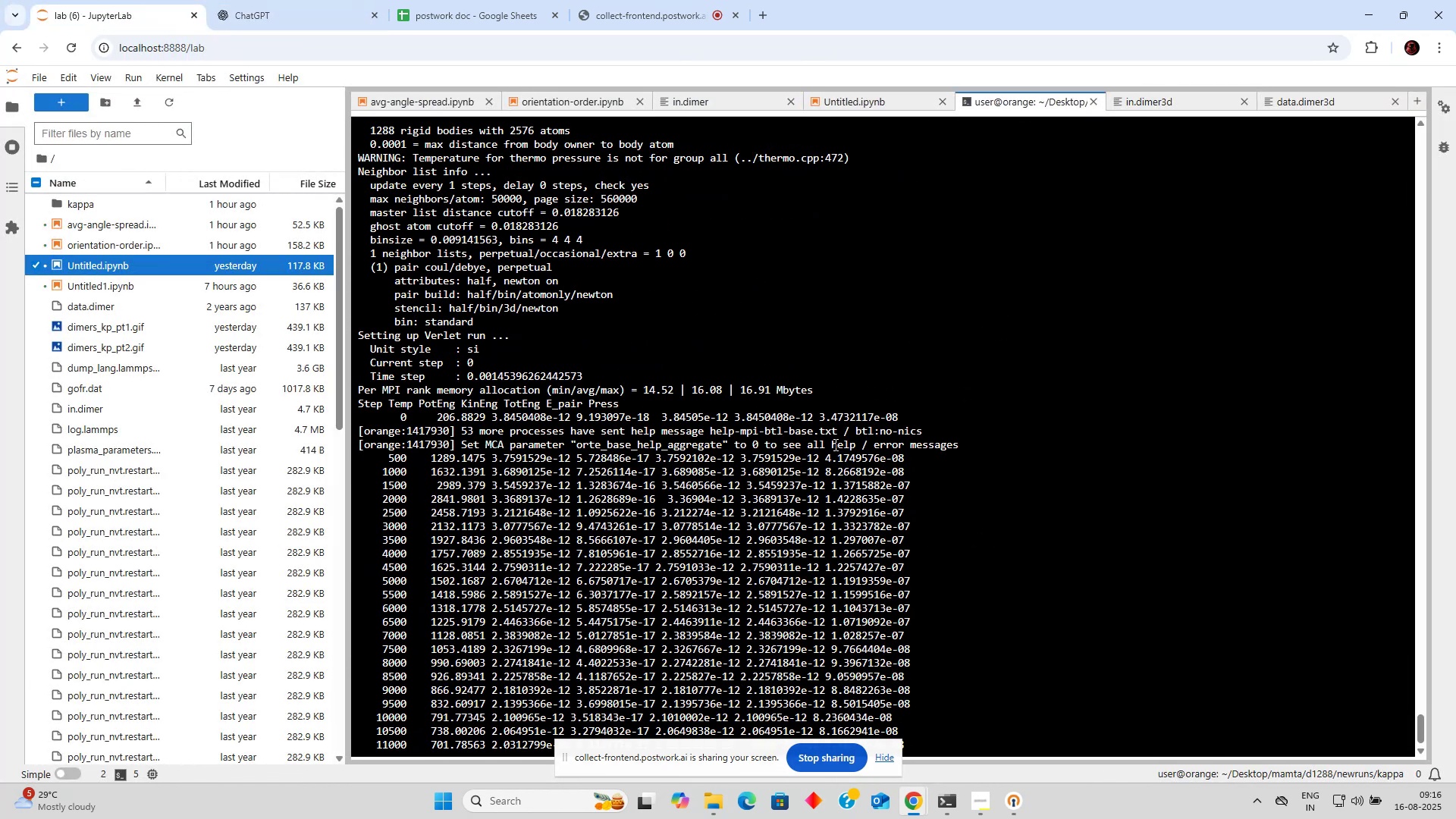 
left_click([834, 444])
 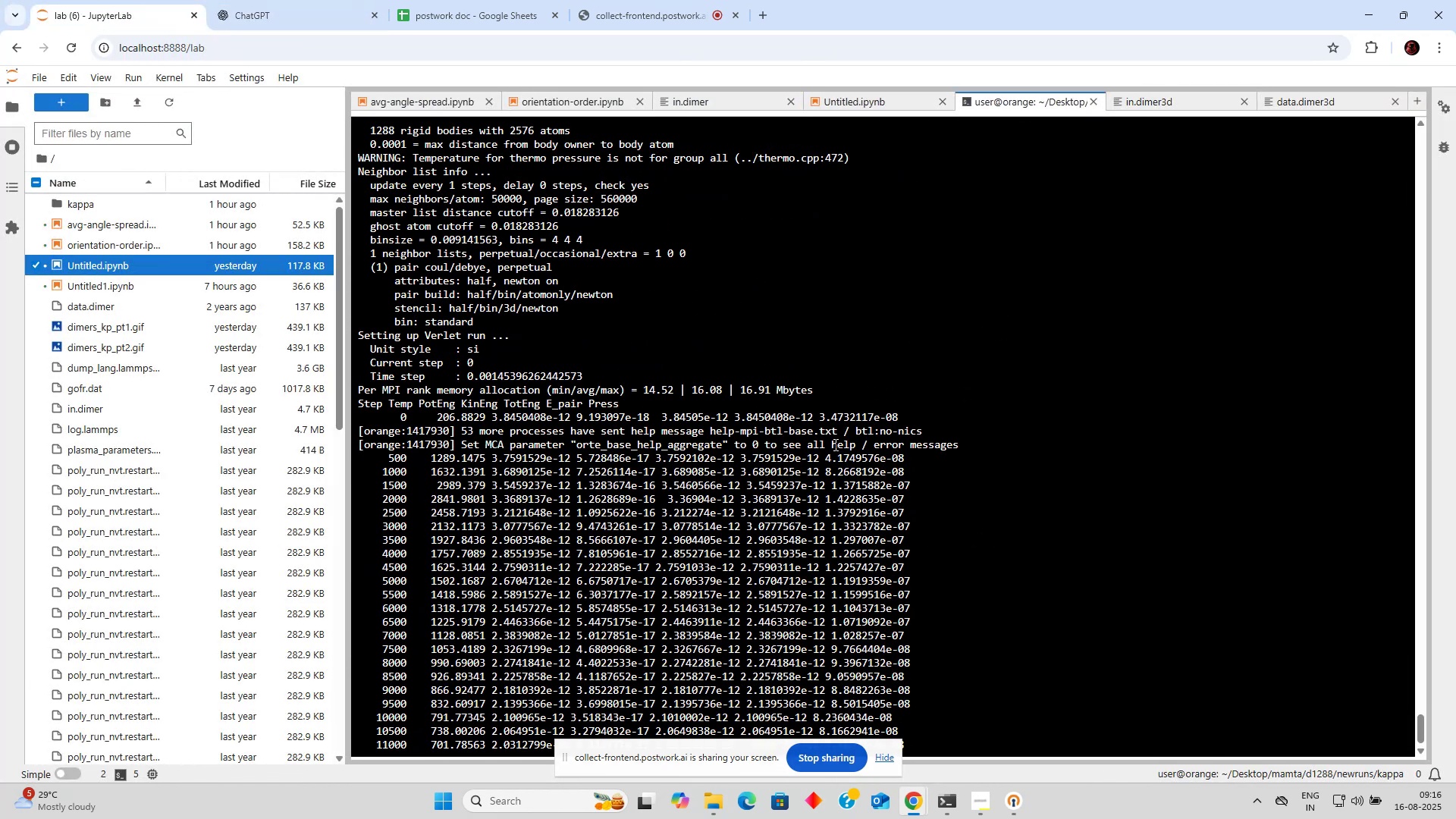 
scroll: coordinate [834, 448], scroll_direction: down, amount: 15.0
 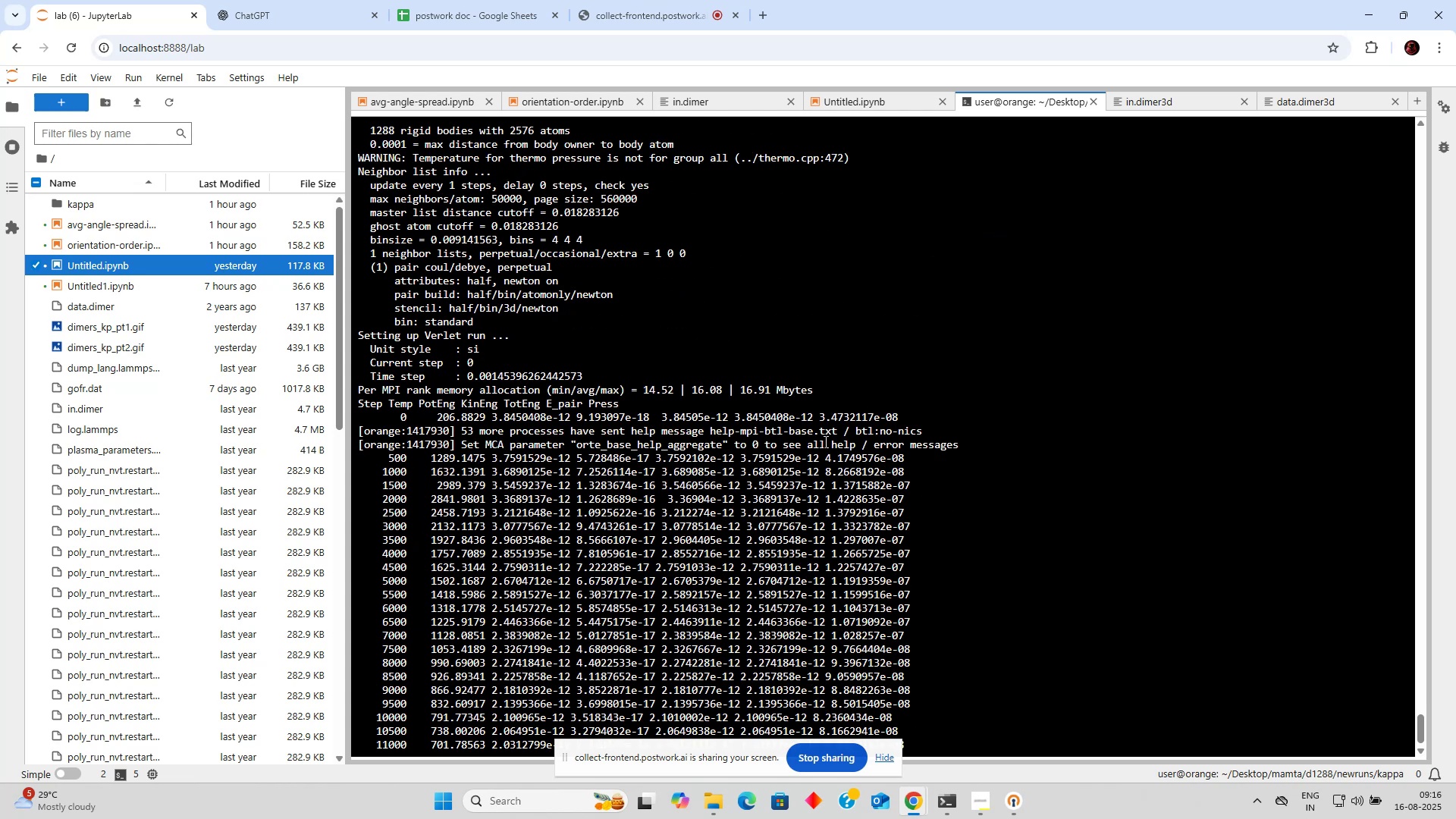 
scroll: coordinate [695, 206], scroll_direction: up, amount: 6.0
 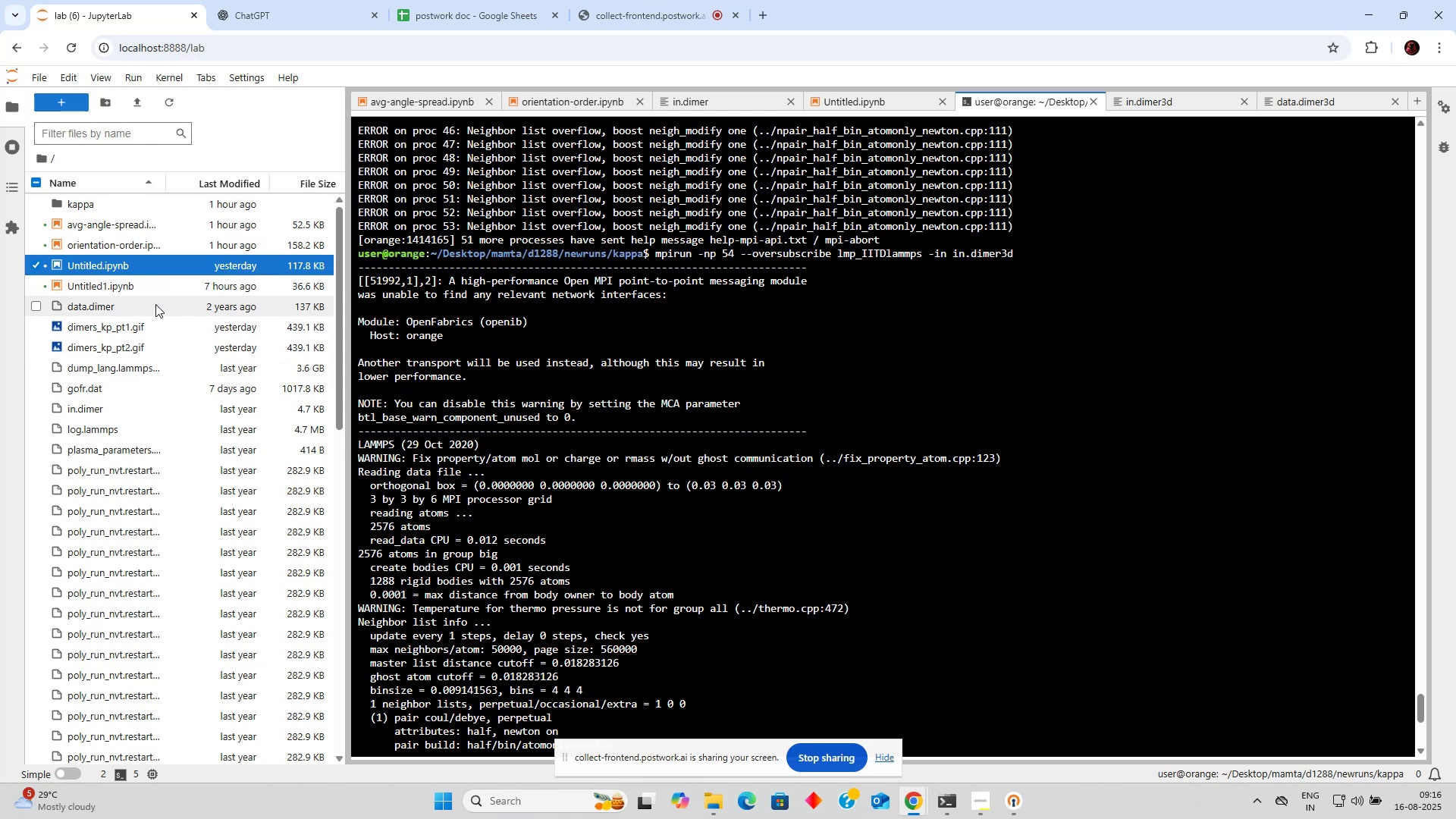 
wait(5.36)
 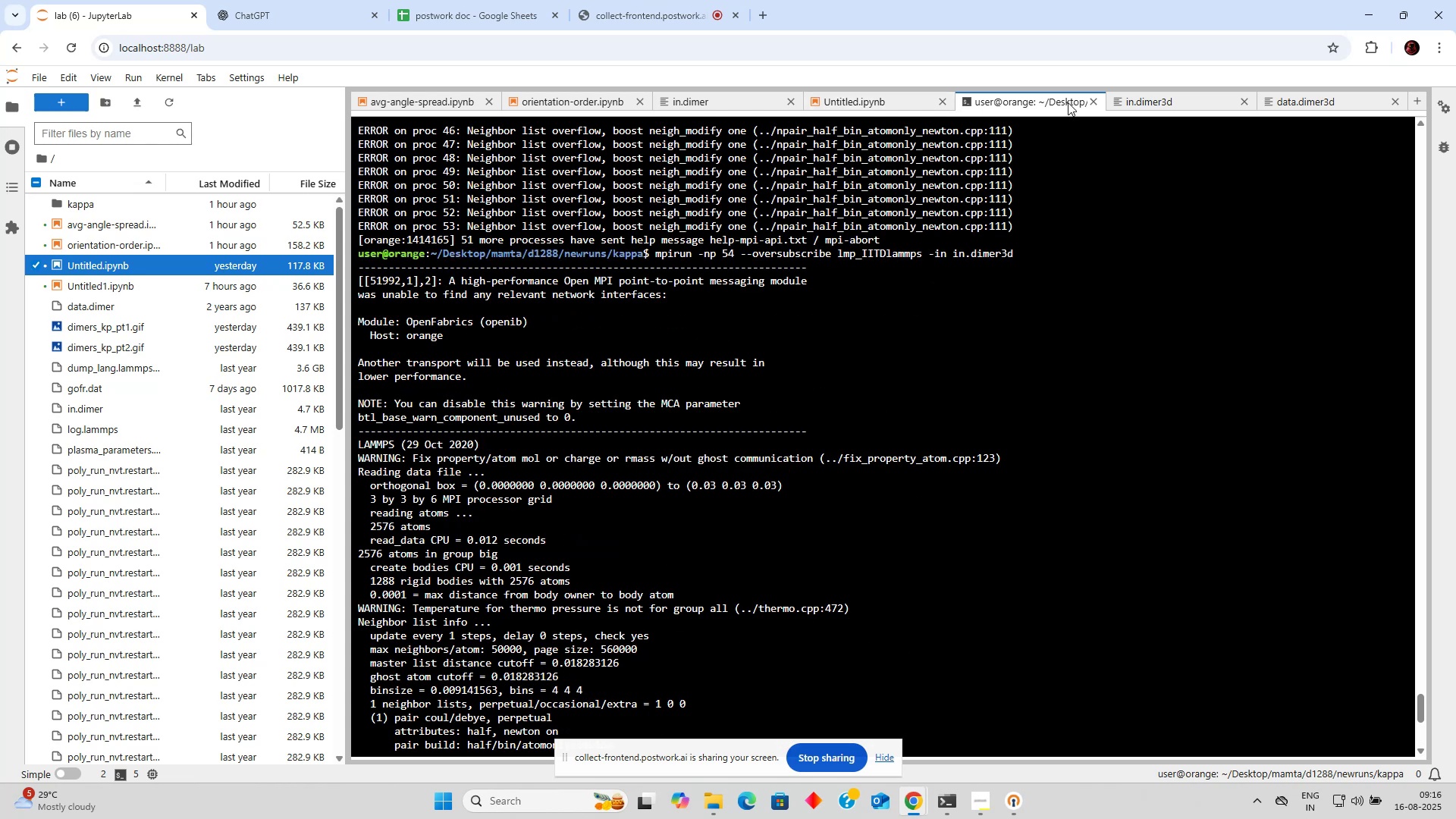 
double_click([86, 206])
 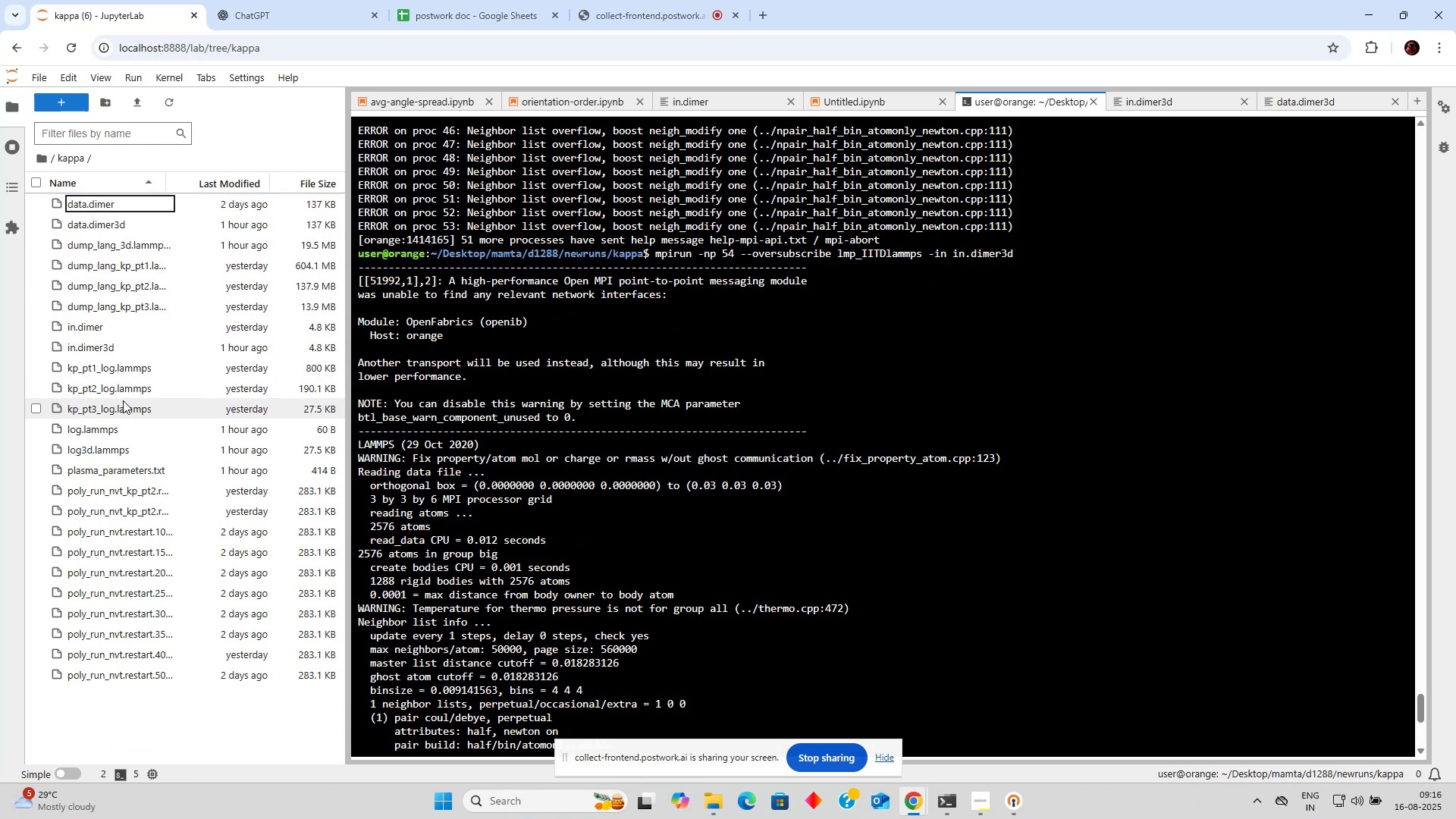 
double_click([115, 445])
 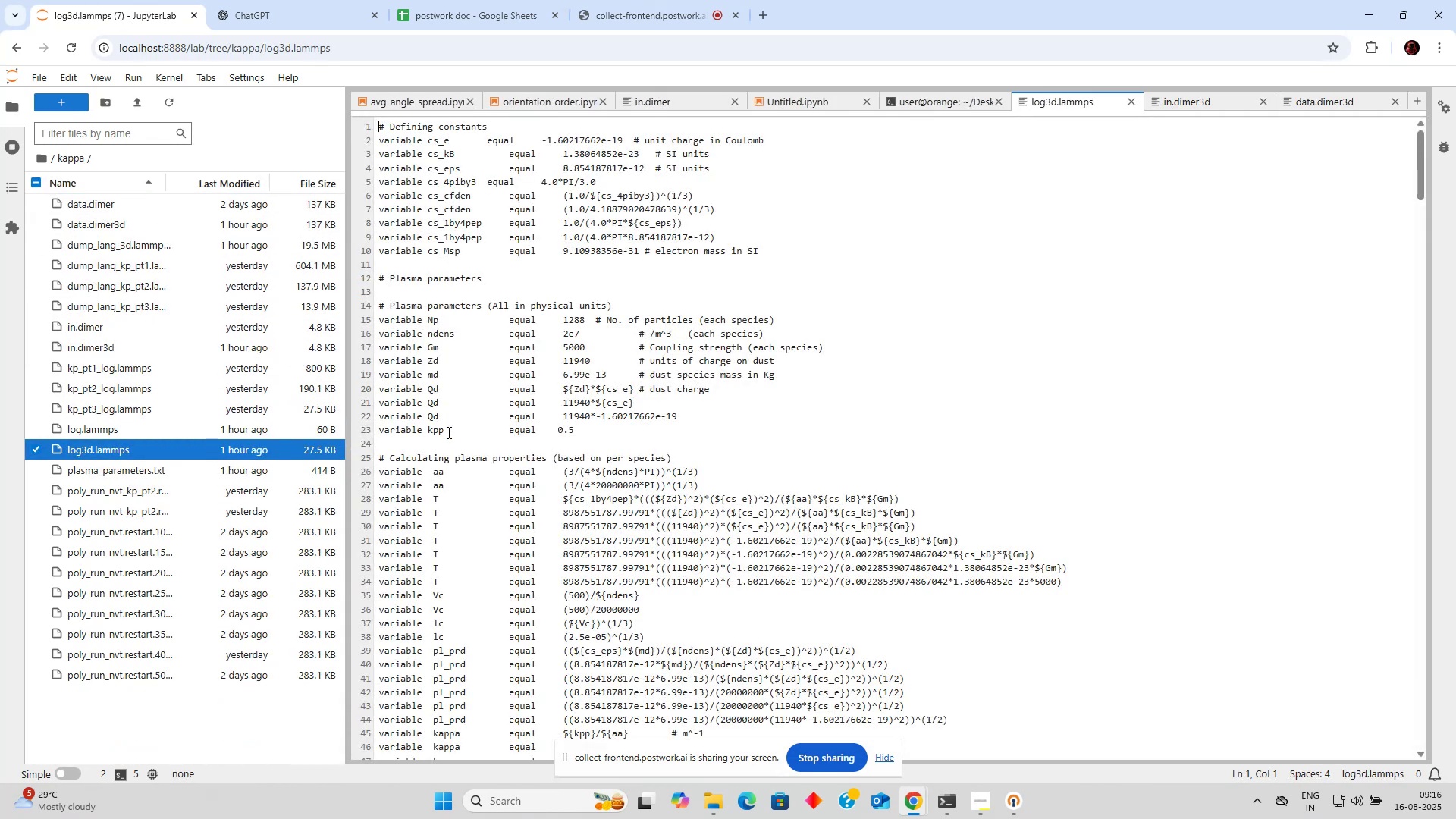 
scroll: coordinate [947, 414], scroll_direction: down, amount: 79.0
 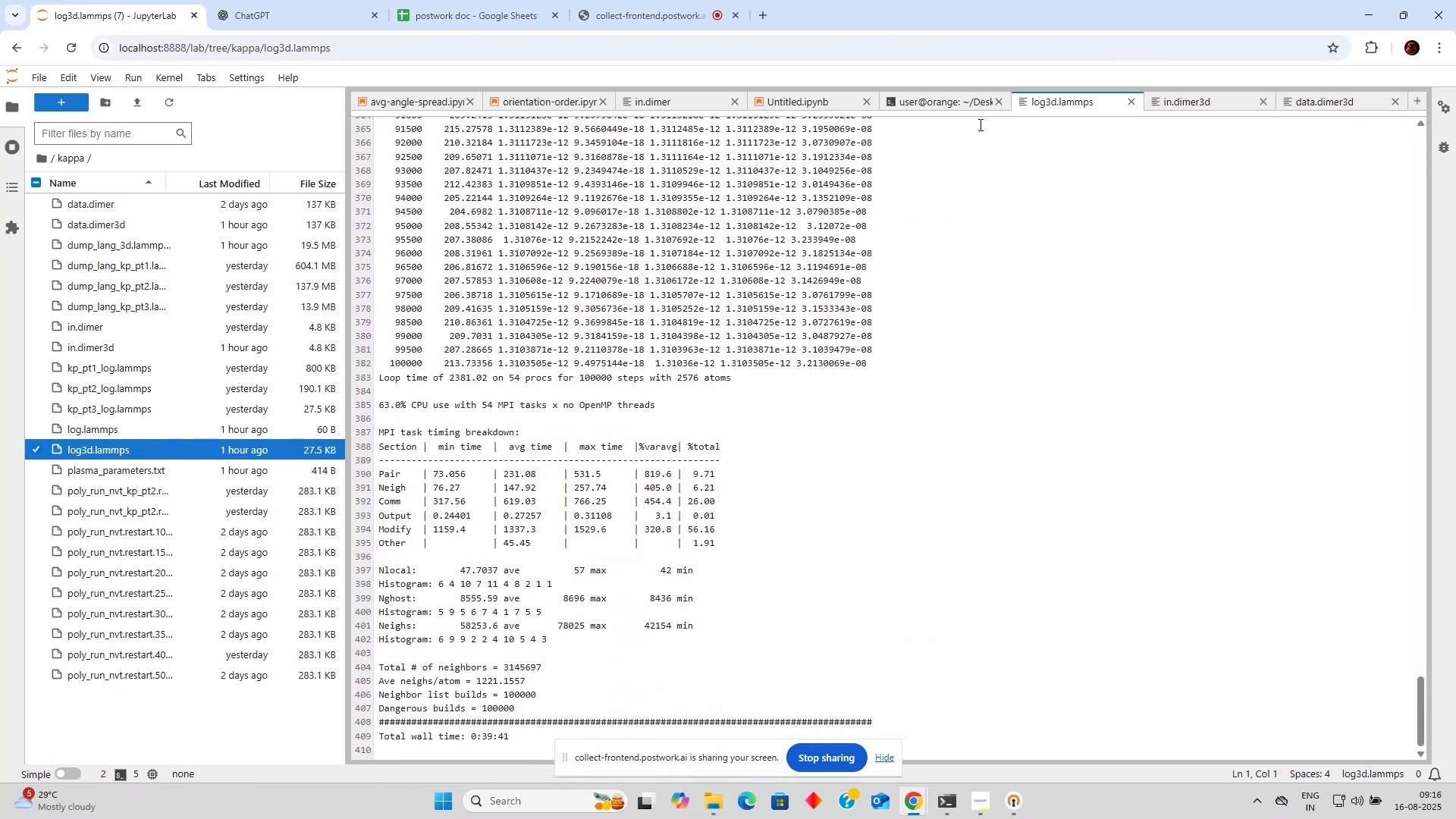 
left_click([971, 113])
 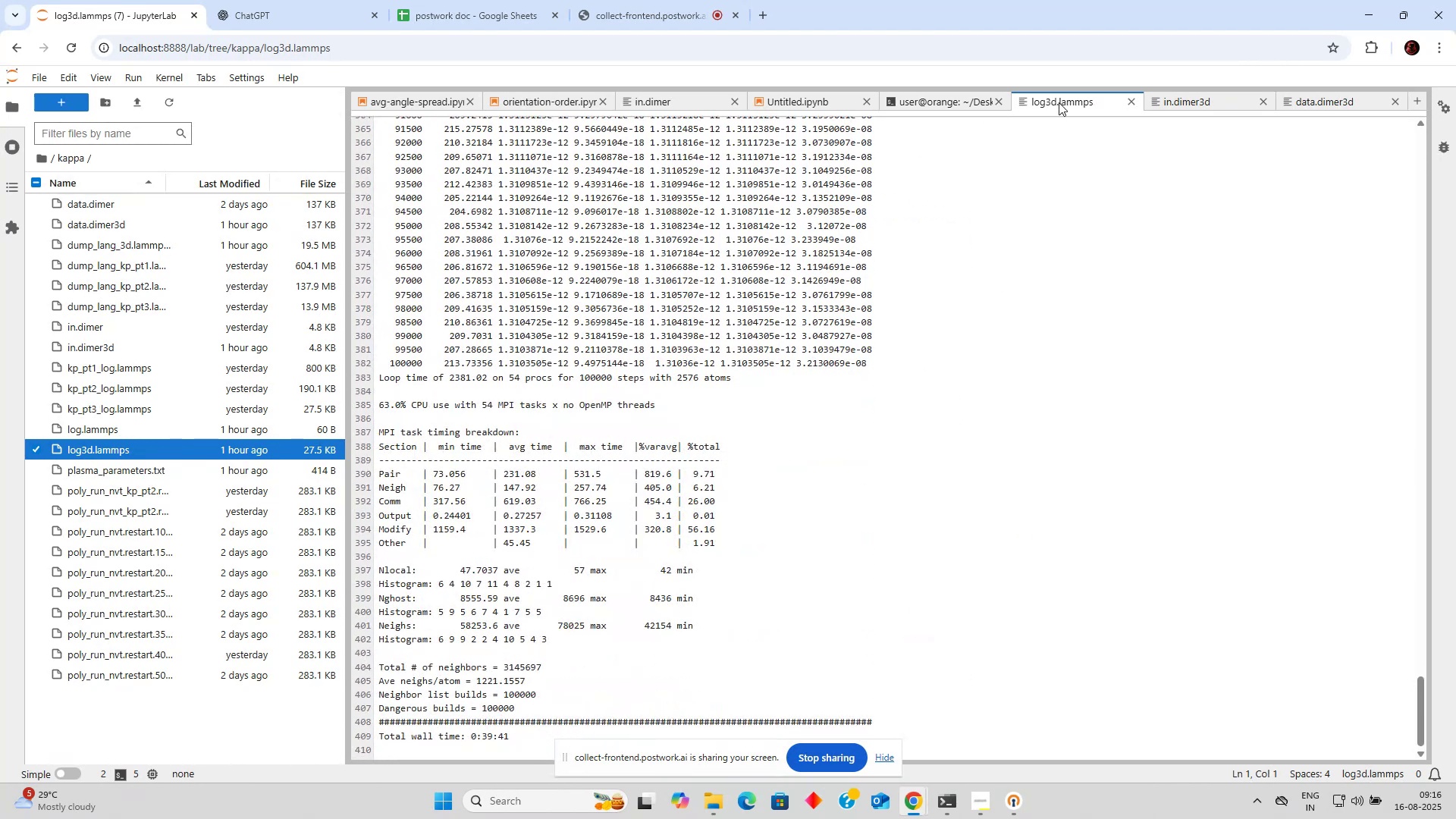 
double_click([949, 101])
 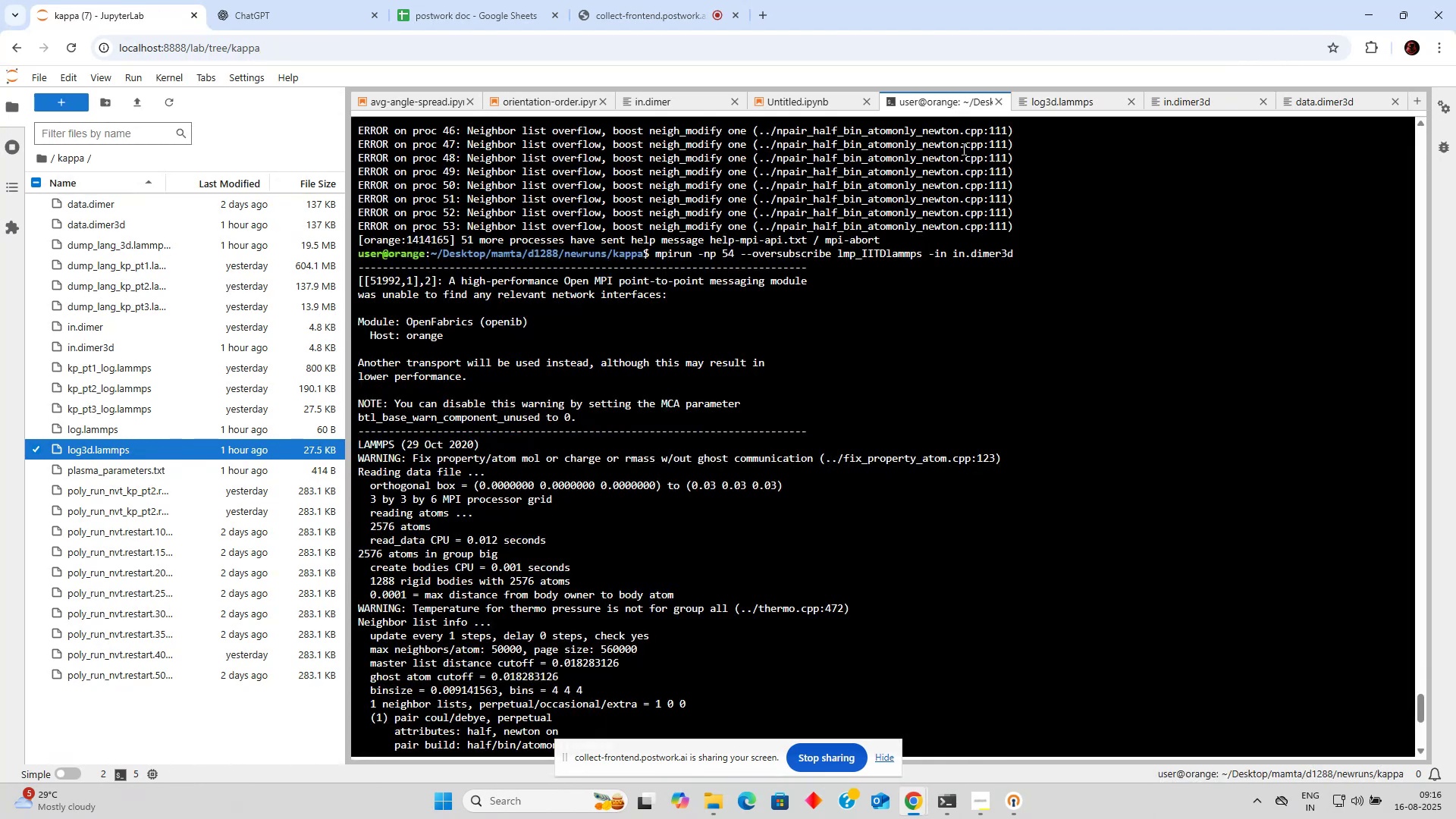 
scroll: coordinate [945, 410], scroll_direction: down, amount: 19.0
 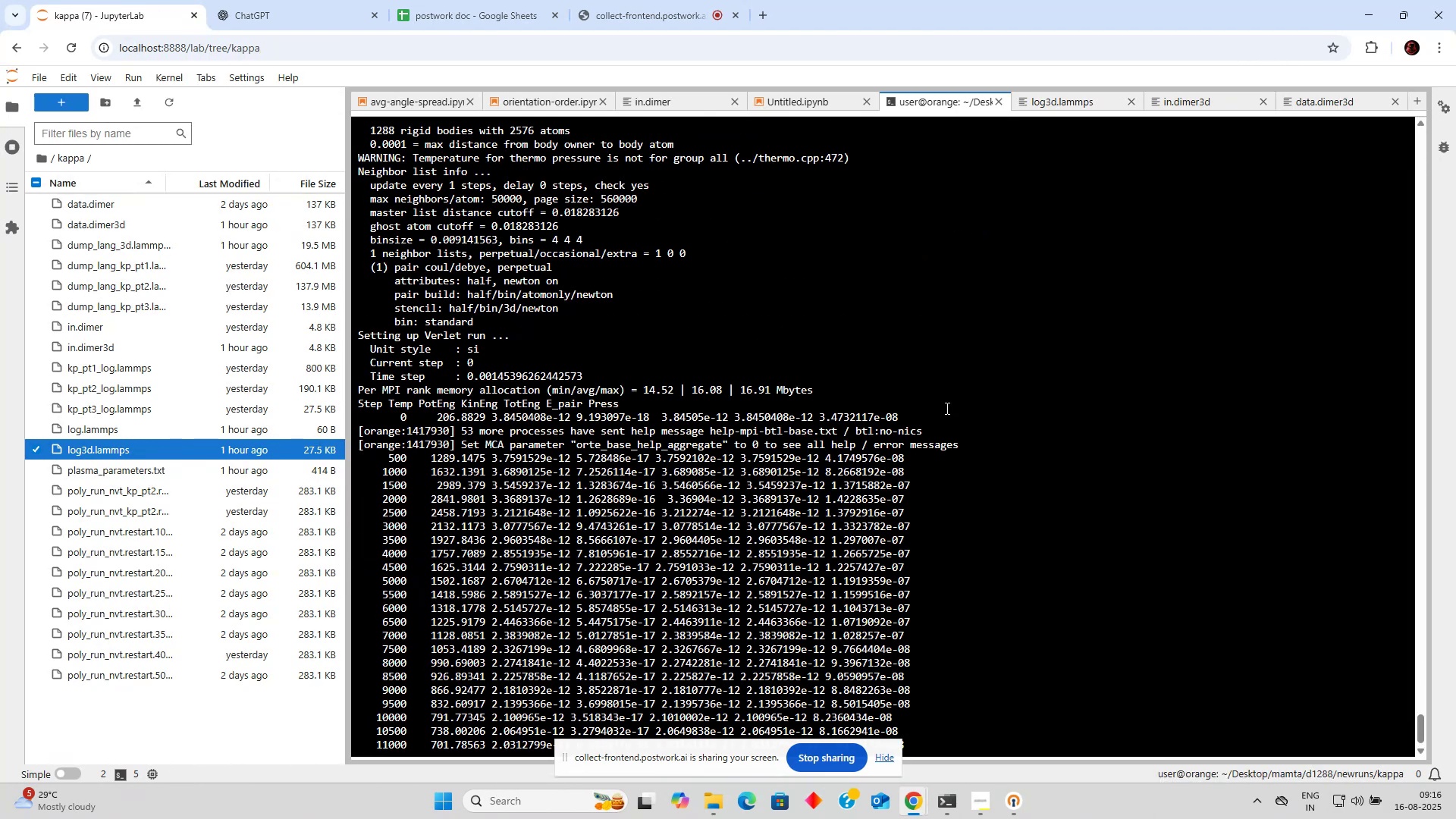 
scroll: coordinate [946, 407], scroll_direction: none, amount: 0.0
 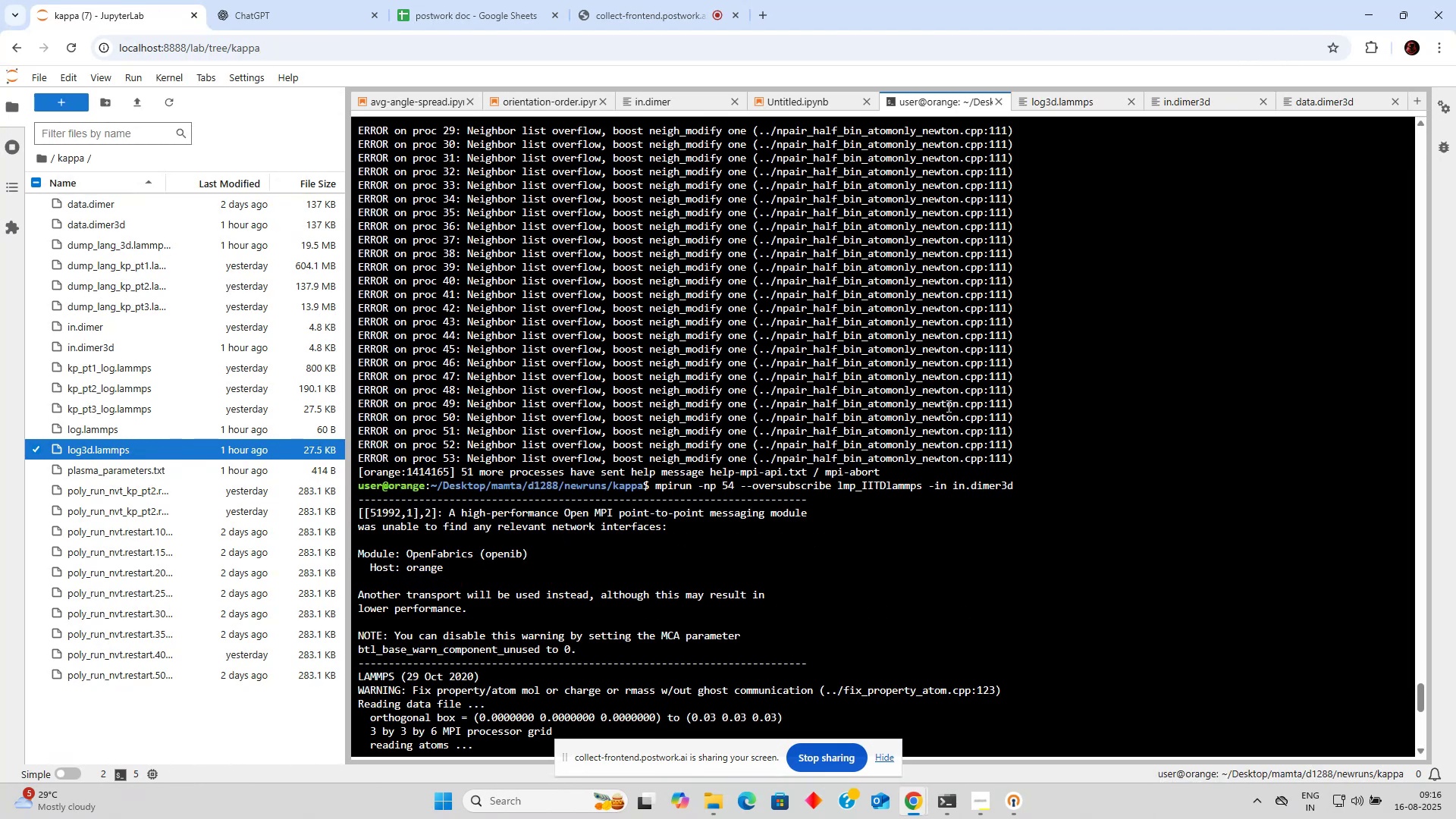 
scroll: coordinate [951, 404], scroll_direction: down, amount: 25.0
 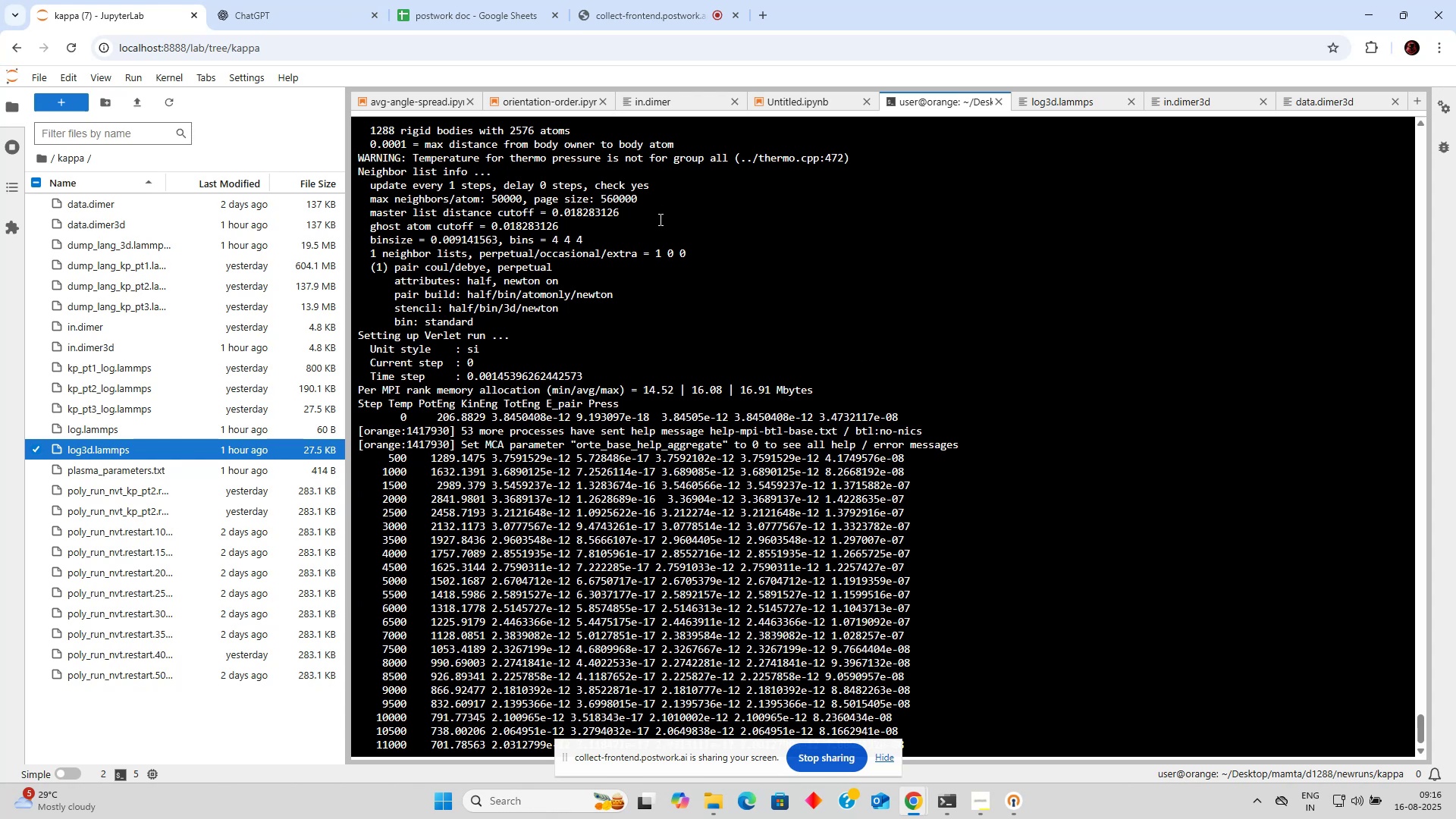 
type(555555555555)
 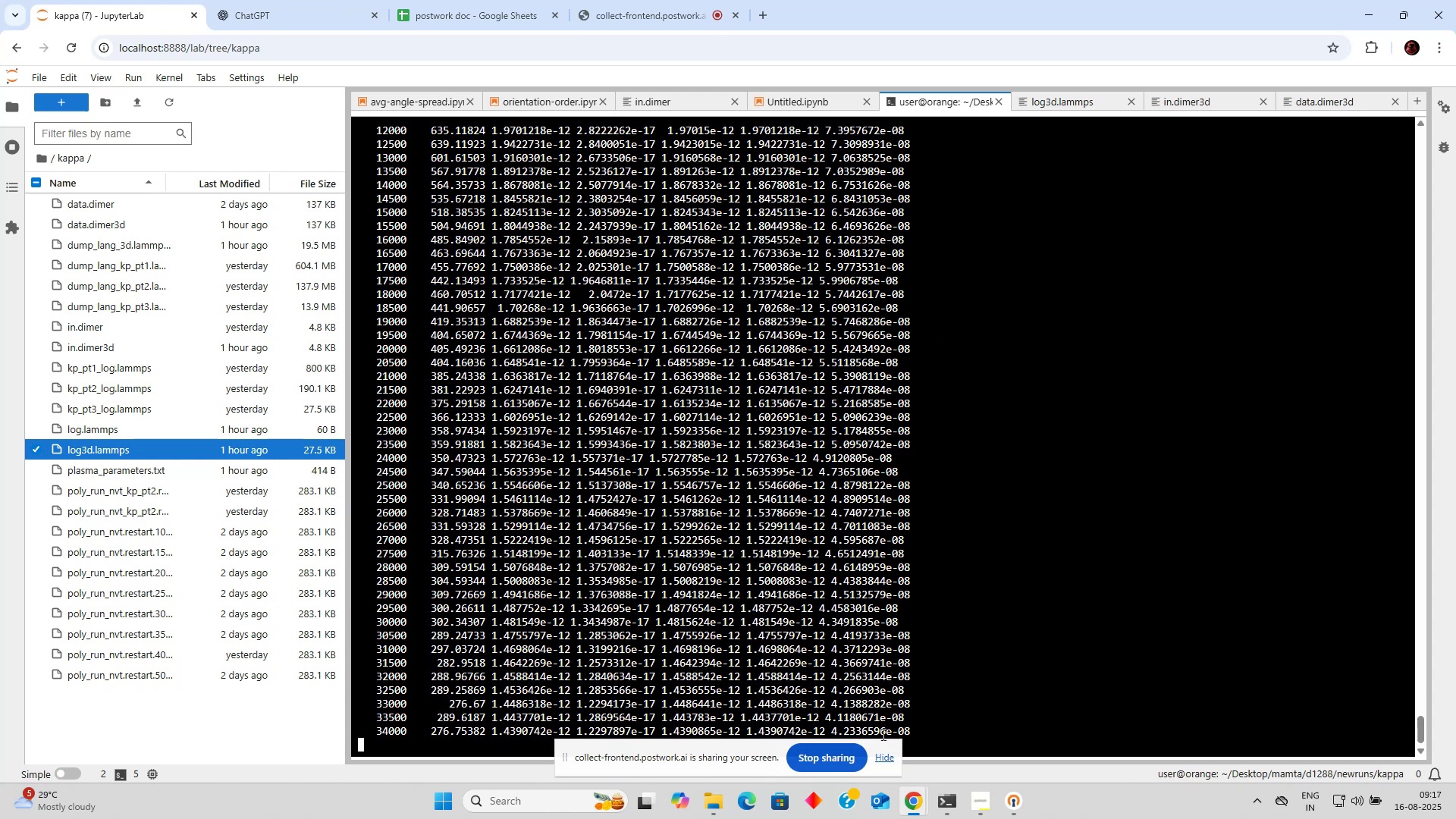 
scroll: coordinate [772, 268], scroll_direction: down, amount: 15.0
 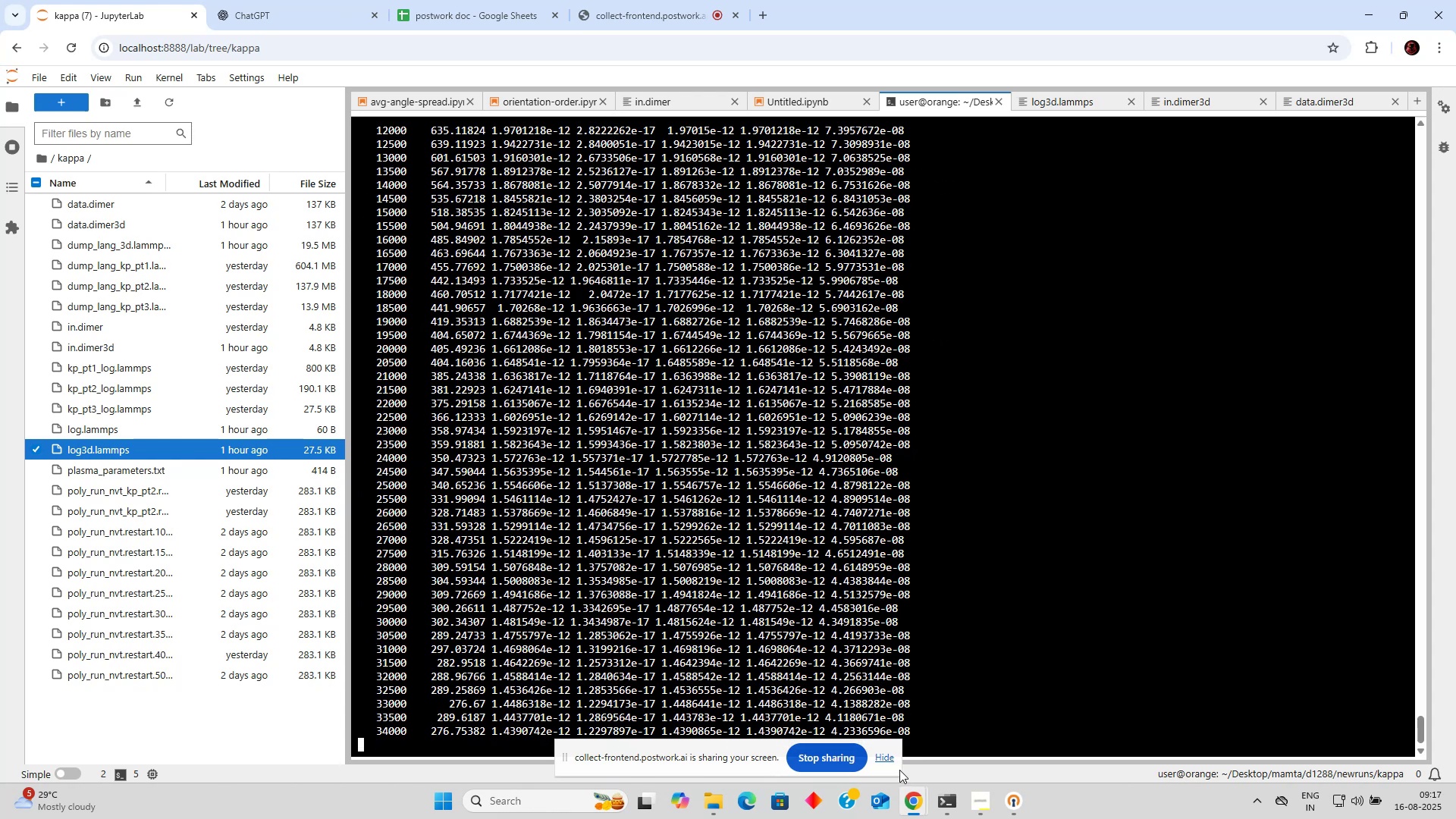 
left_click([891, 762])
 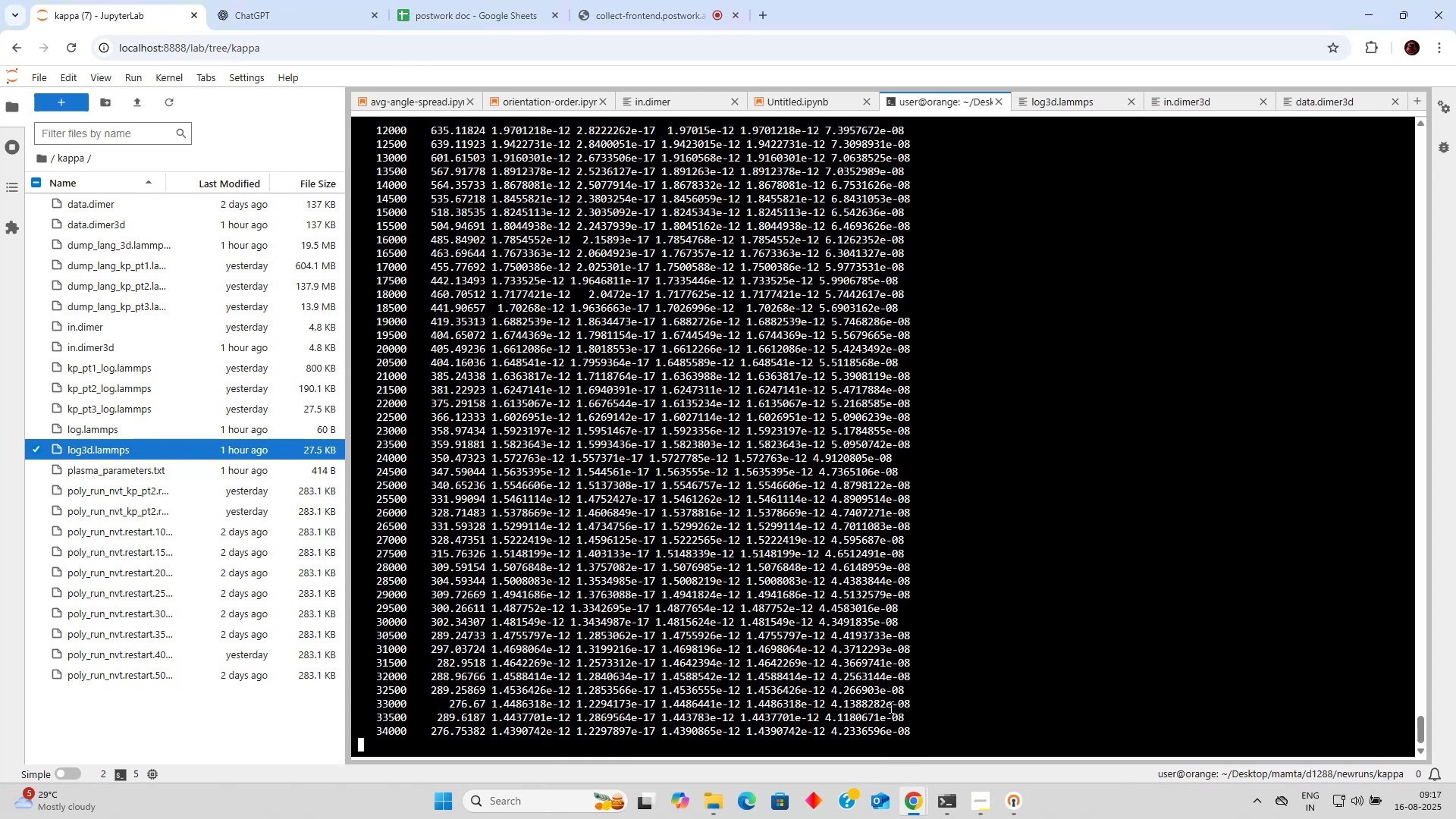 
type(5555)
 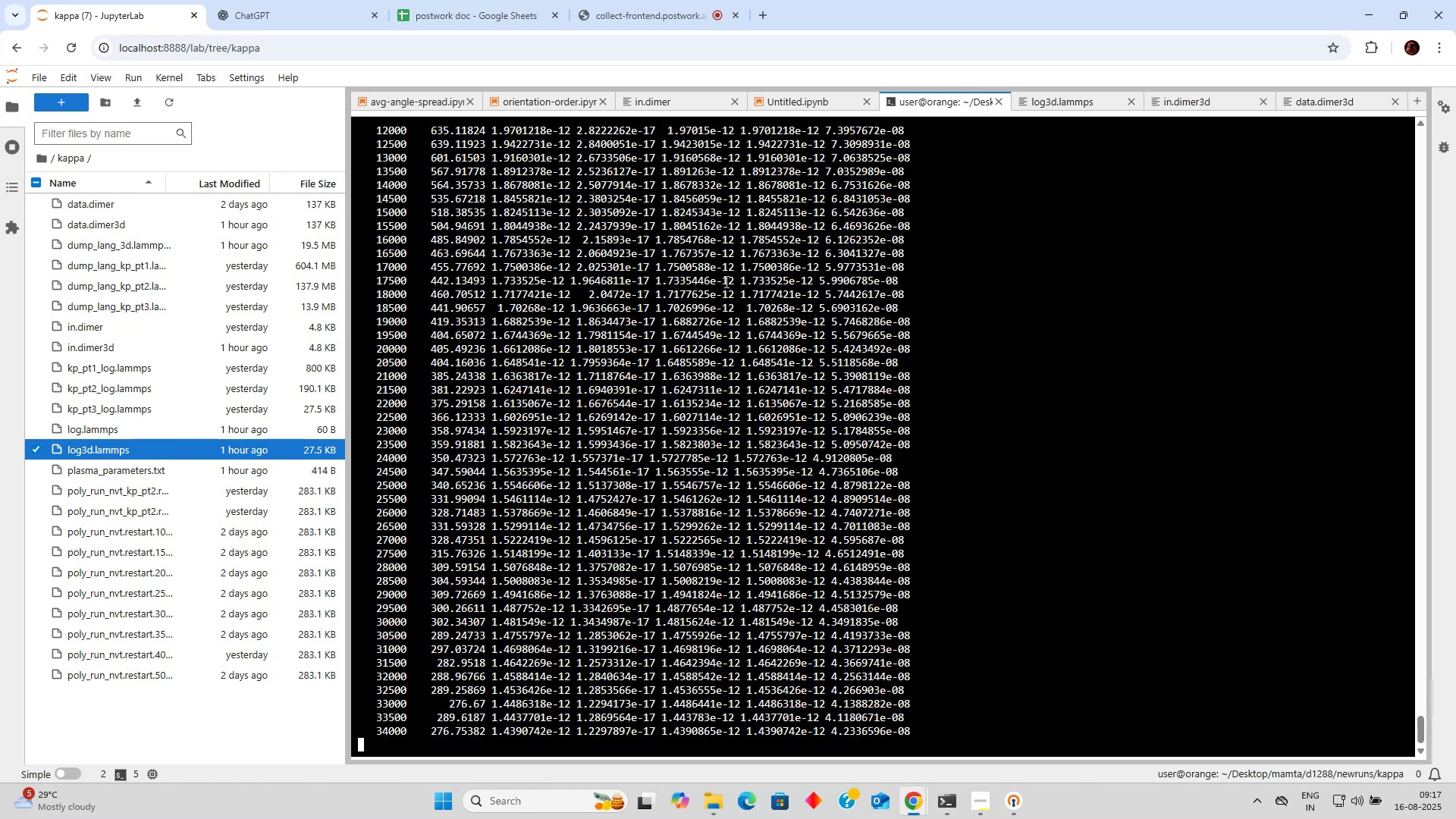 
scroll: coordinate [724, 281], scroll_direction: down, amount: 16.0
 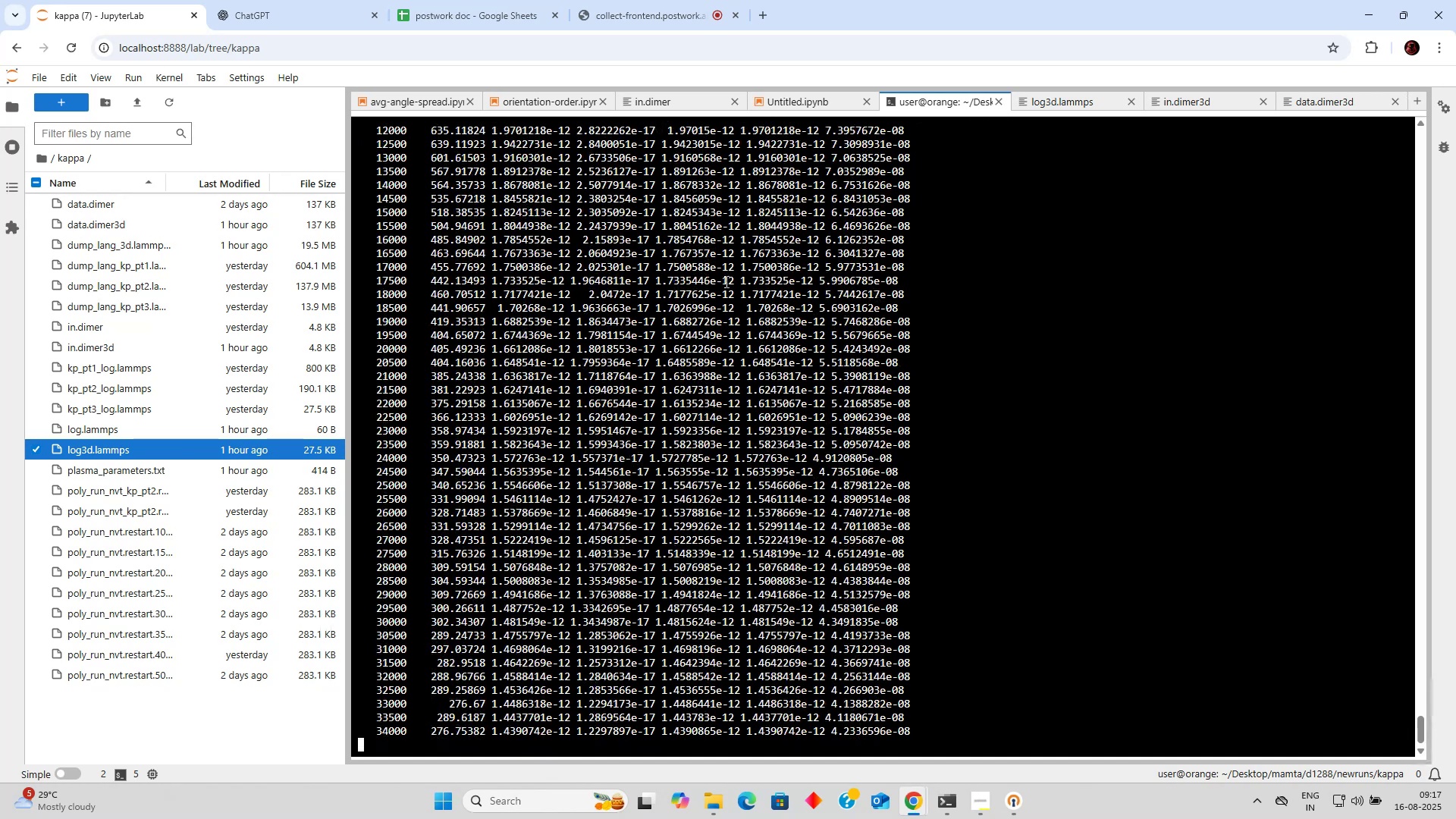 
key(ArrowDown)
 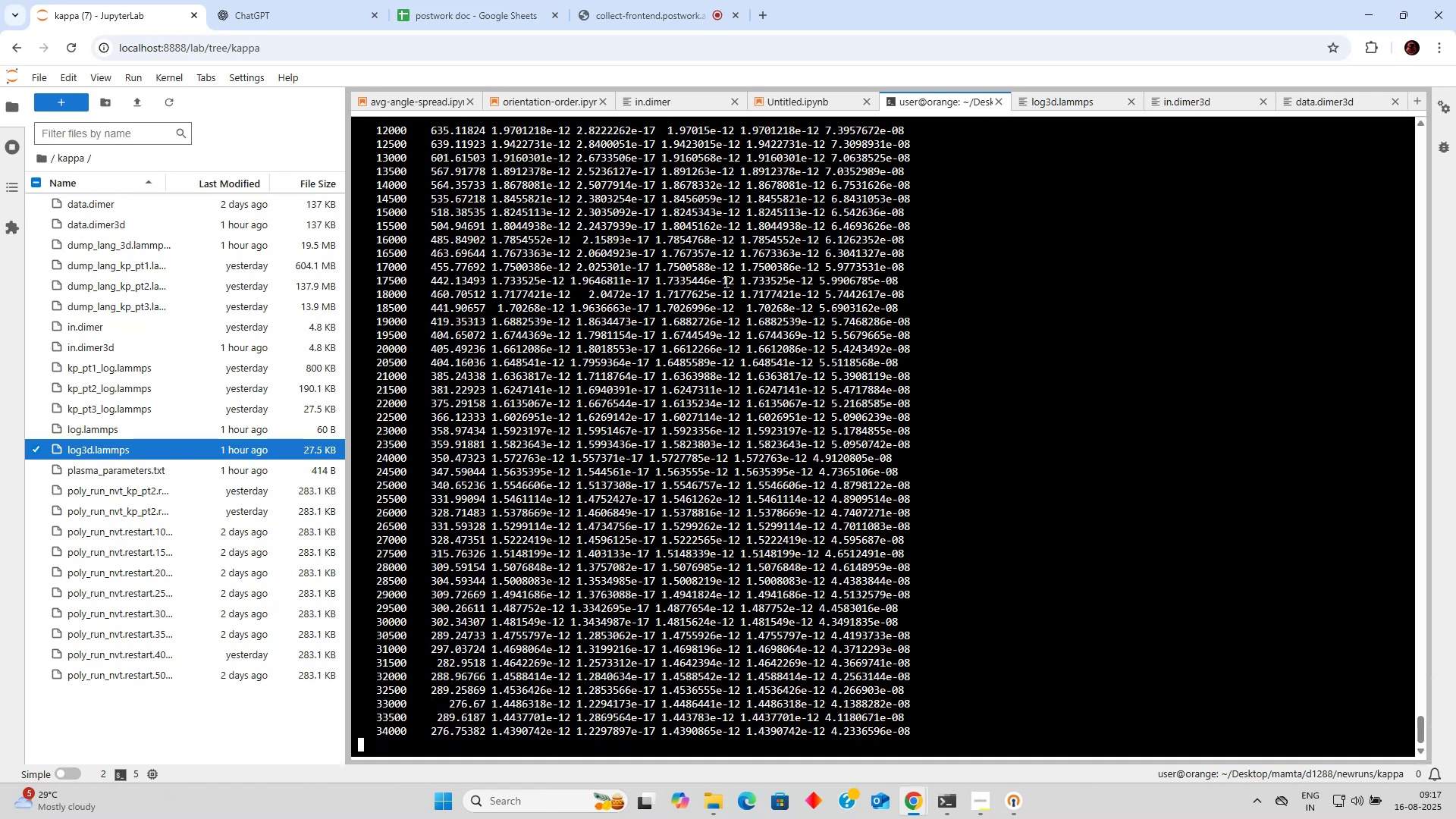 
key(ArrowRight)
 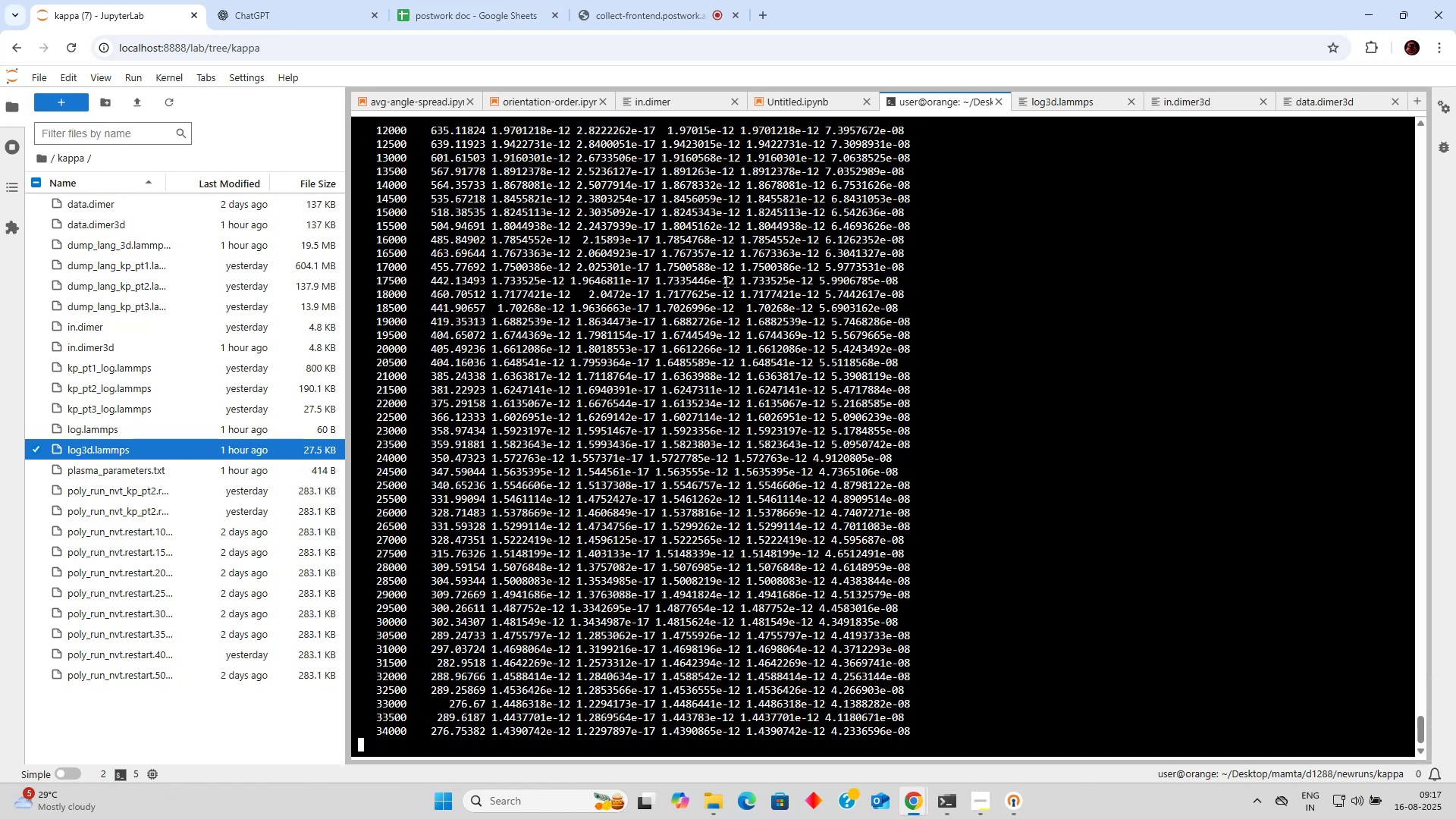 
key(ArrowRight)
 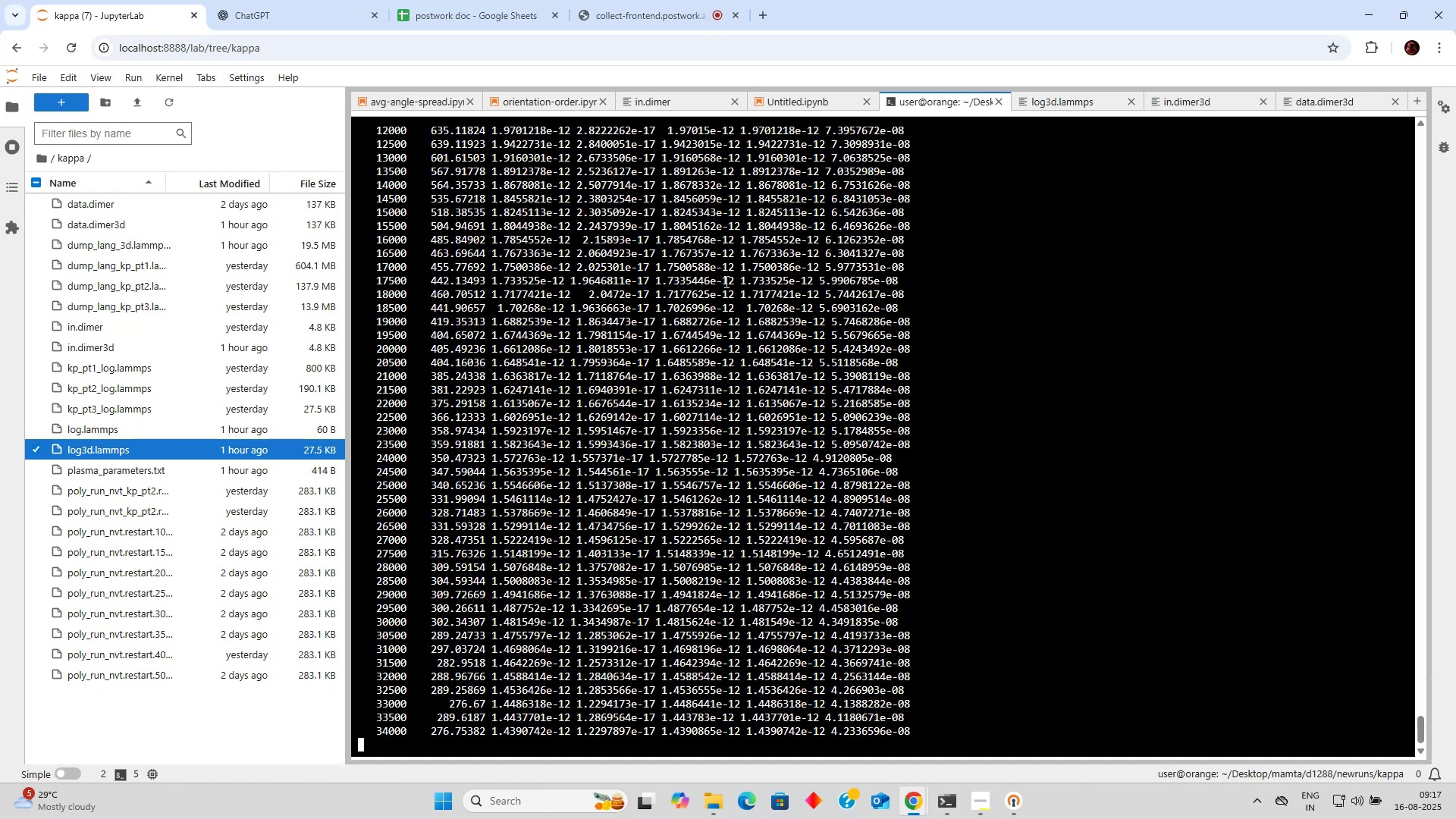 
key(ArrowLeft)
 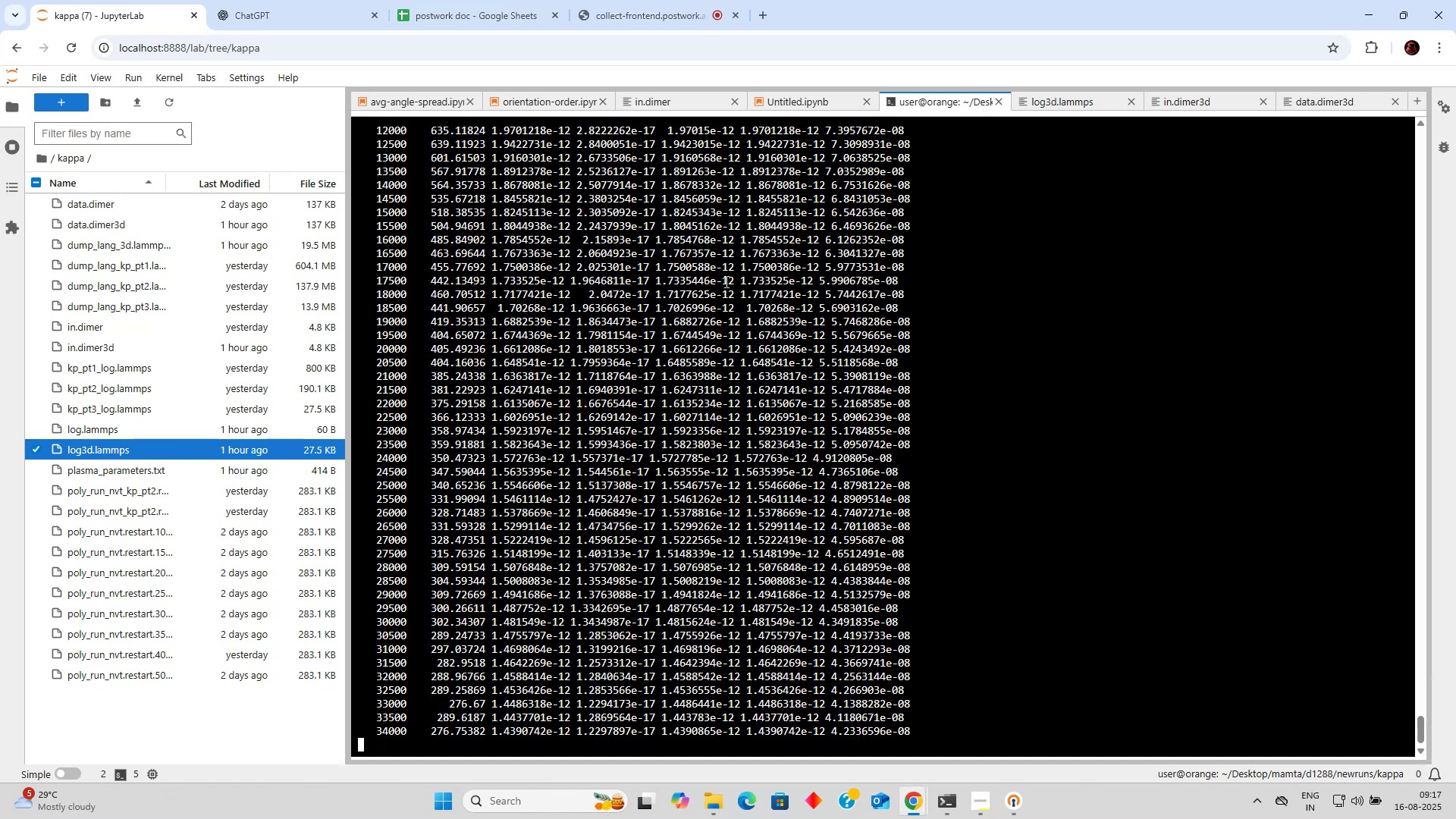 
key(ArrowUp)
 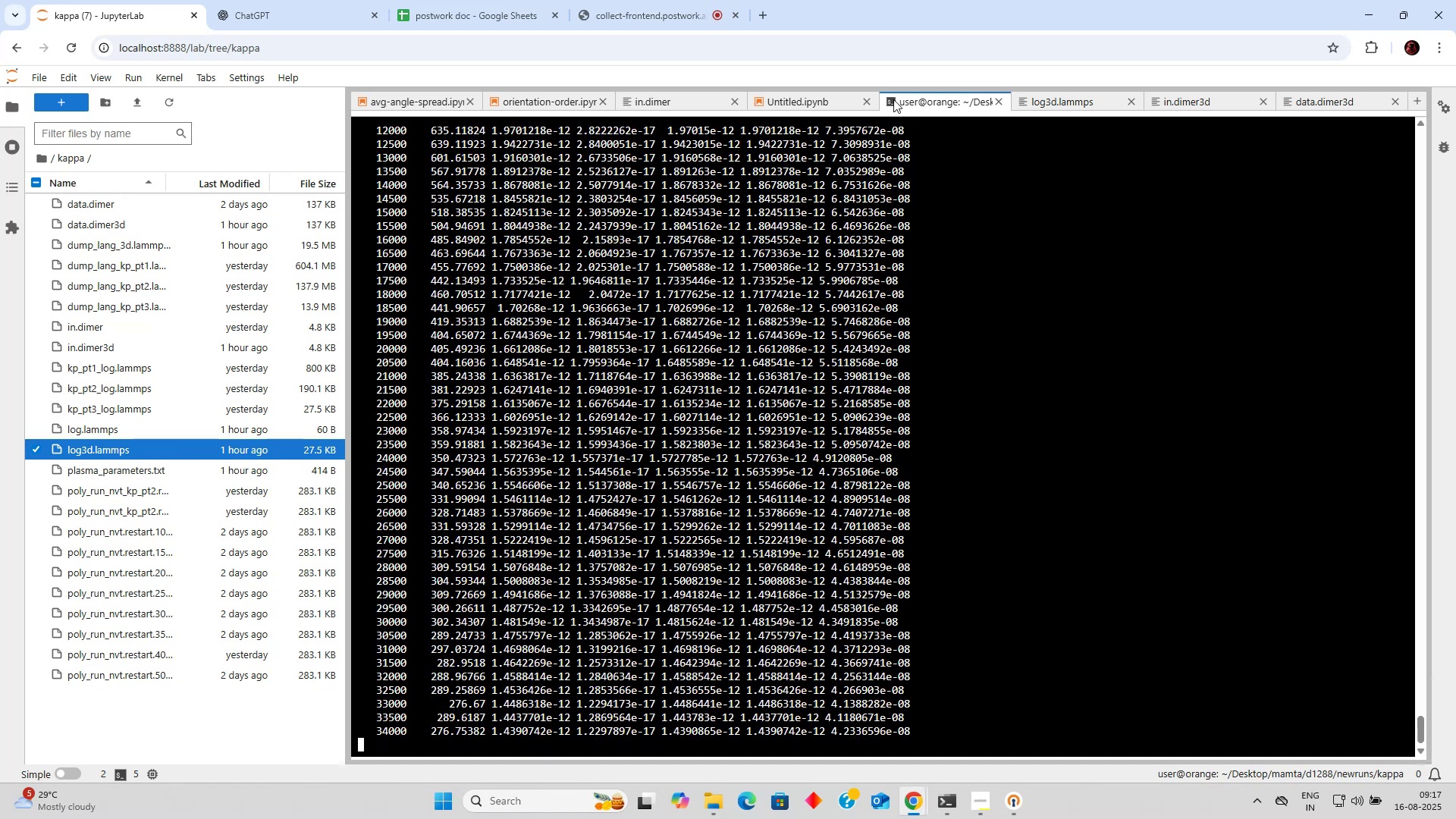 
left_click([998, 102])
 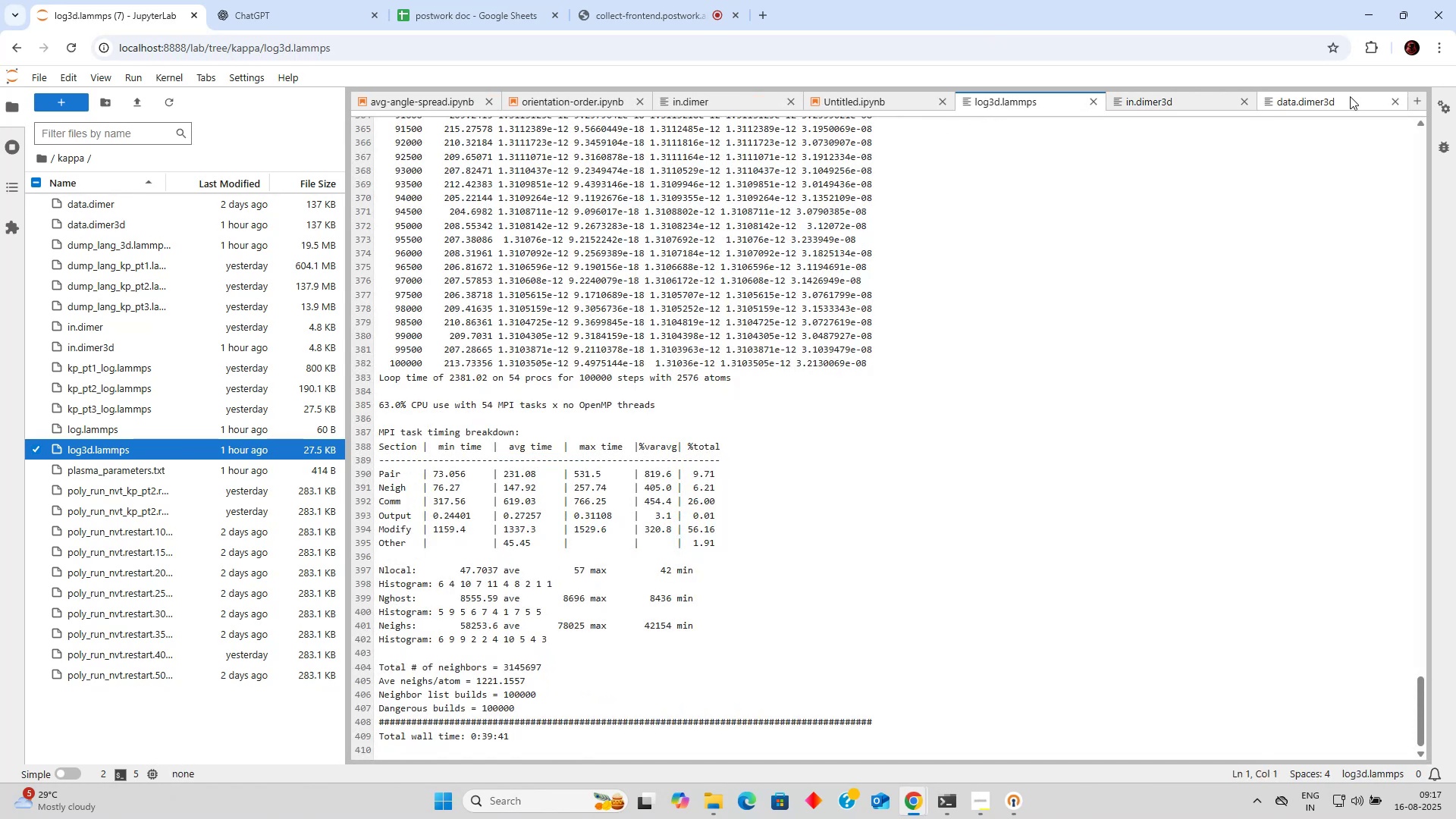 
left_click([1392, 103])
 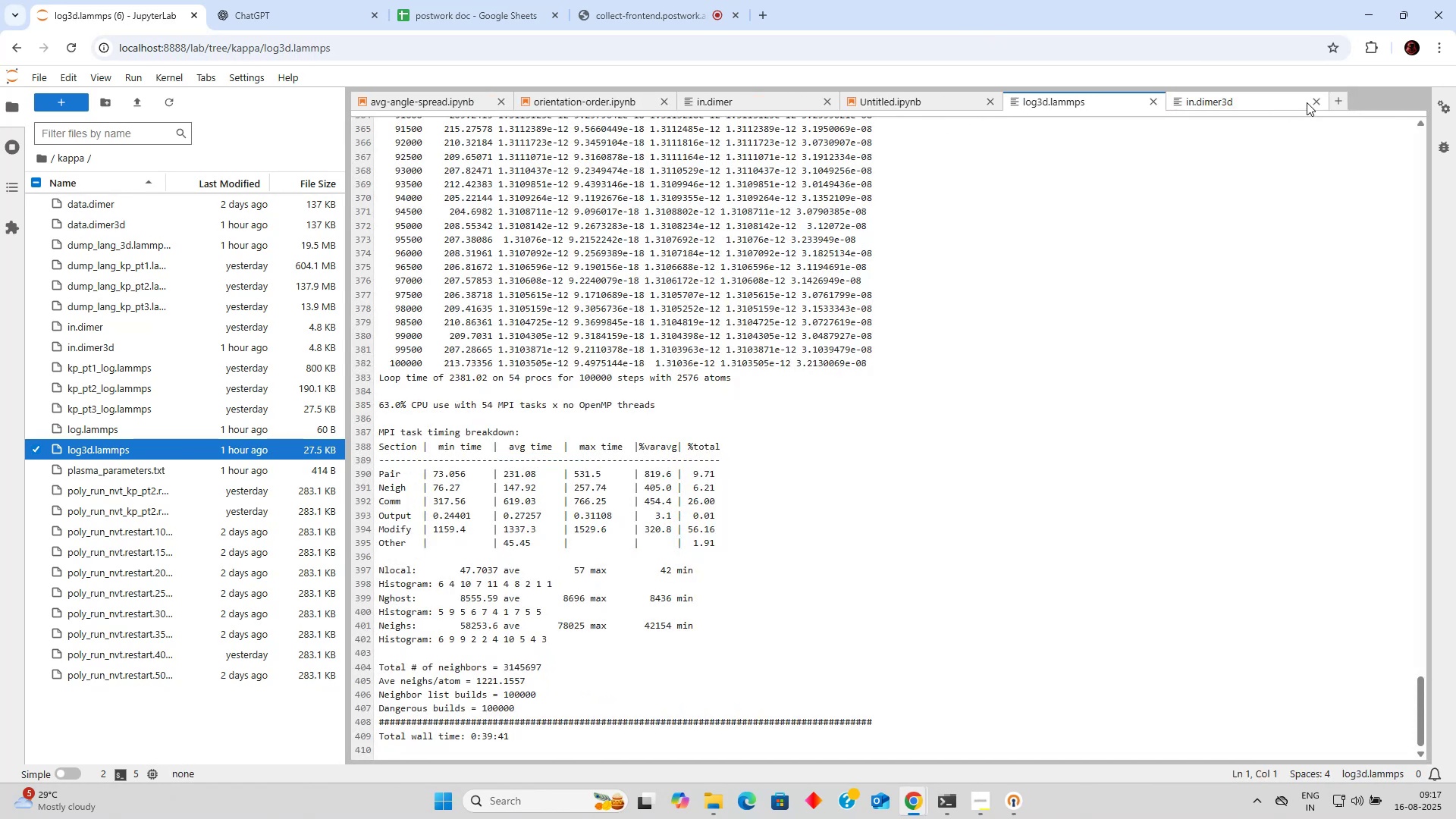 
left_click([1313, 102])
 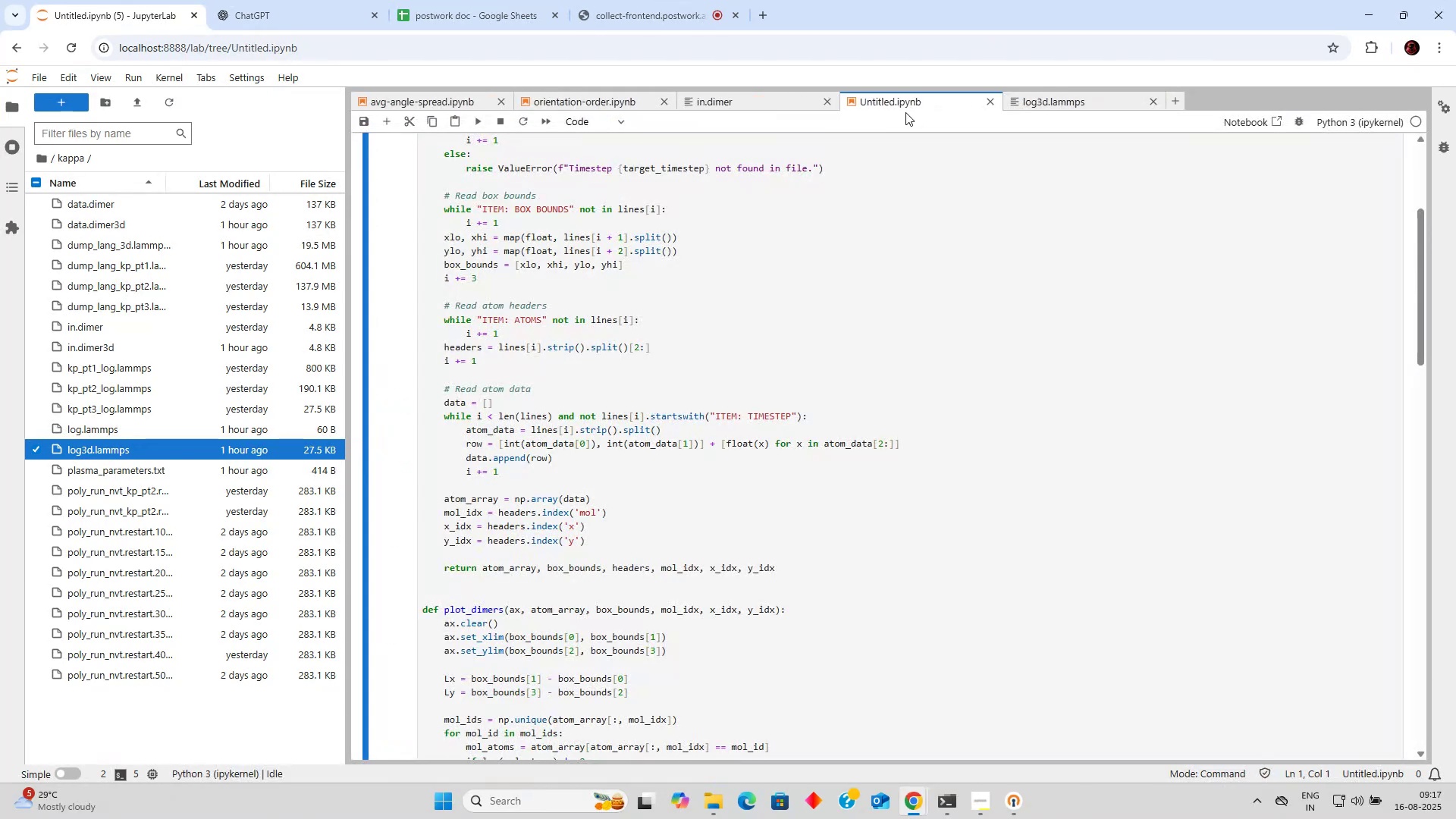 
left_click([652, 11])
 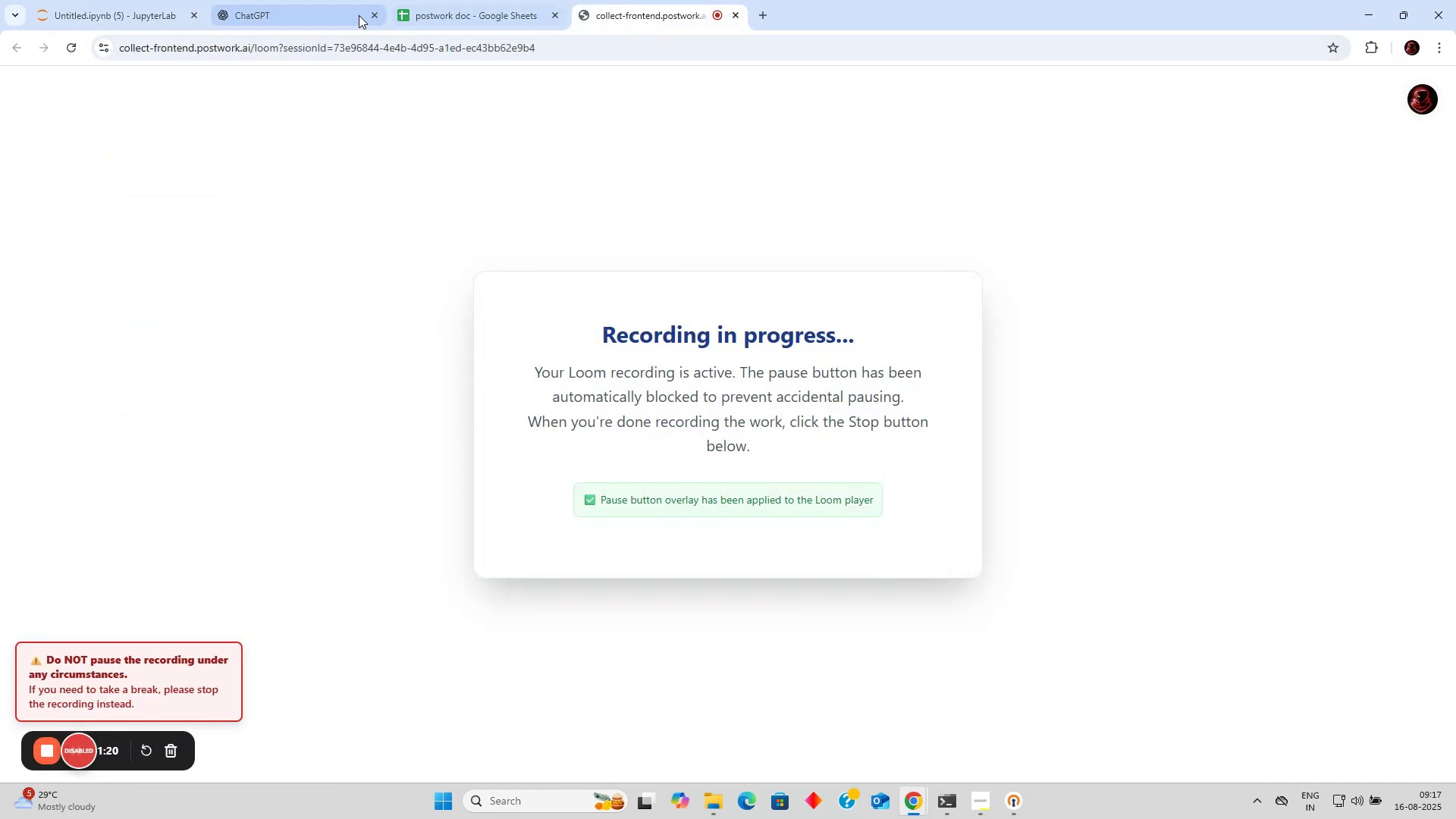 
left_click([325, 5])
 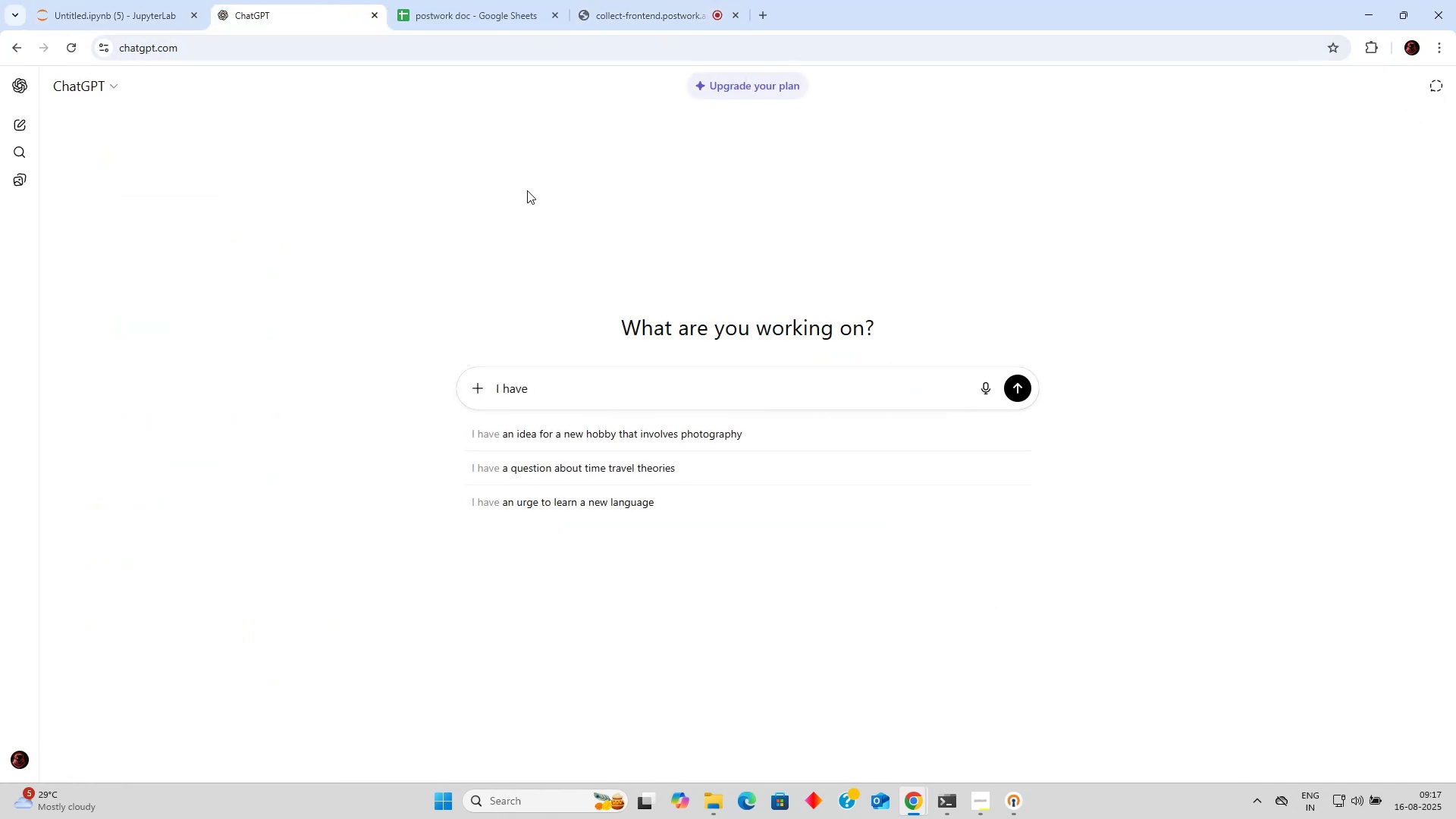 
type(lams)
key(Backspace)
type(mpstrj data in format)
 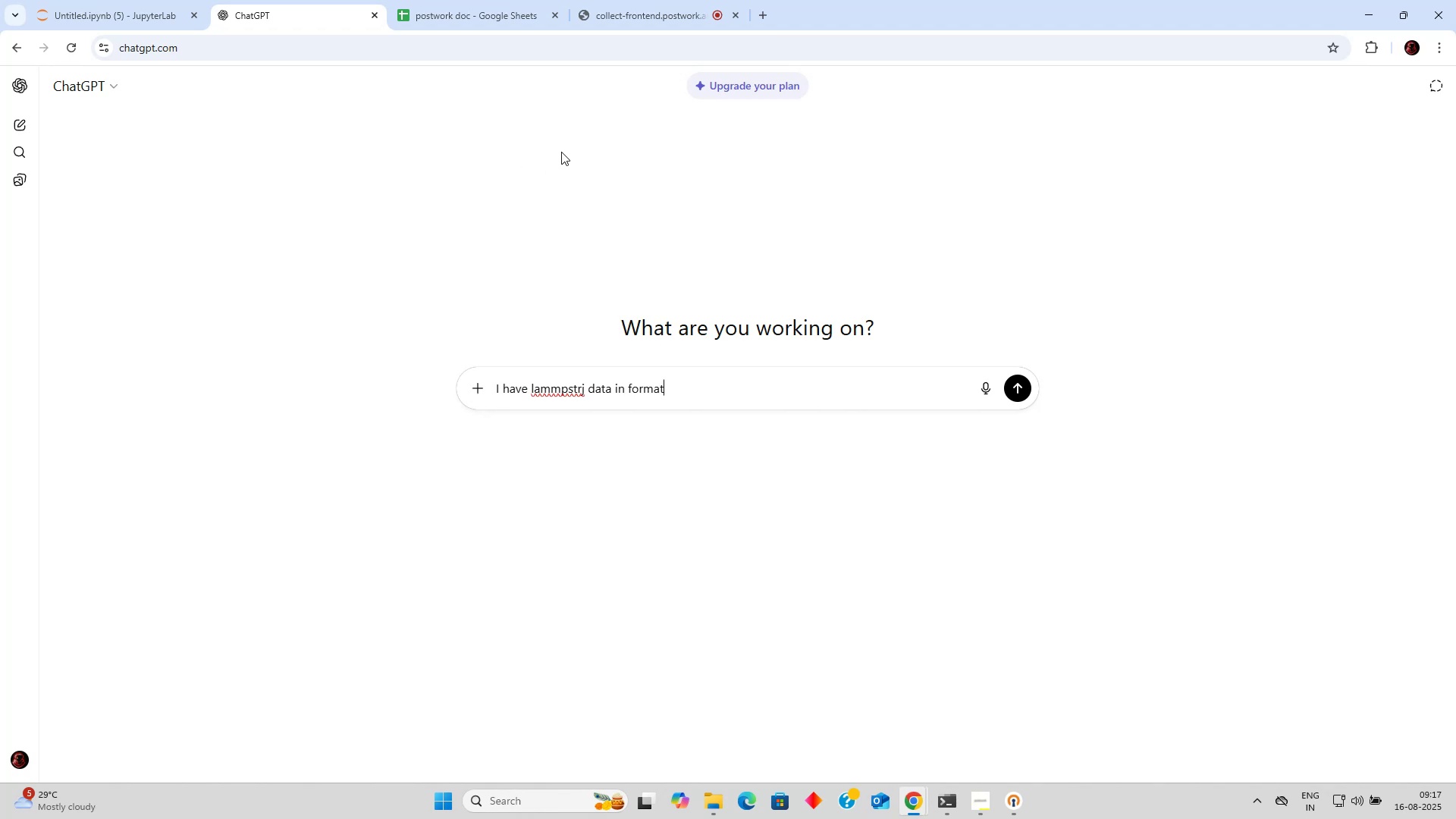 
hold_key(key=Backspace, duration=0.64)
 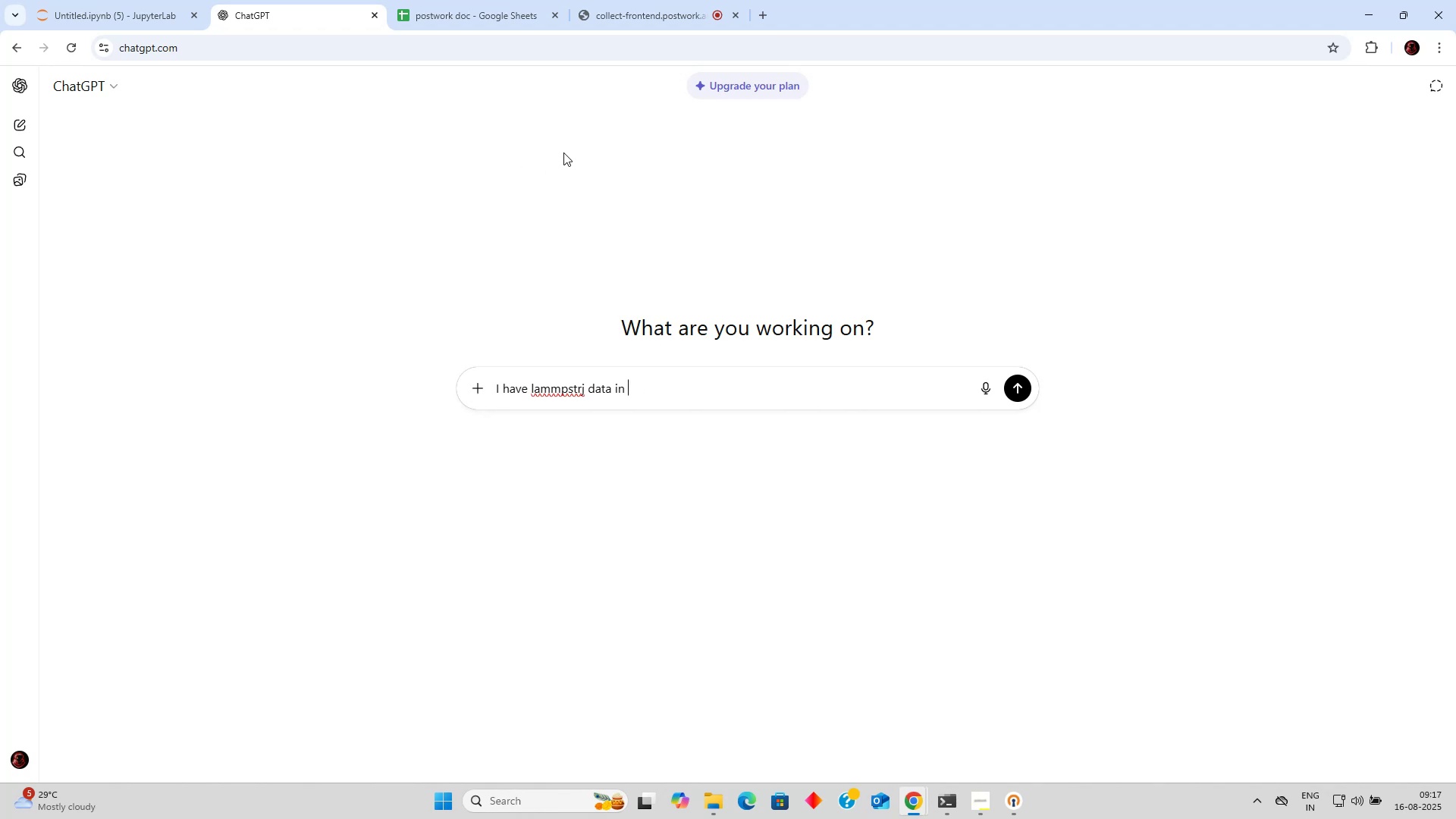 
type(a dump file with format )
 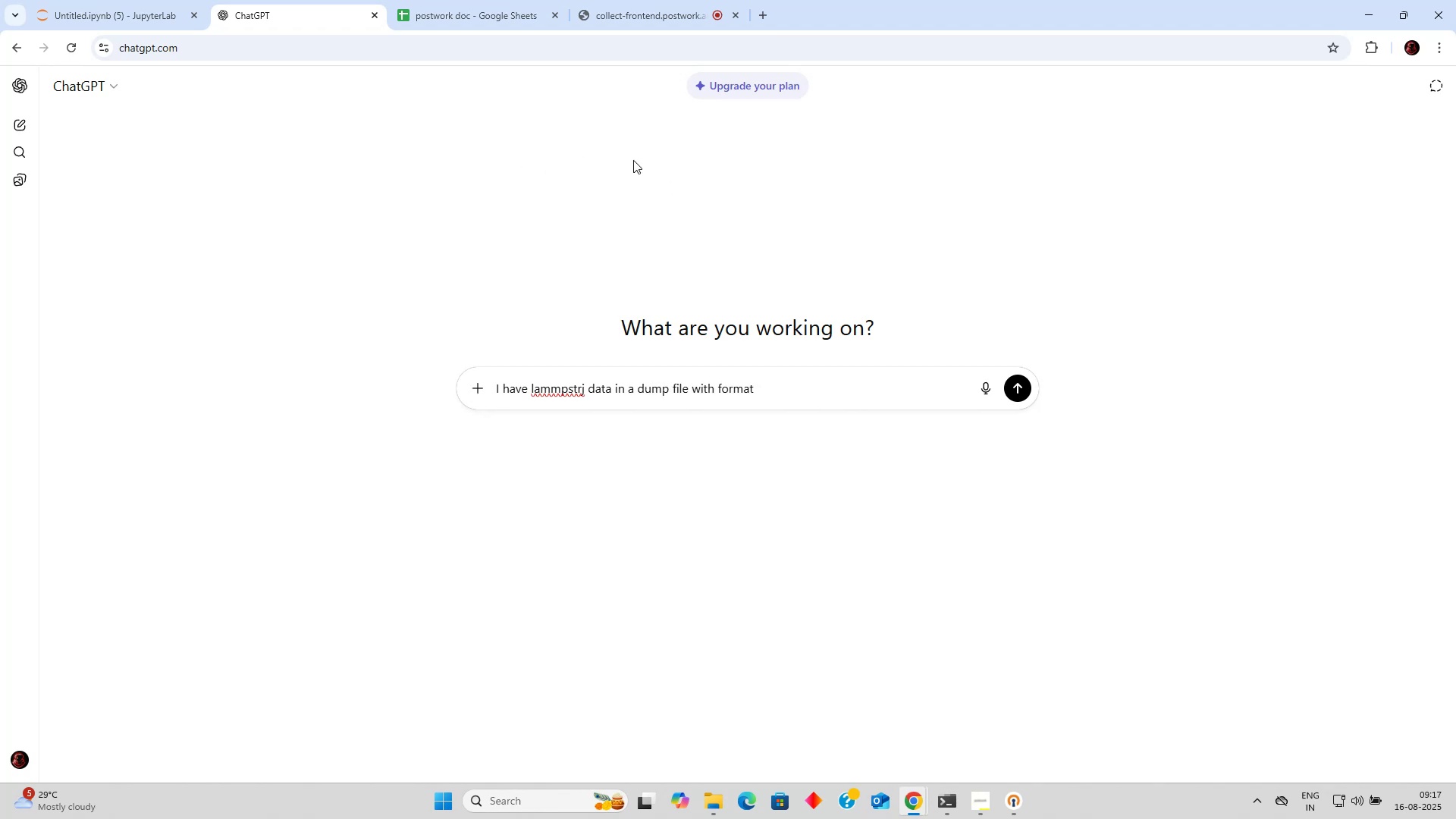 
left_click([81, 0])
 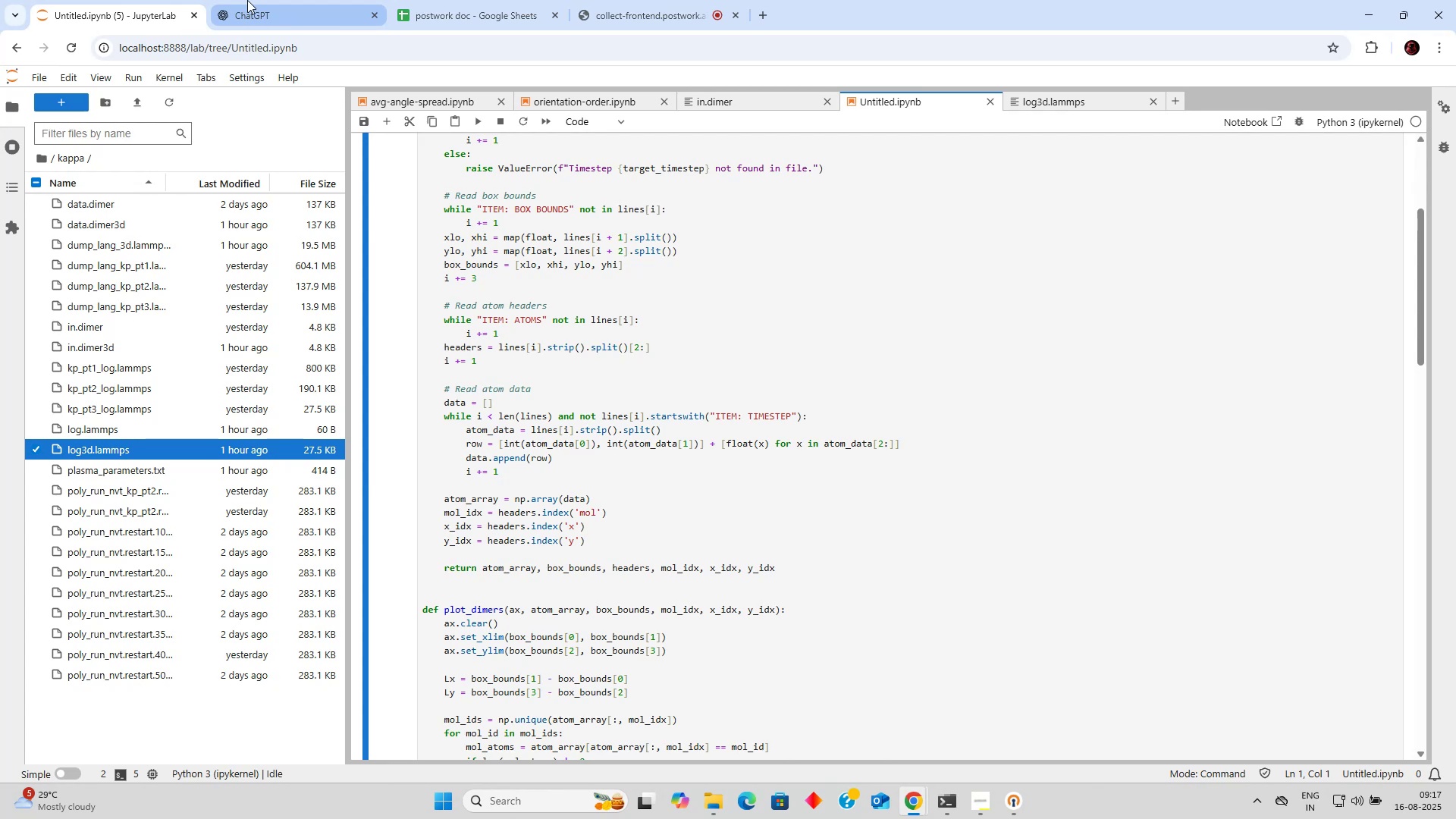 
left_click([248, 0])
 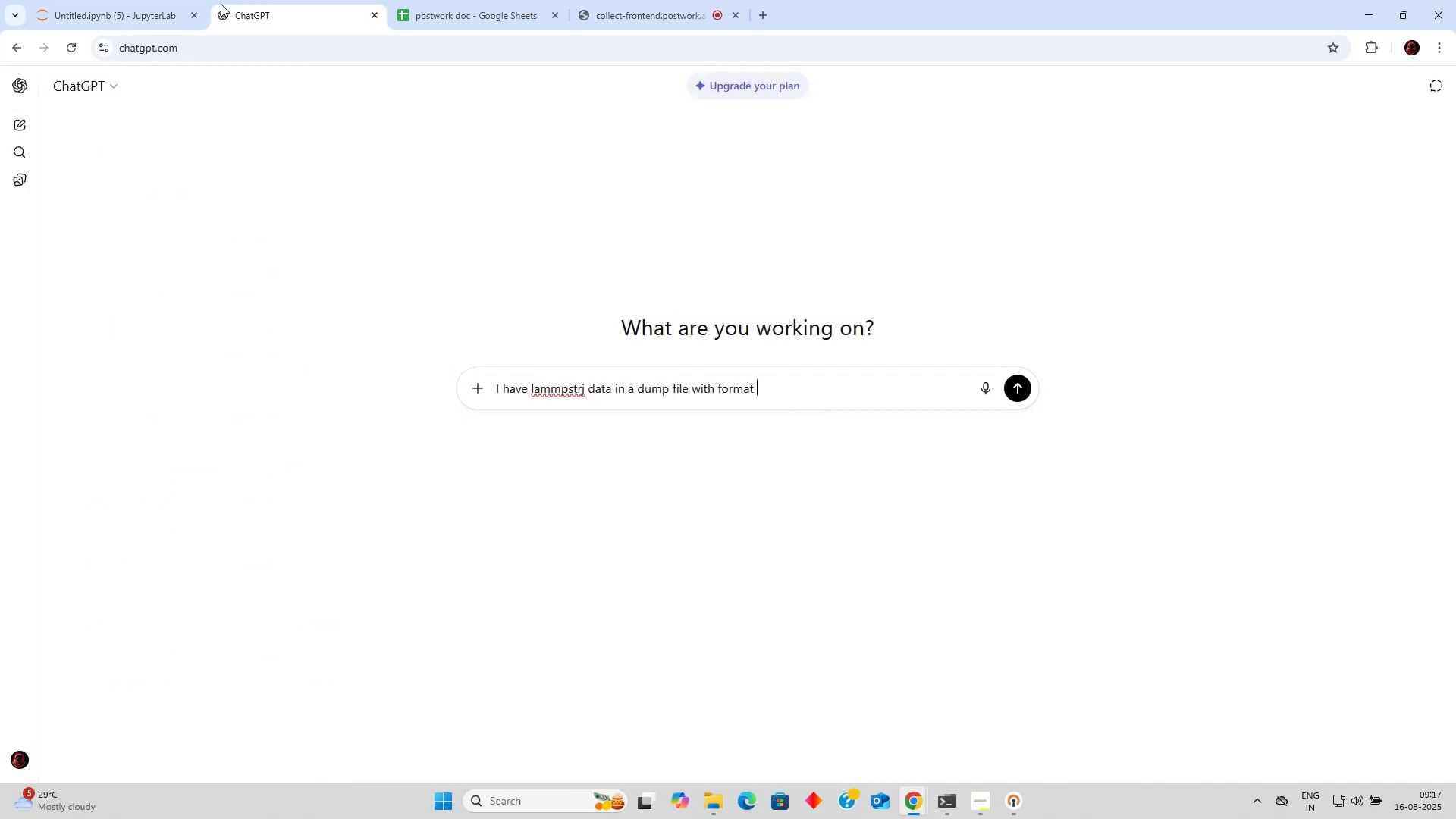 
left_click_drag(start_coordinate=[94, 7], to_coordinate=[86, 7])
 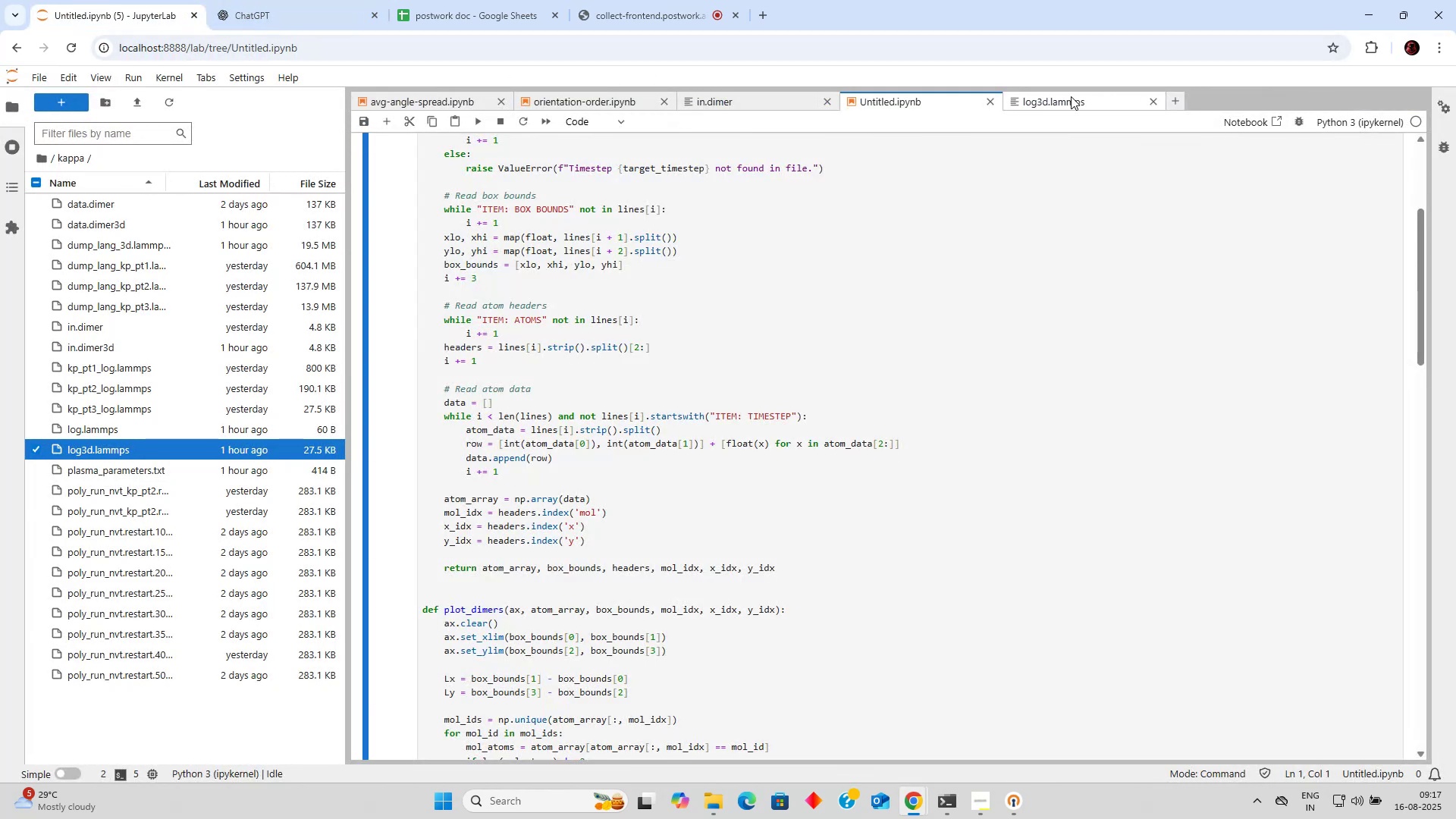 
left_click([742, 109])
 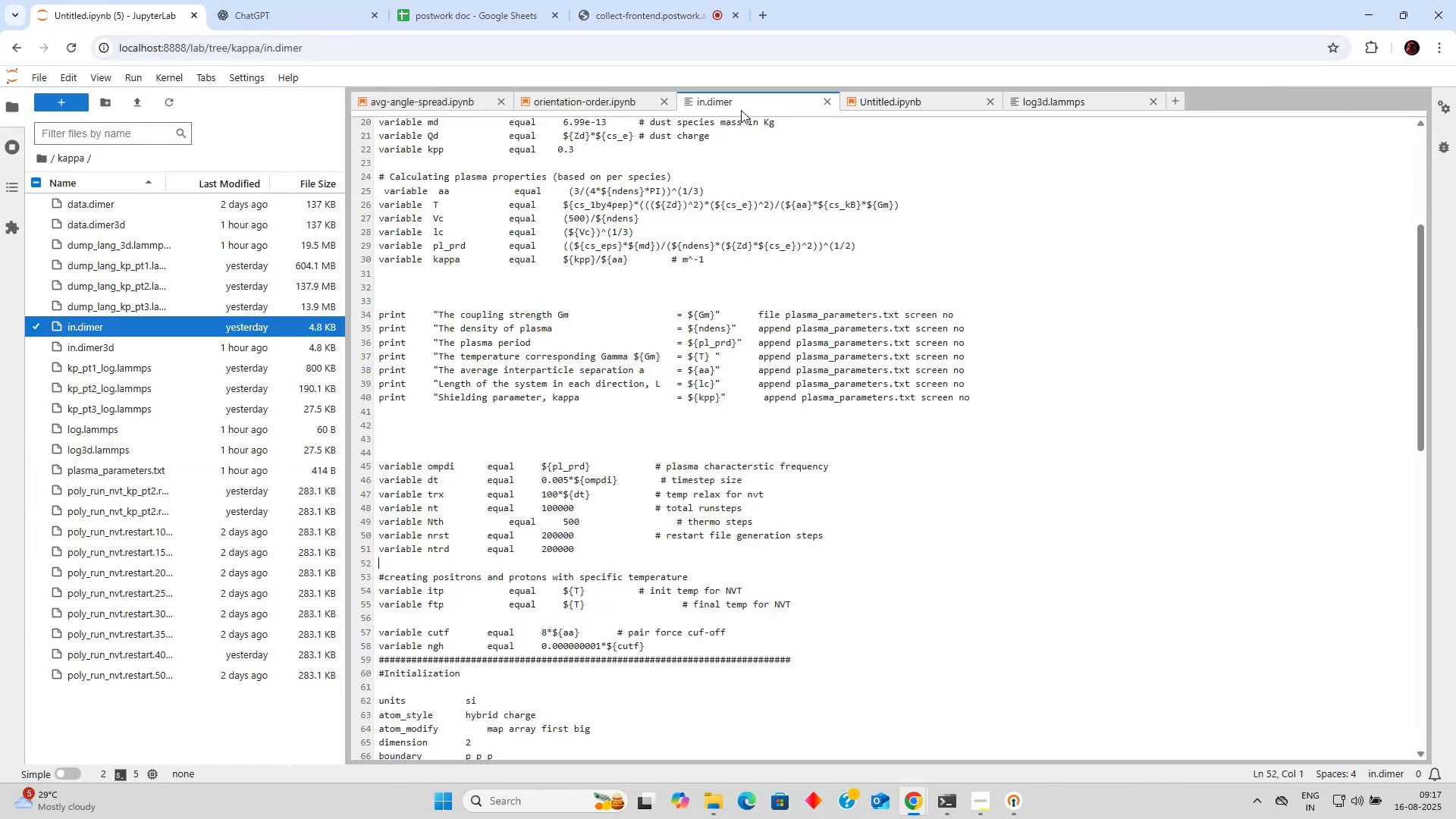 
scroll: coordinate [654, 388], scroll_direction: down, amount: 17.0
 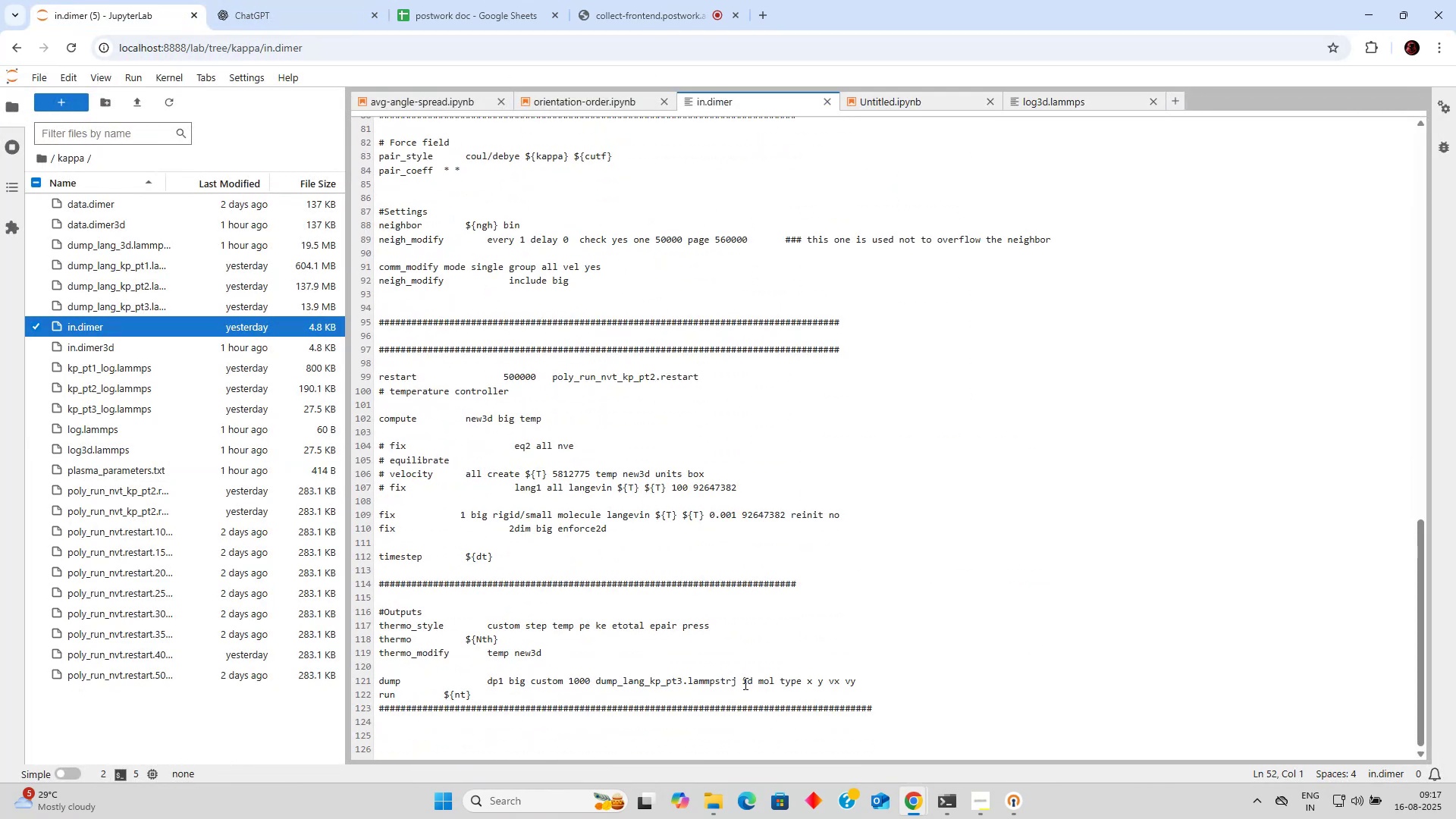 
left_click_drag(start_coordinate=[737, 686], to_coordinate=[876, 673])
 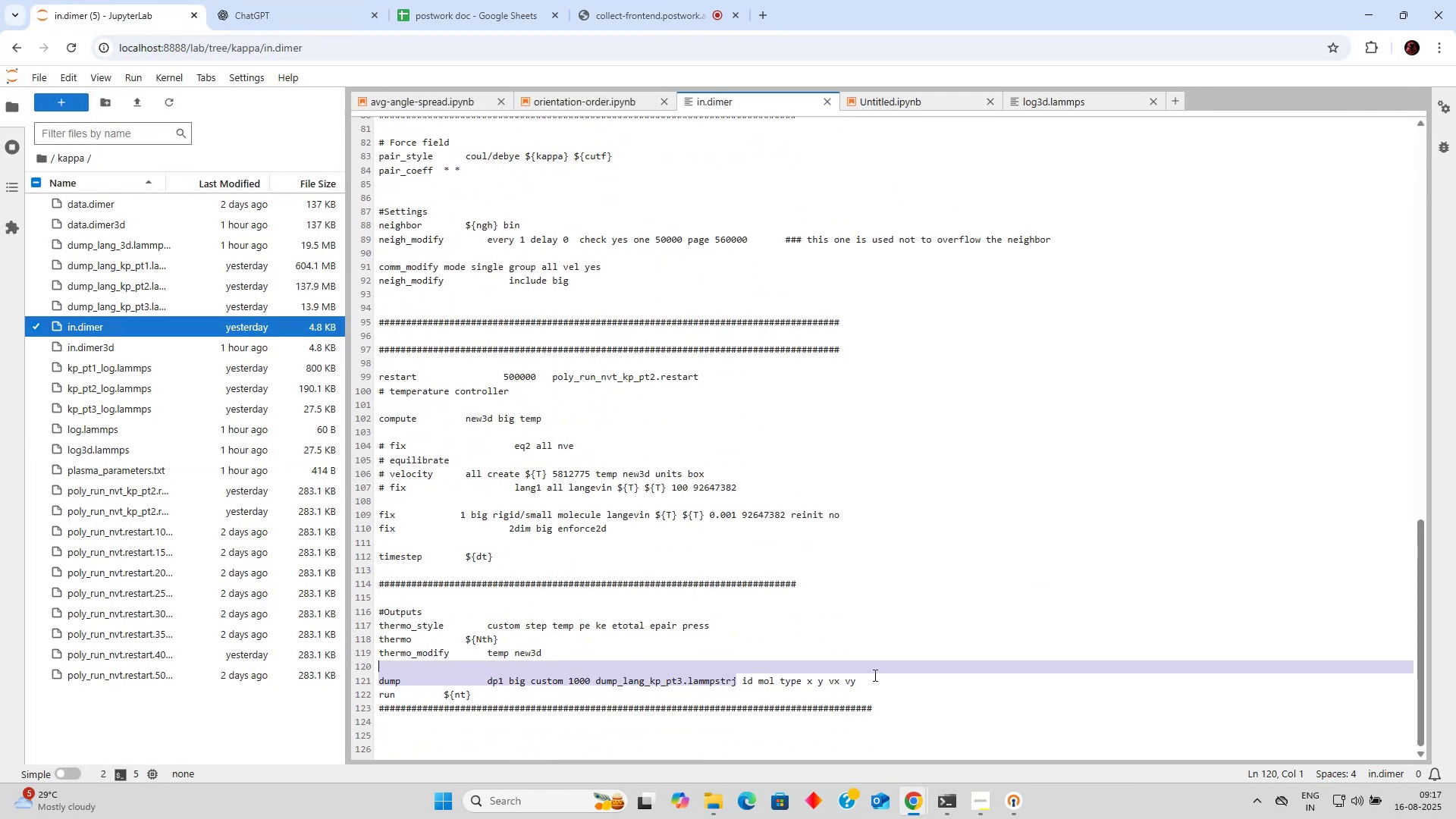 
left_click([865, 680])
 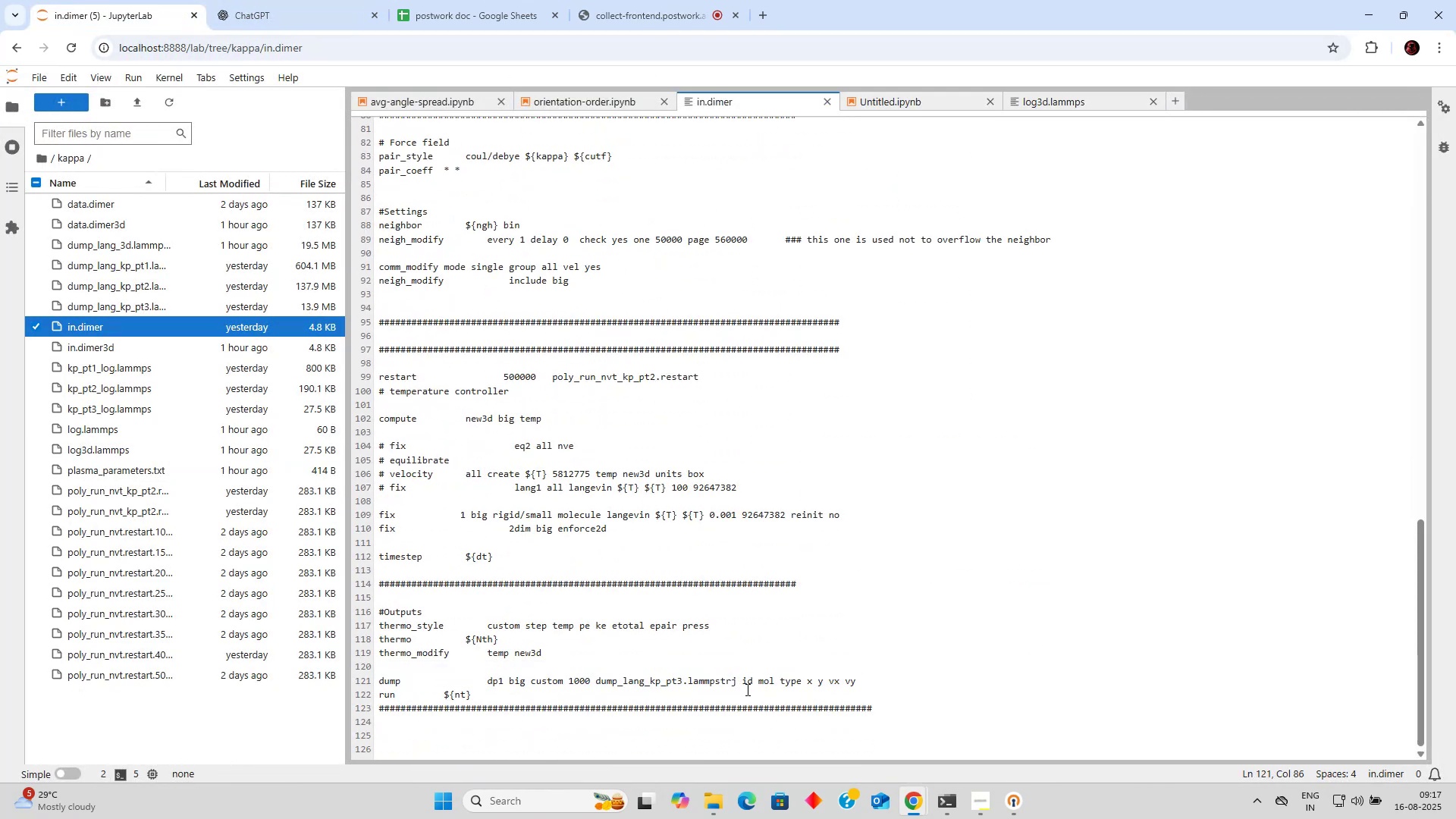 
left_click_drag(start_coordinate=[741, 682], to_coordinate=[872, 677])
 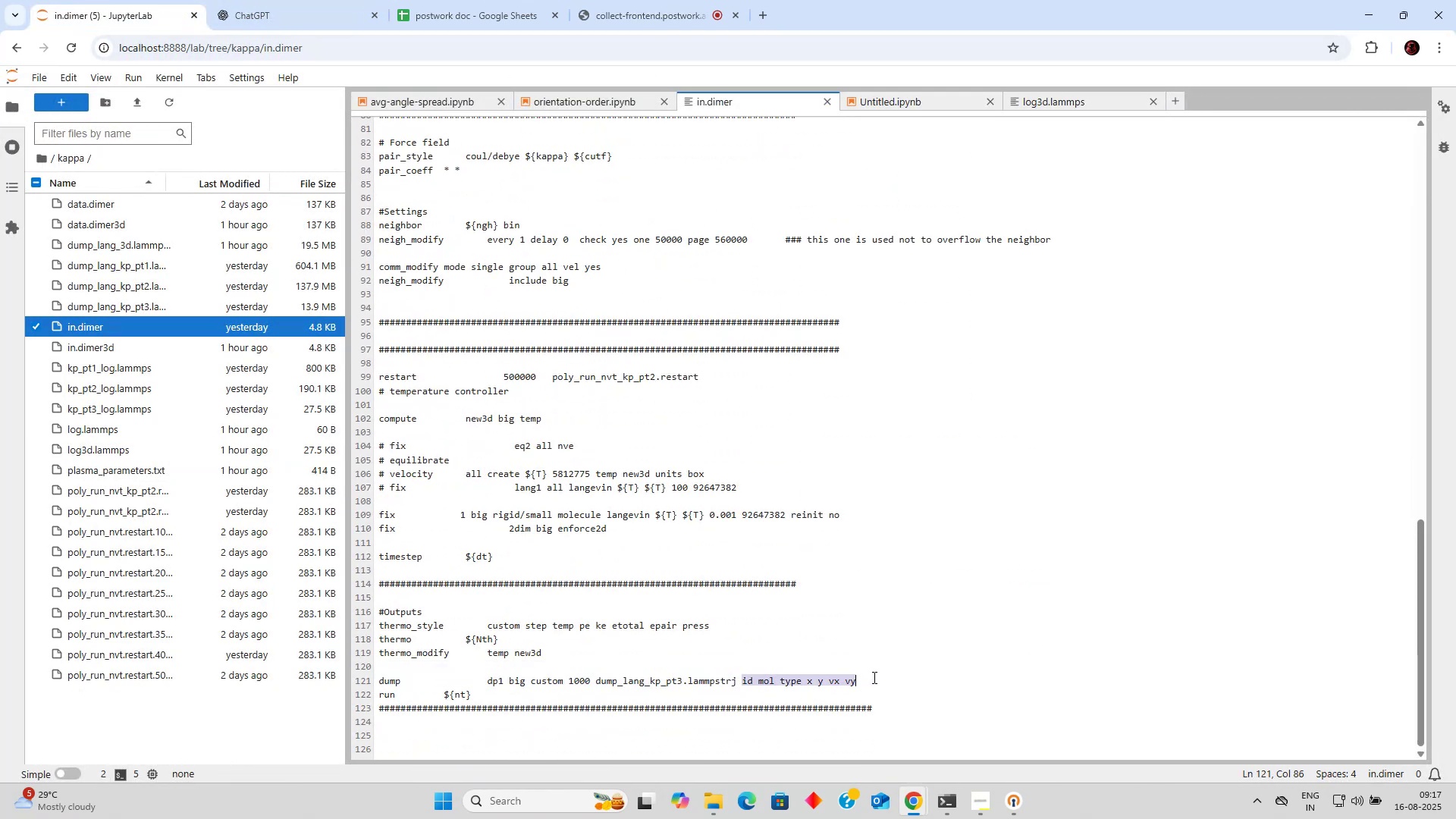 
key(Control+C)
 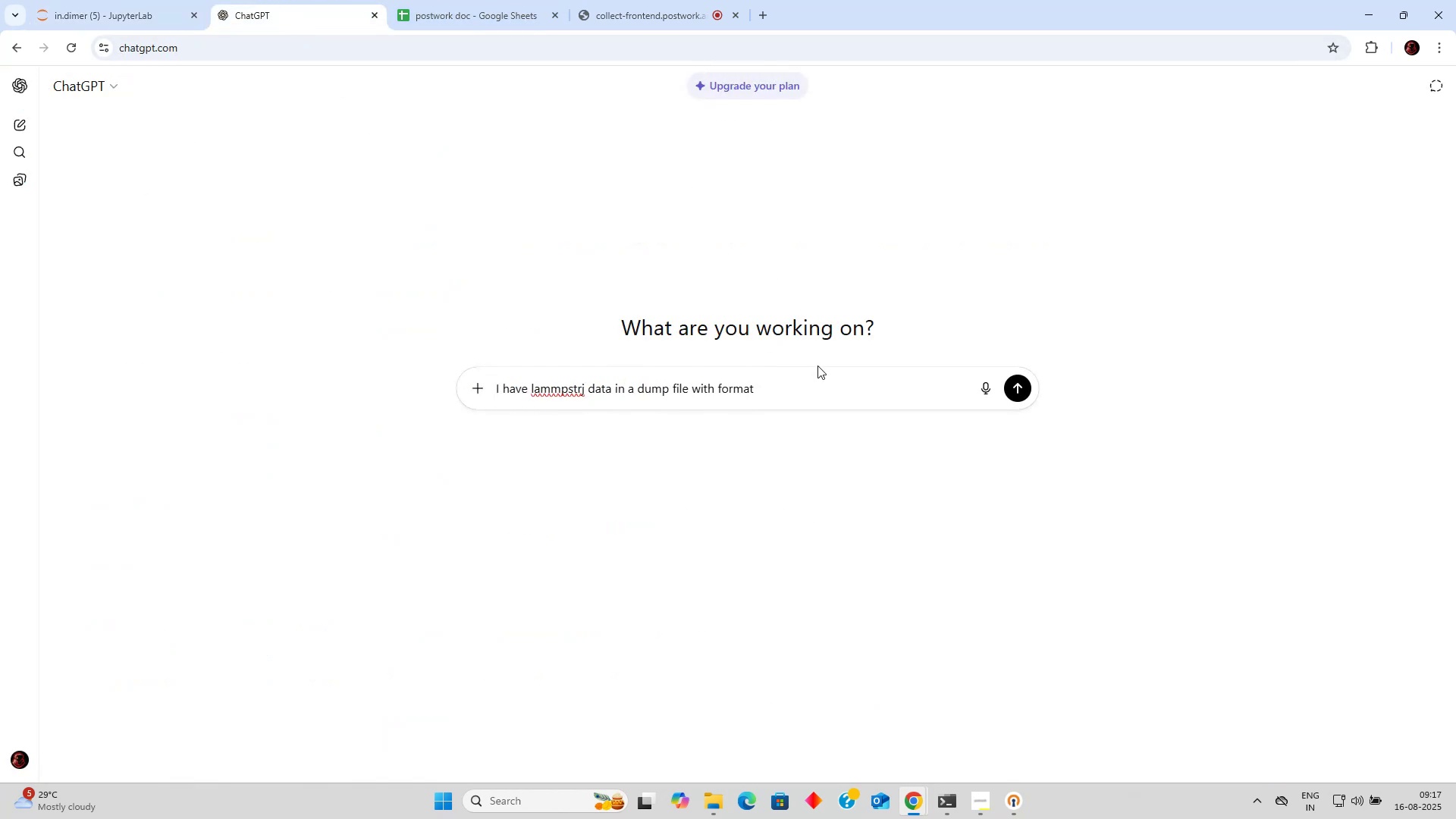 
key(Control+V)
 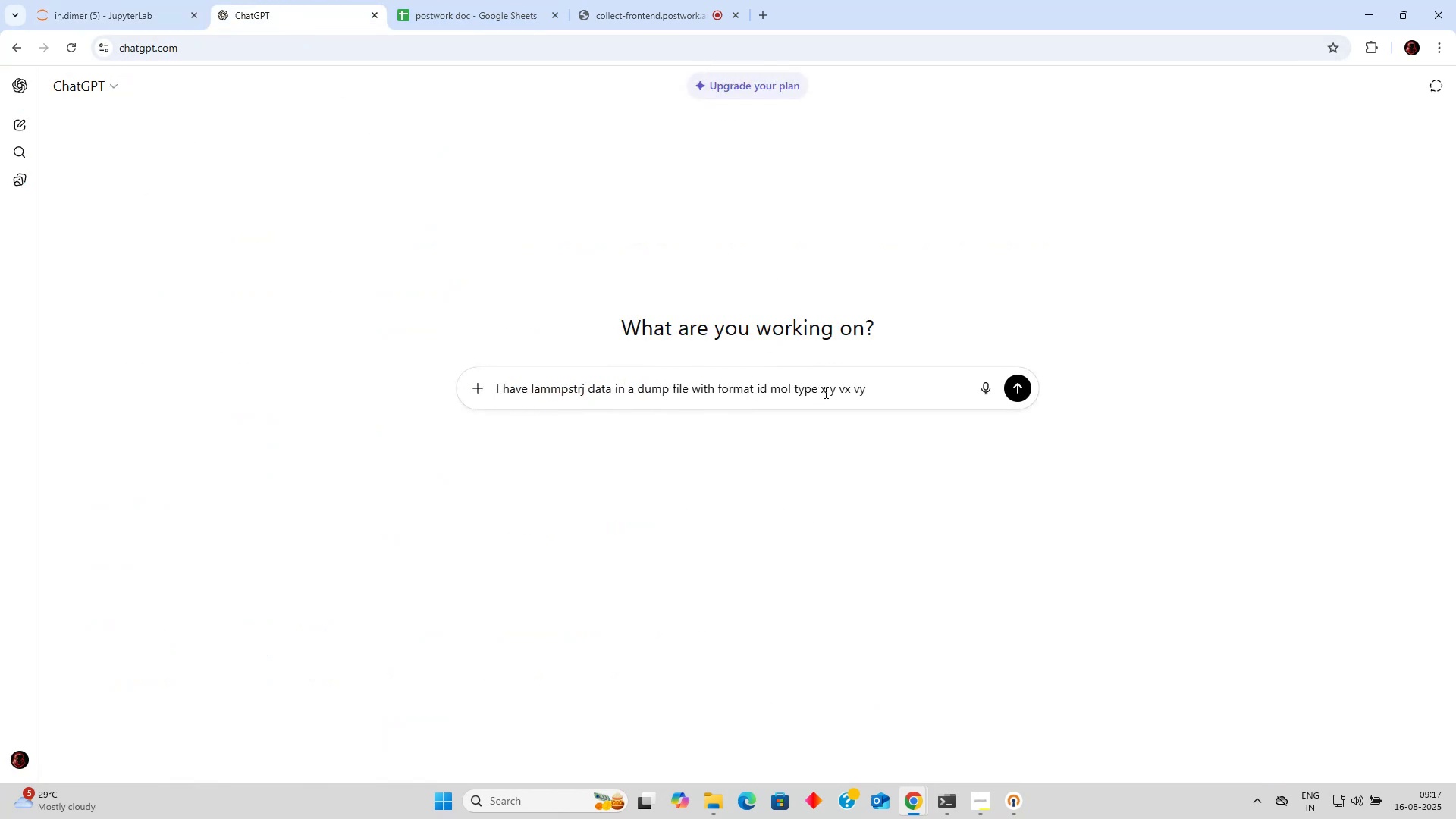 
left_click([839, 392])
 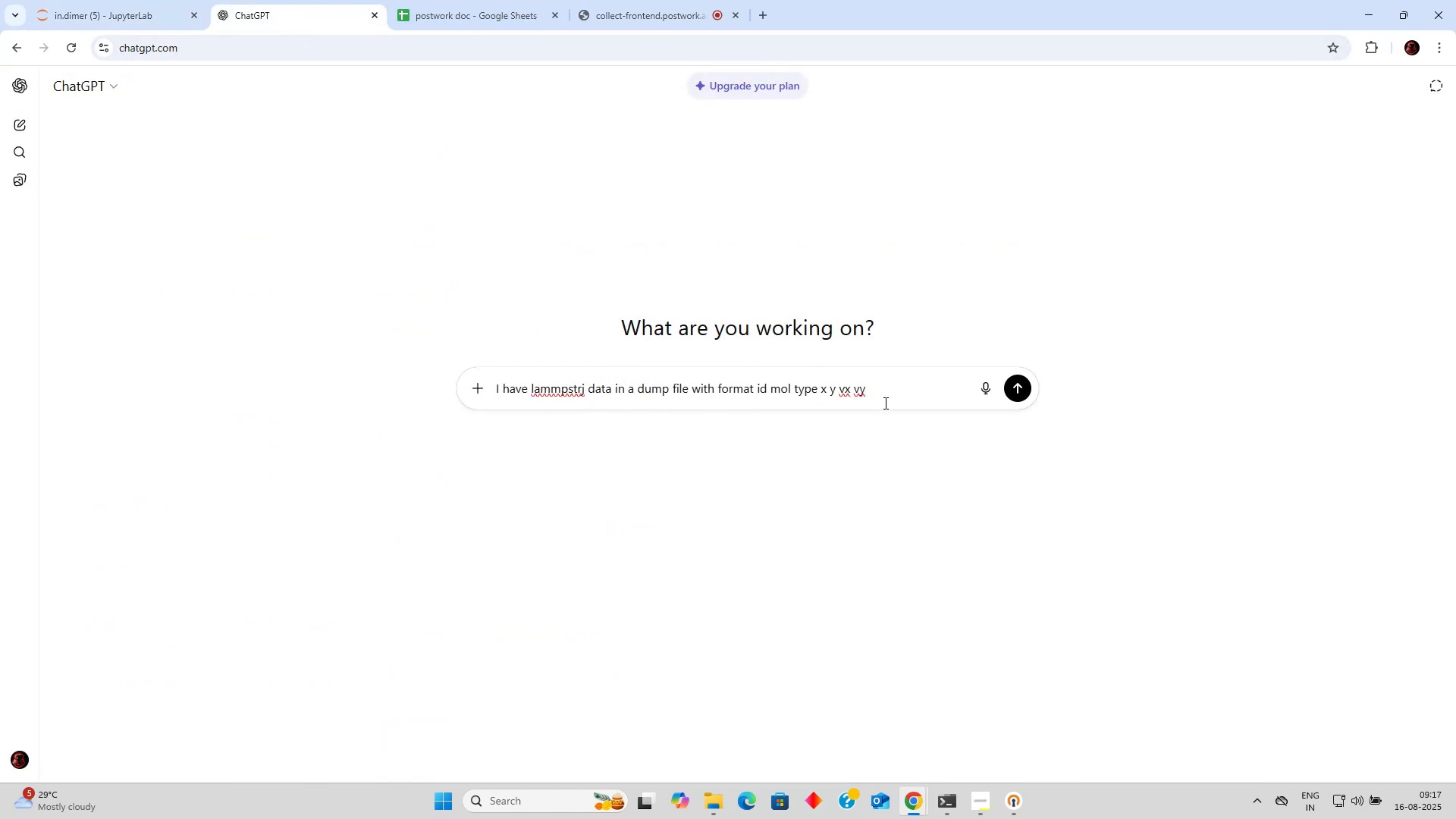 
key(Z)
 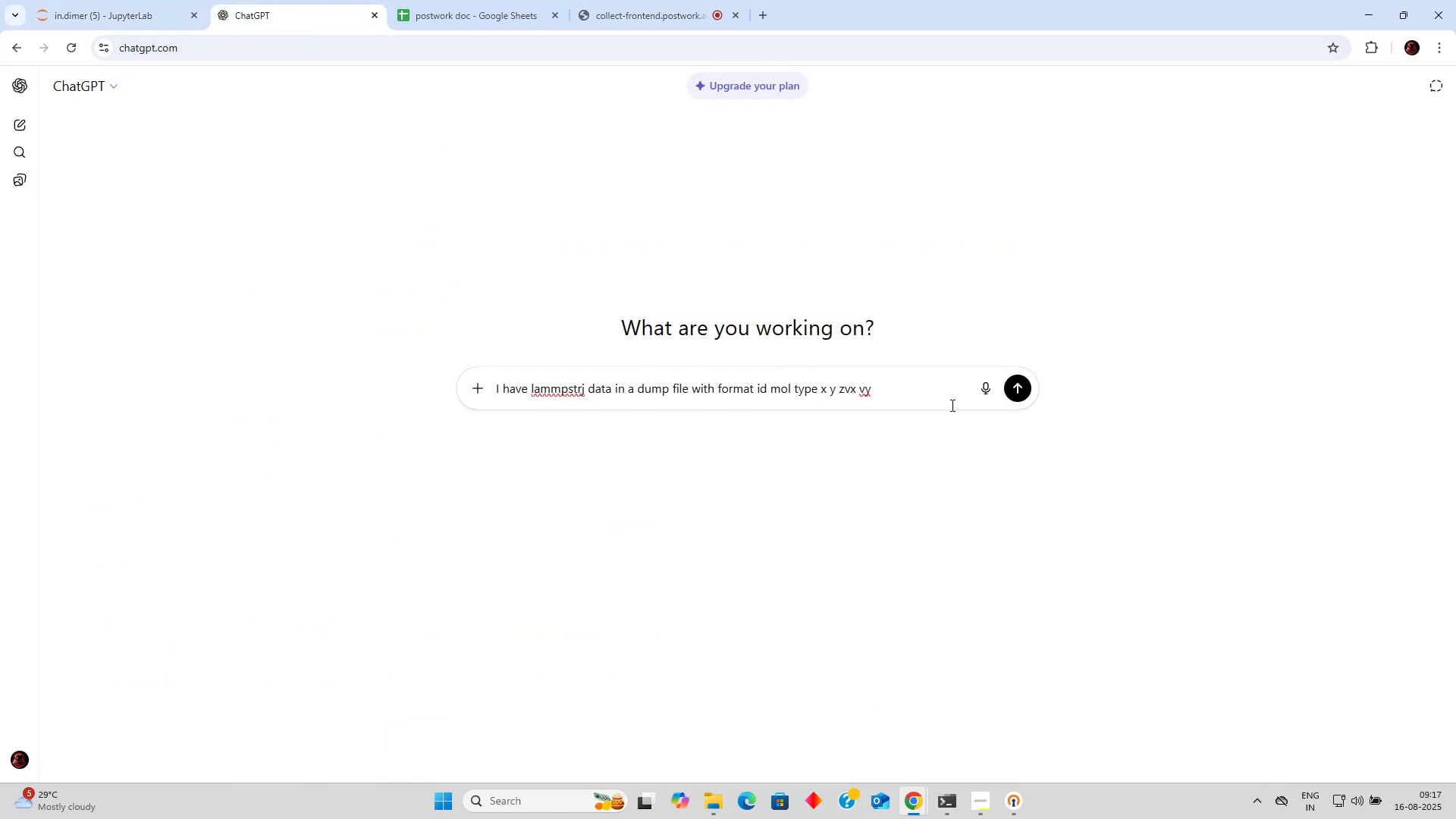 
key(Space)
 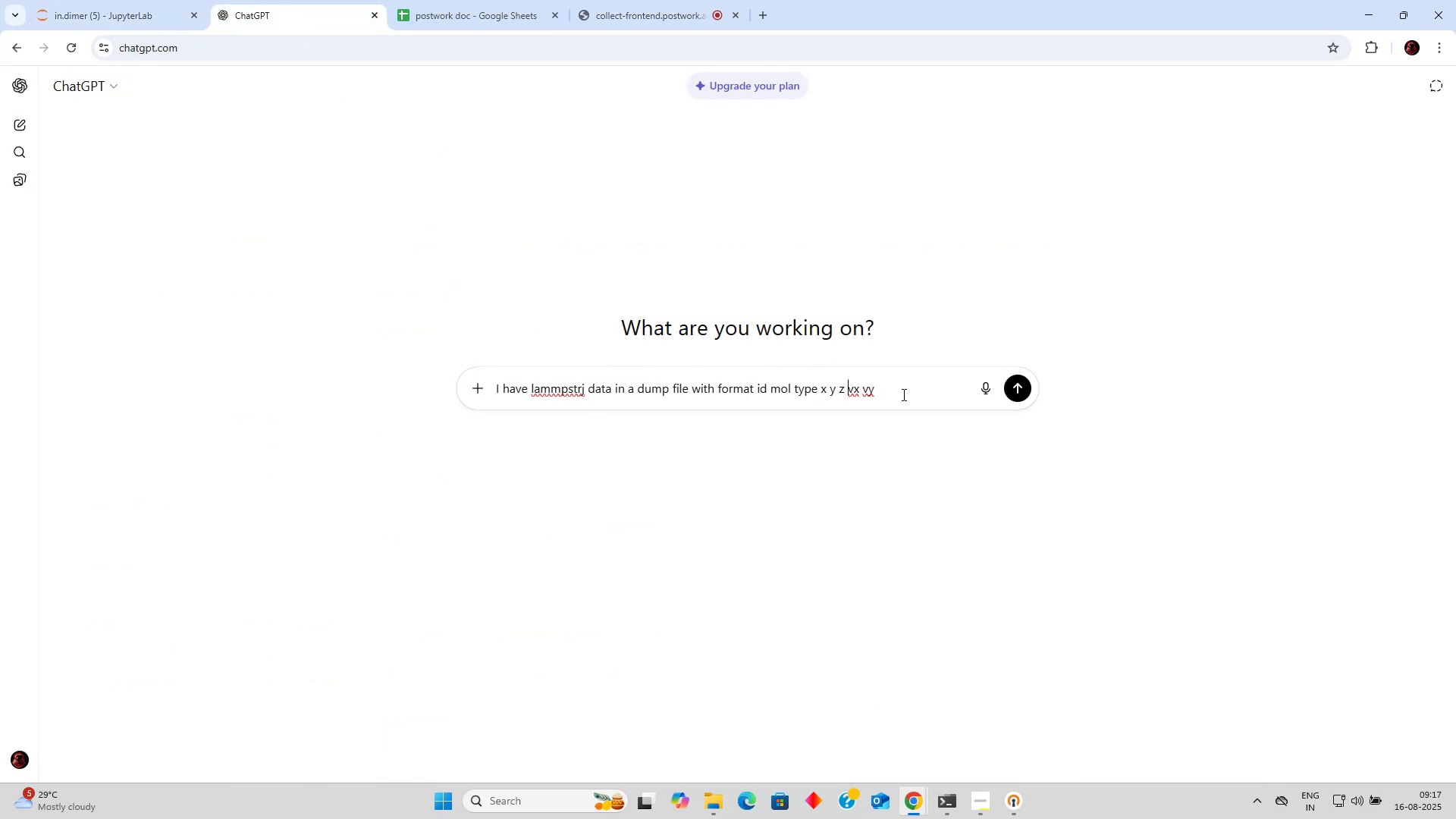 
left_click([904, 394])
 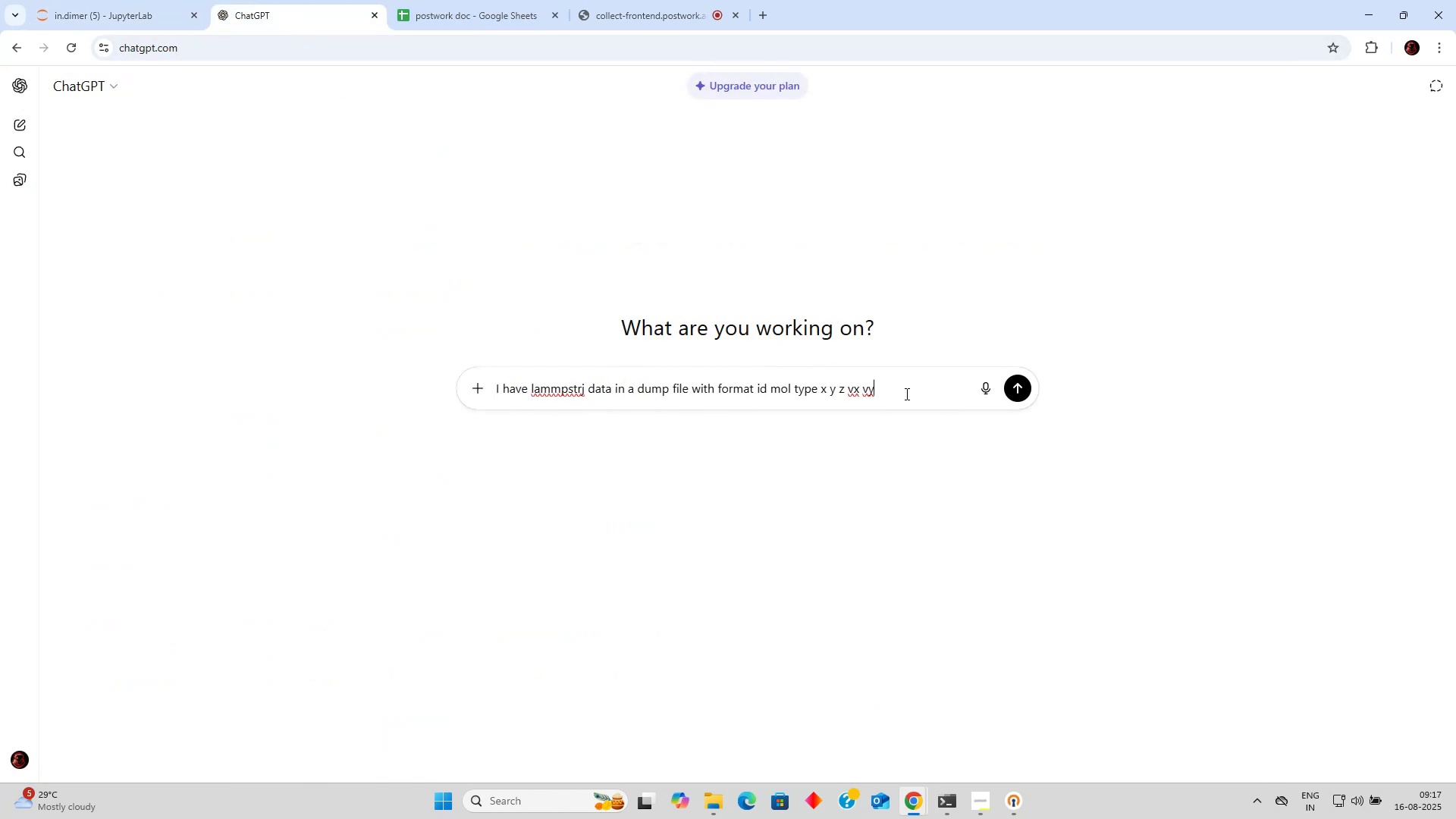 
type( vz )
key(Backspace)
type(. )
key(Backspace)
key(Backspace)
type( for dimers ina 3D boc)
key(Backspace)
type(x. write a python code to help me visualize this)
 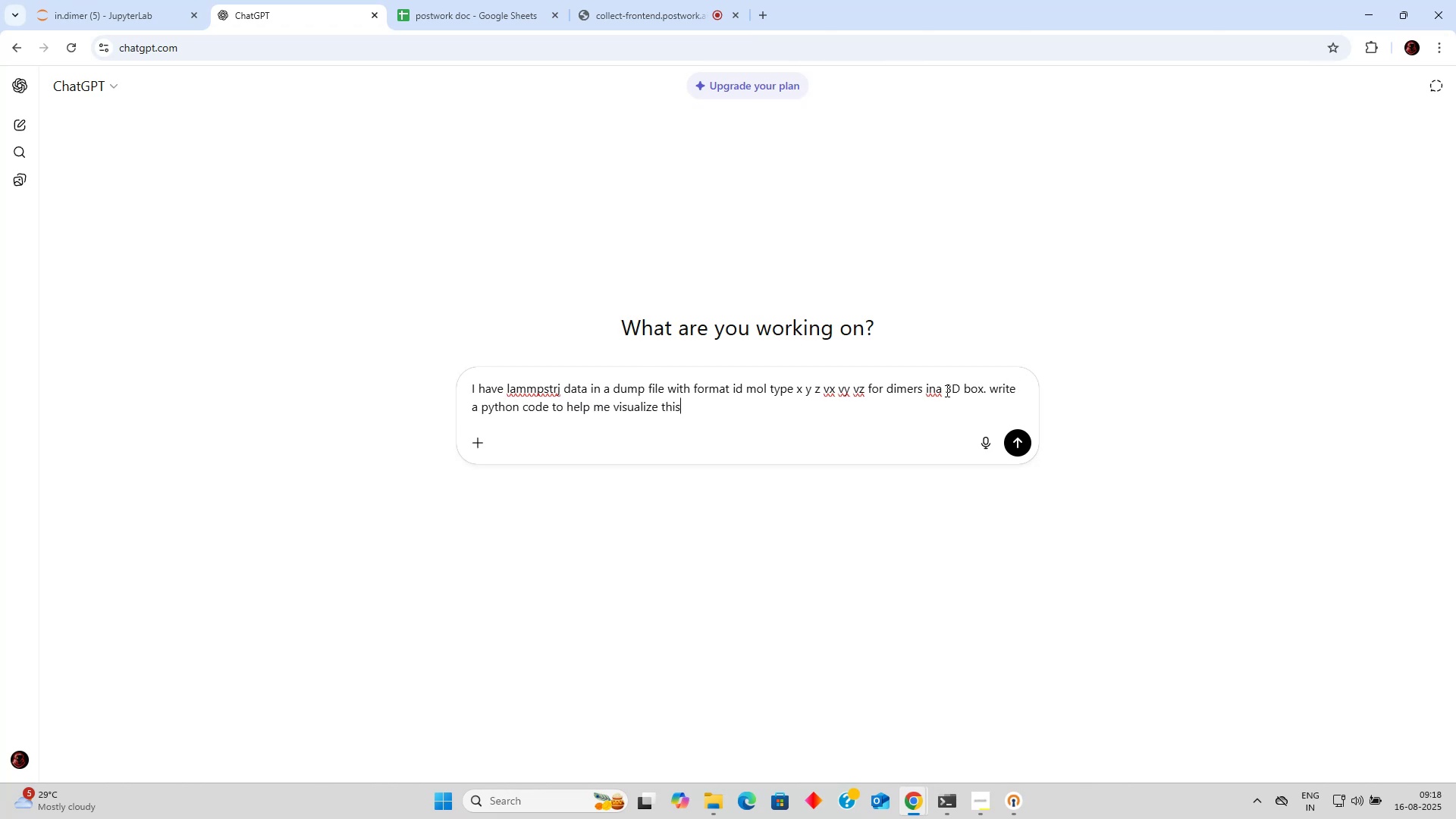 
key(Enter)
 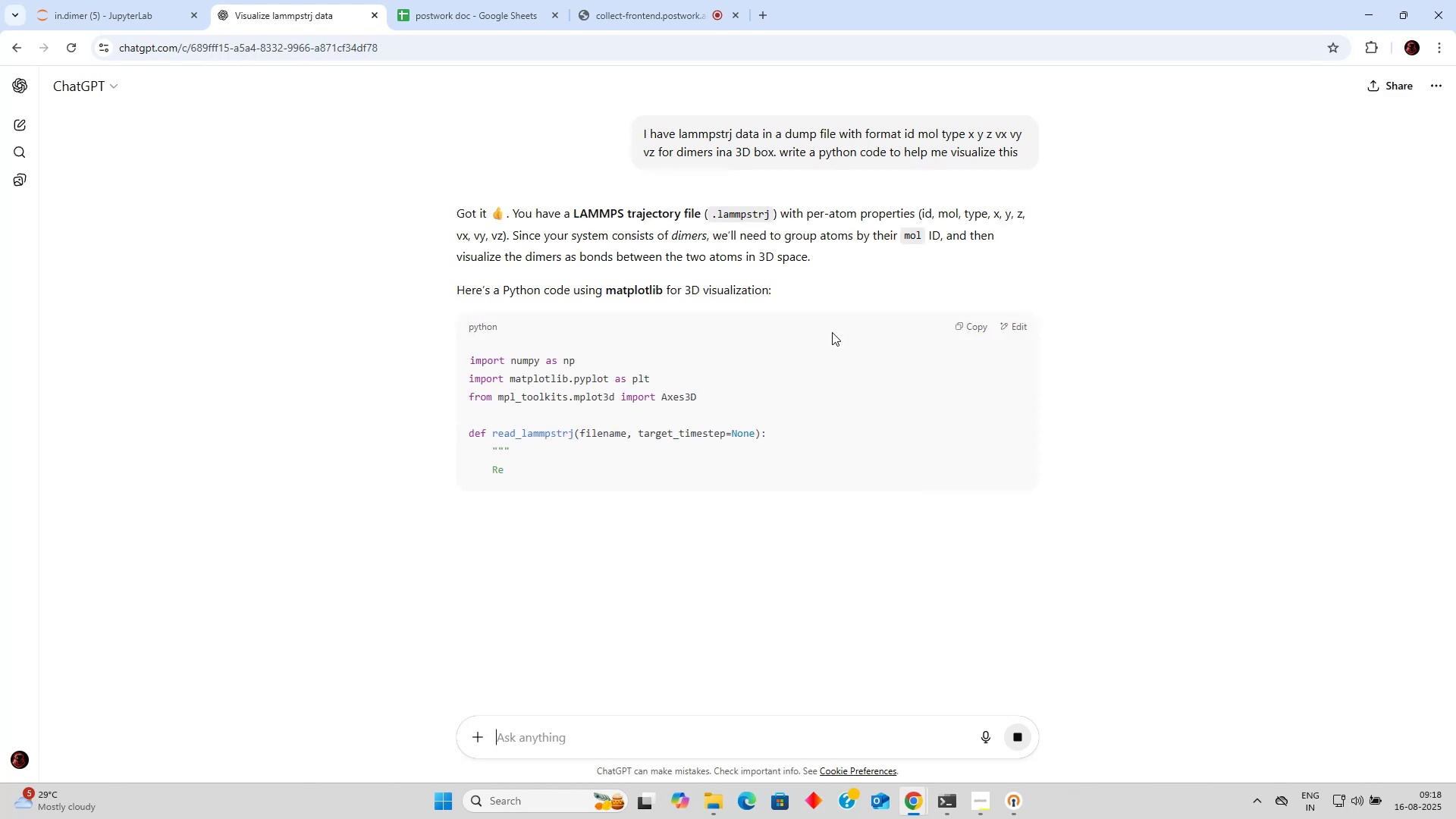 
wait(5.98)
 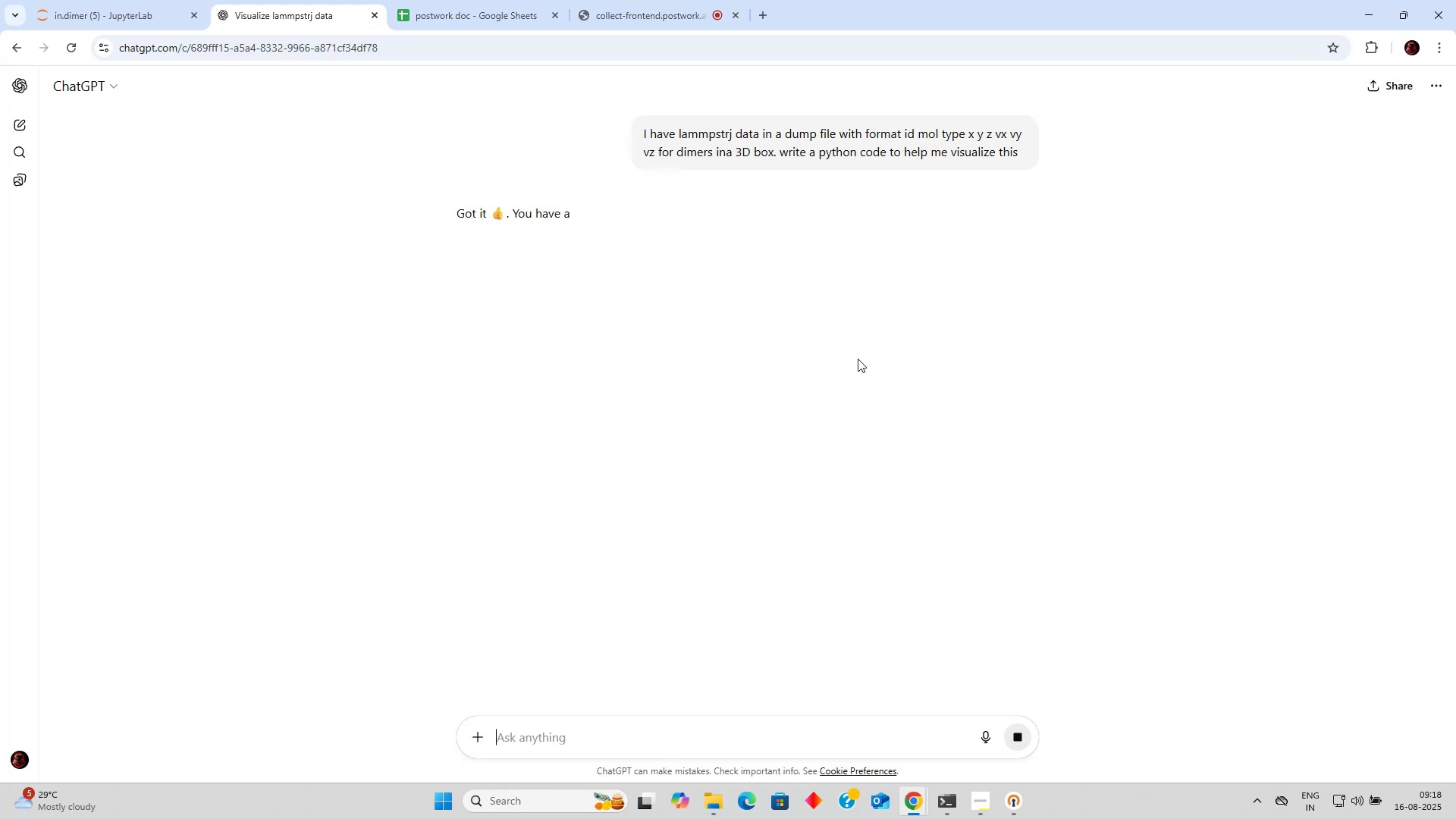 
scroll: coordinate [830, 331], scroll_direction: down, amount: 19.0
 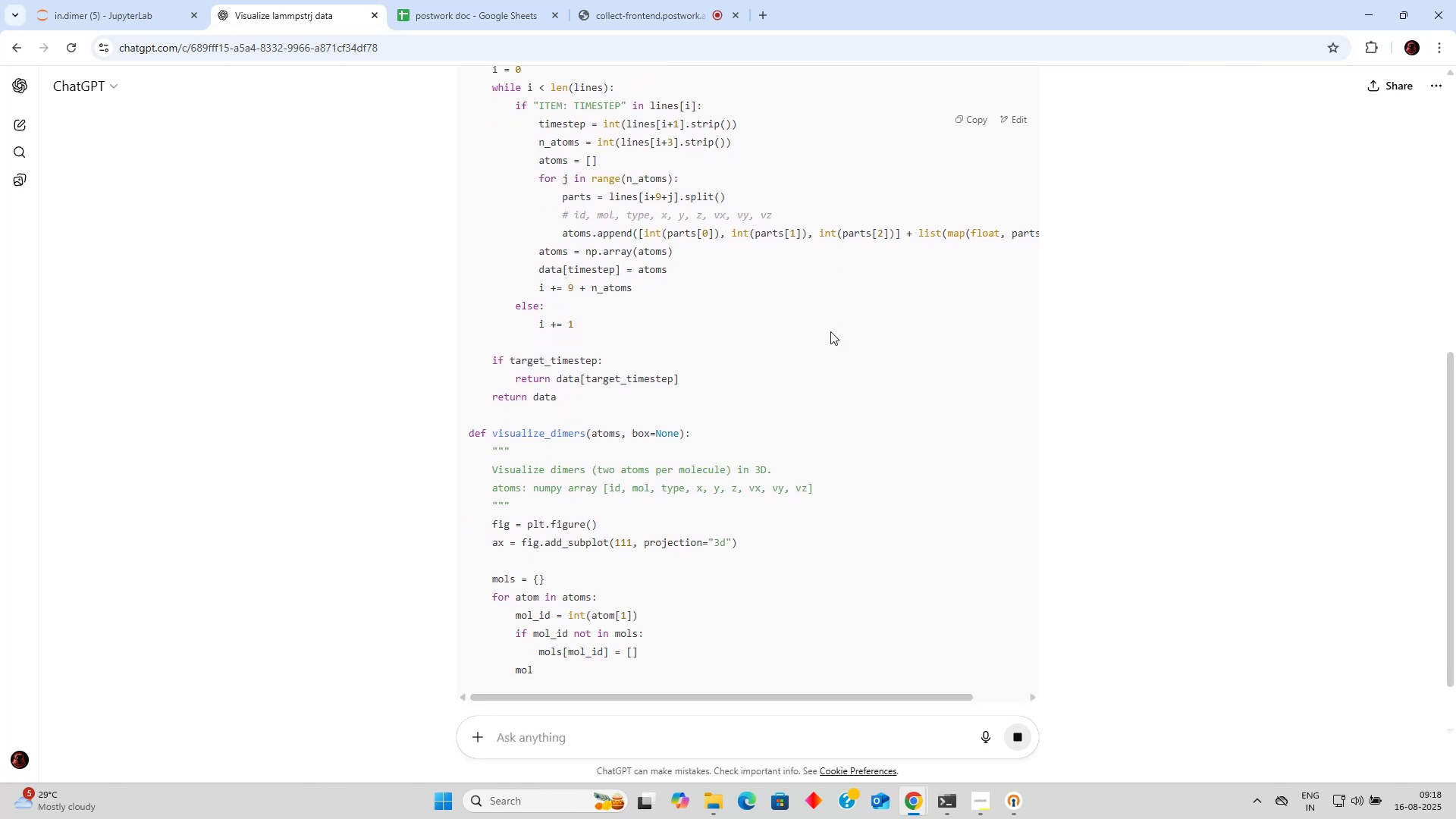 
scroll: coordinate [830, 331], scroll_direction: up, amount: 3.0
 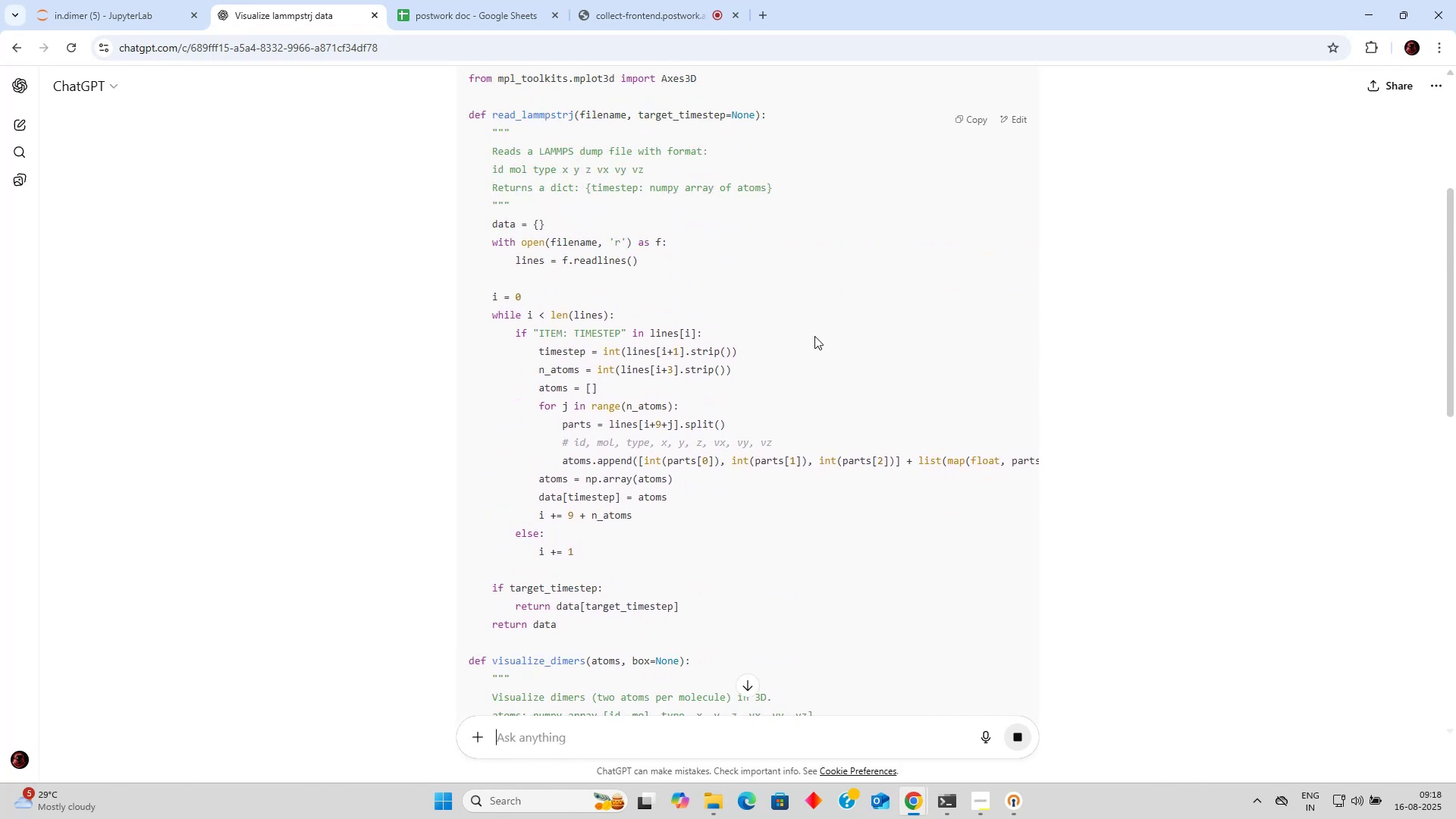 
wait(10.51)
 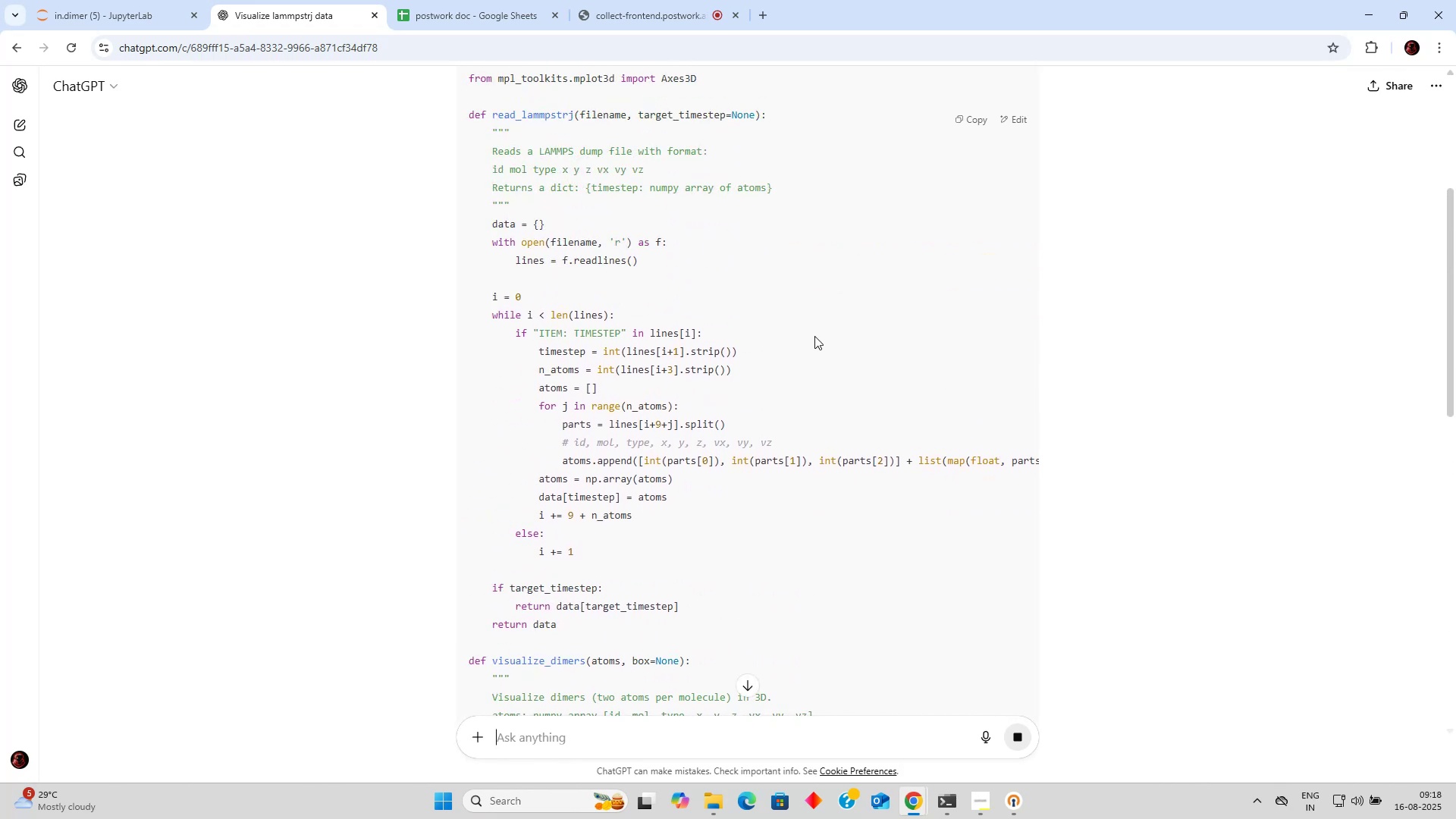 
scroll: coordinate [813, 336], scroll_direction: up, amount: 1.0
 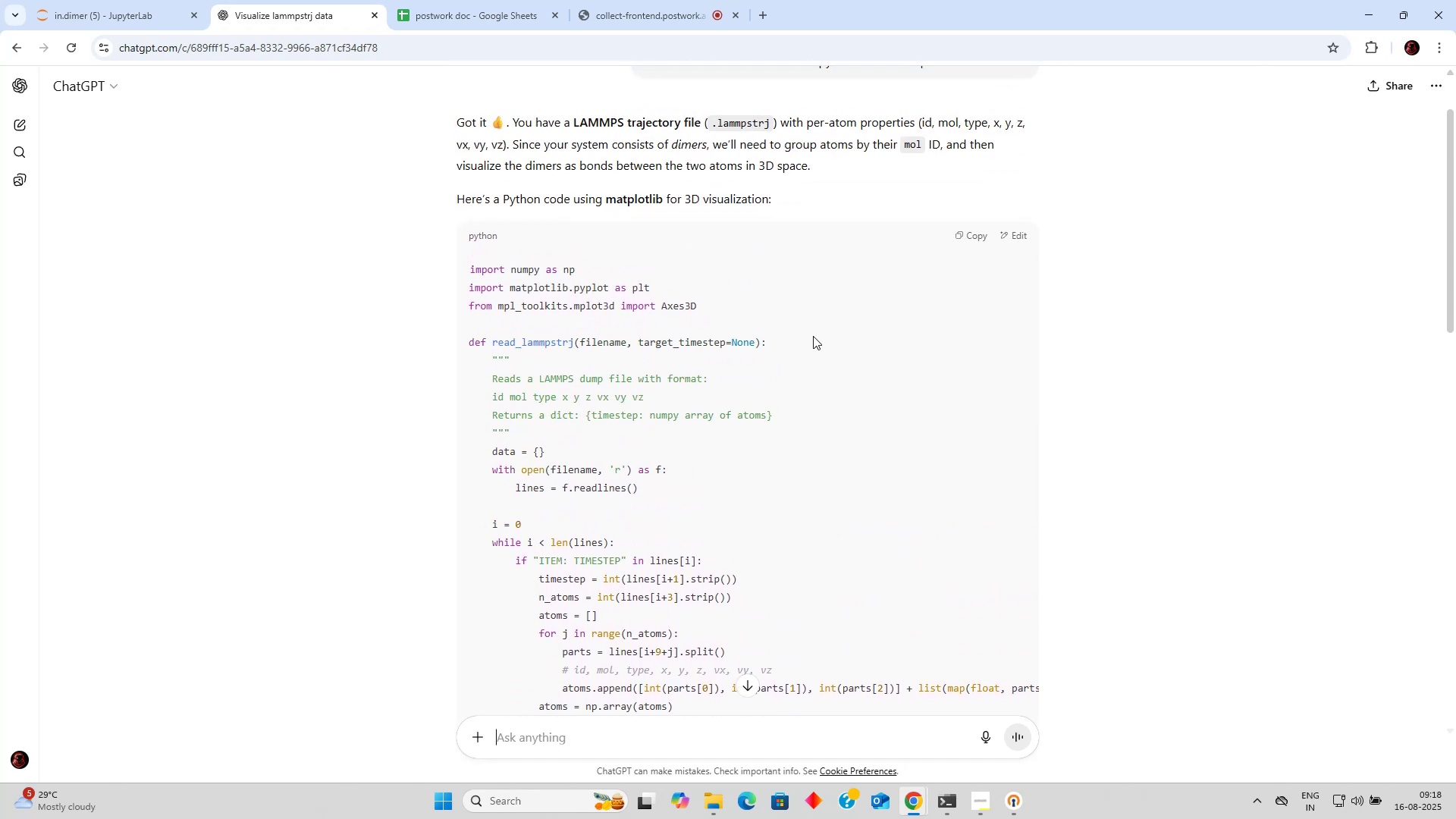 
scroll: coordinate [812, 336], scroll_direction: down, amount: 14.0
 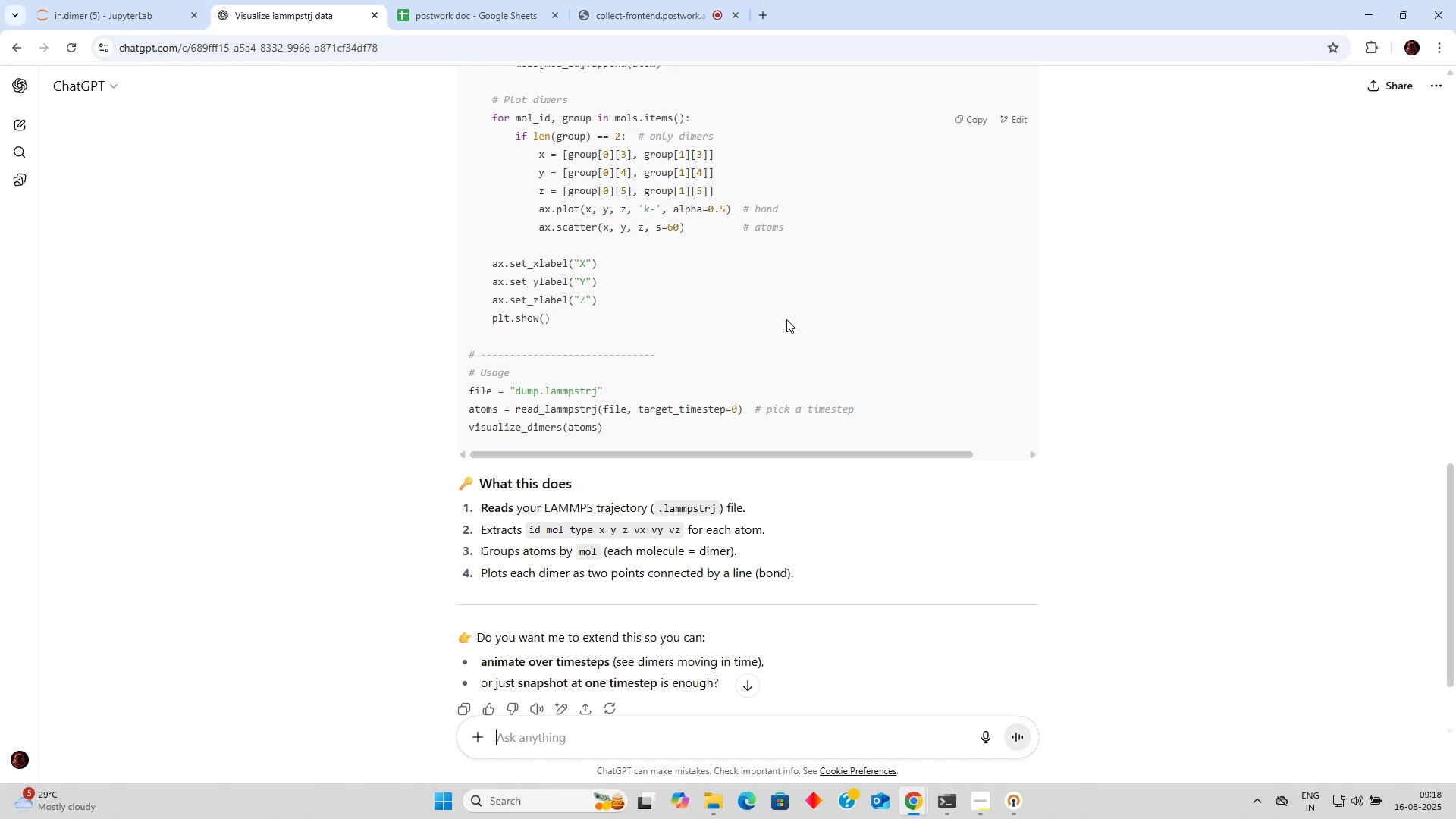 
wait(5.74)
 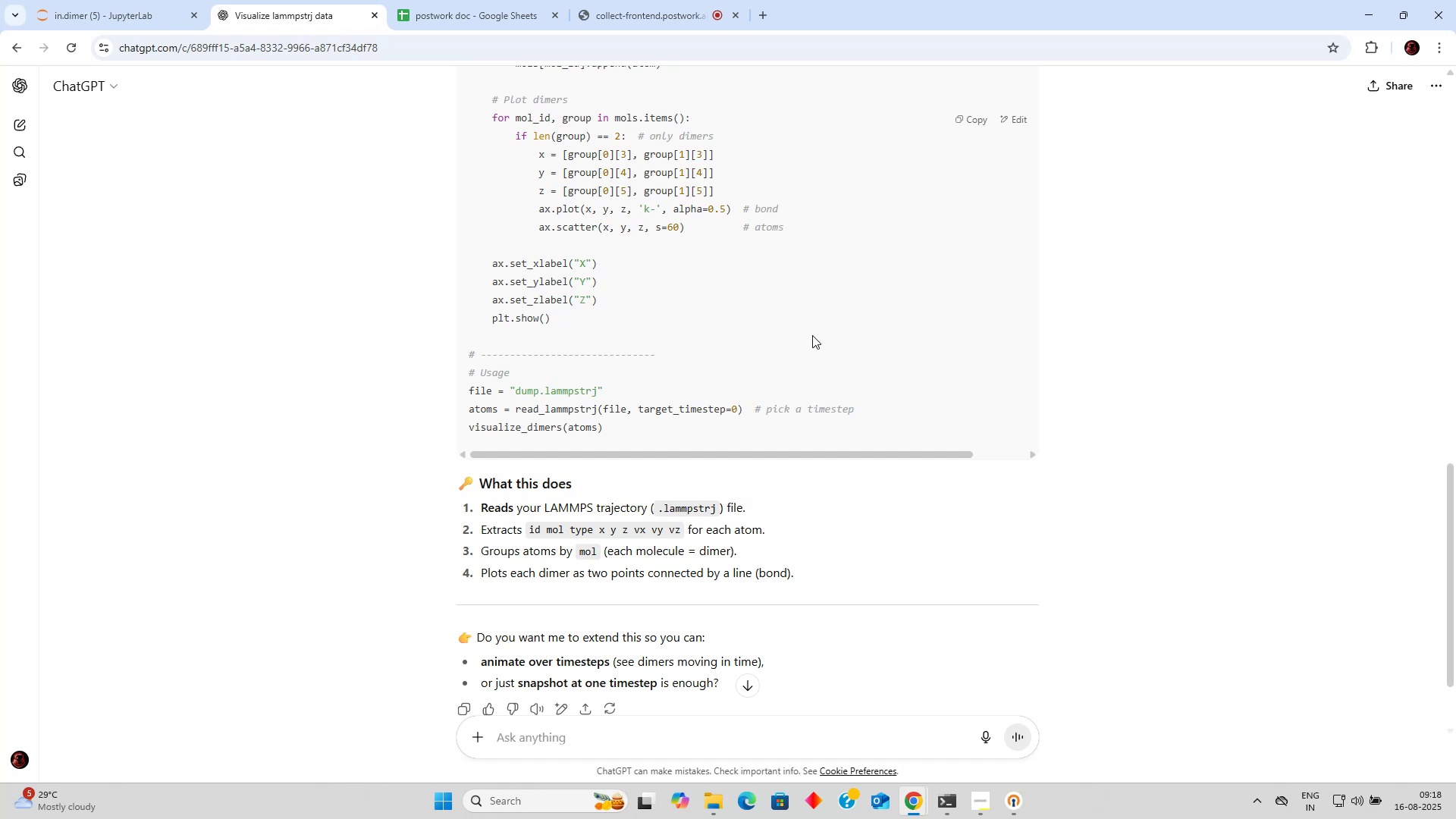 
scroll: coordinate [786, 319], scroll_direction: down, amount: 2.0
 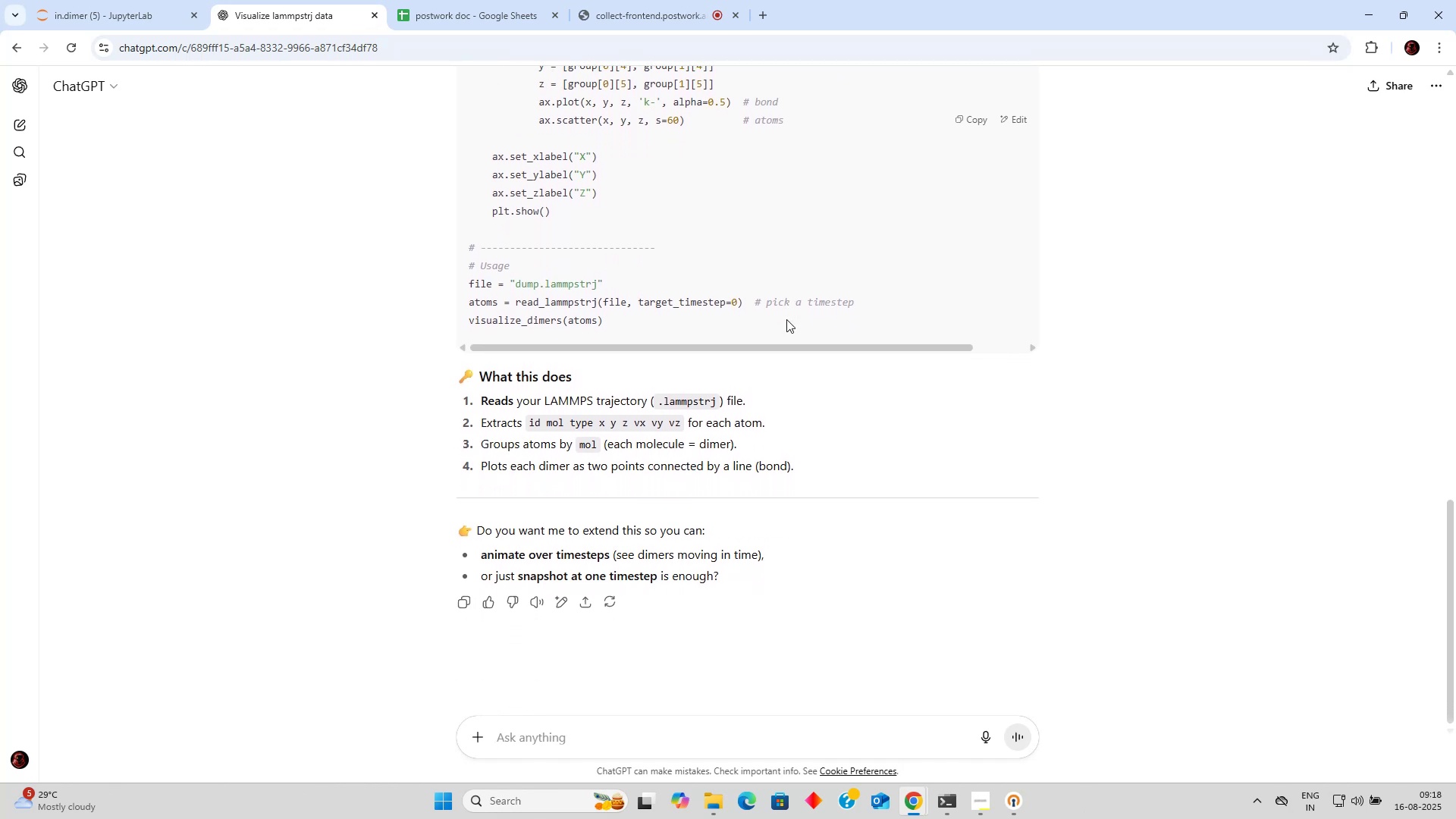 
scroll: coordinate [783, 306], scroll_direction: up, amount: 10.0
 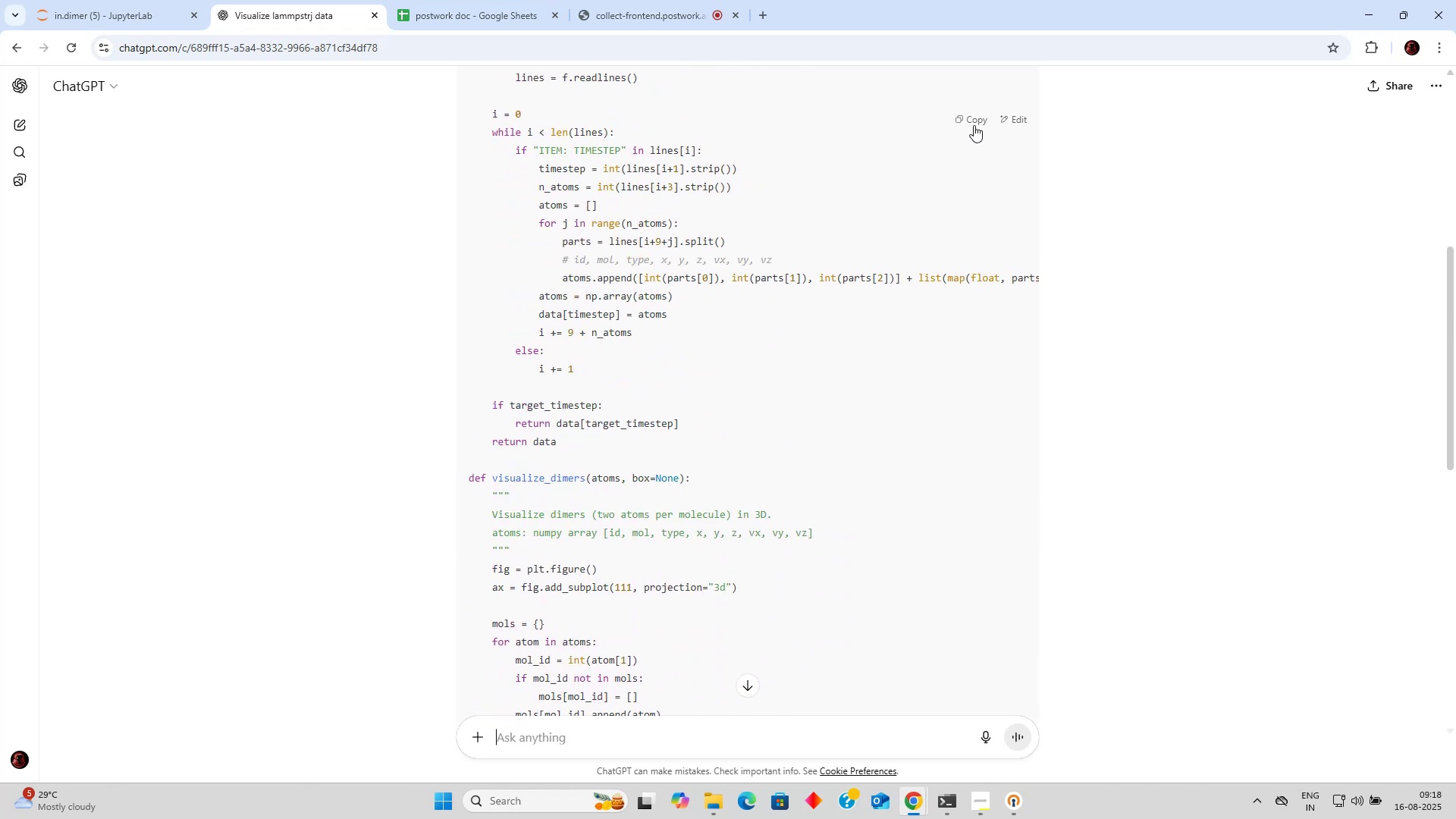 
left_click([974, 121])
 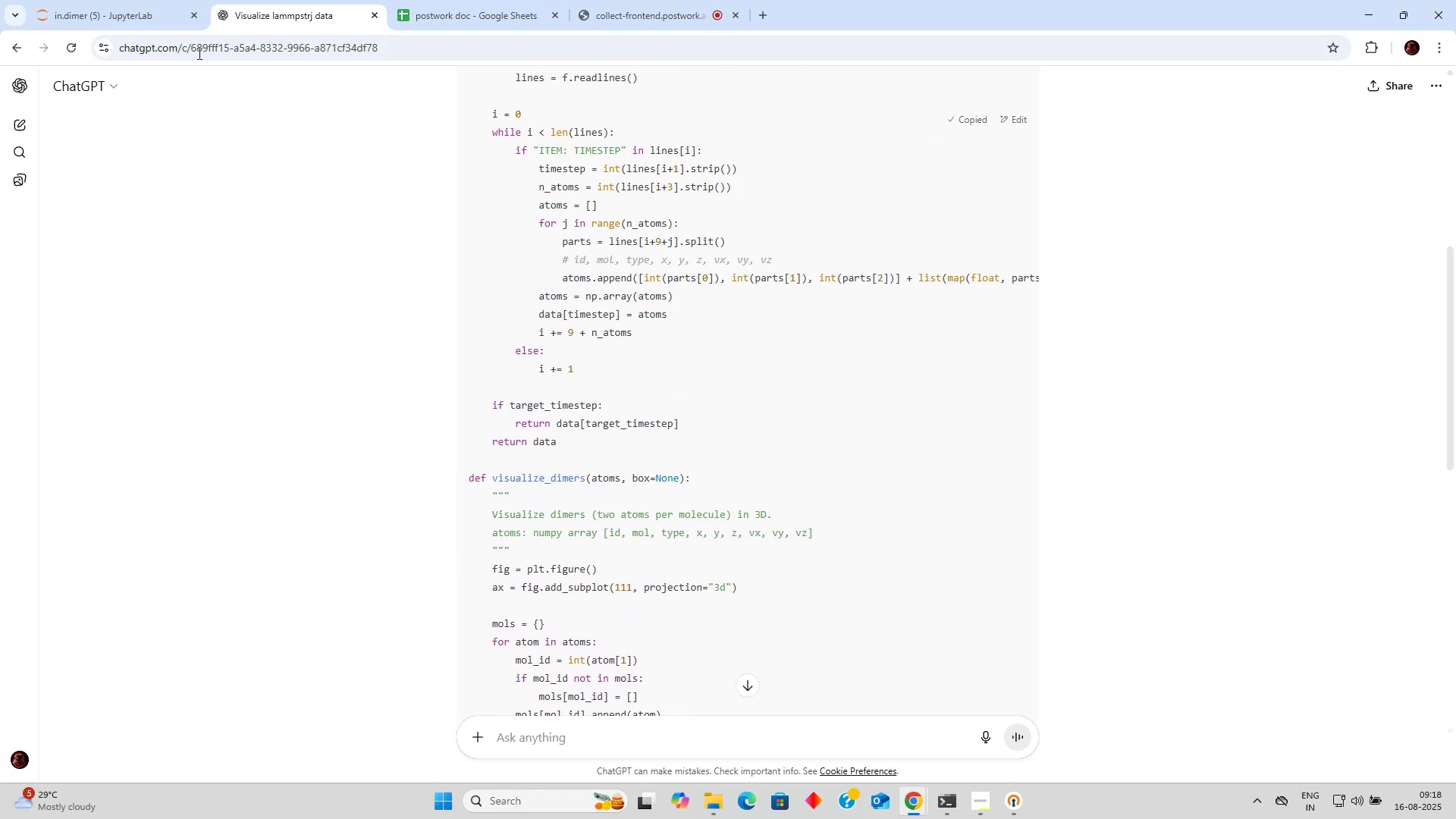 
left_click([151, 24])
 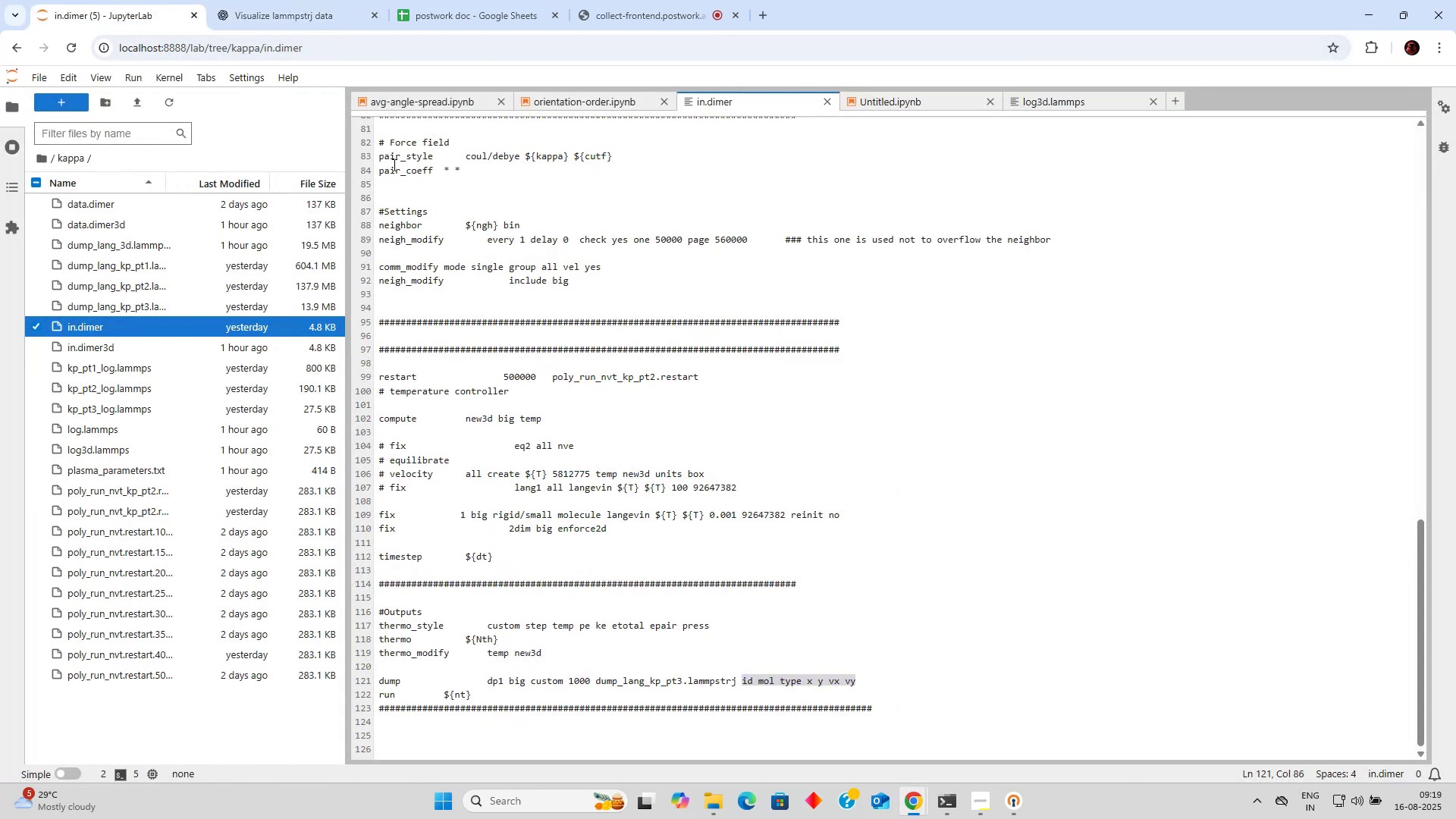 
scroll: coordinate [550, 236], scroll_direction: down, amount: 7.0
 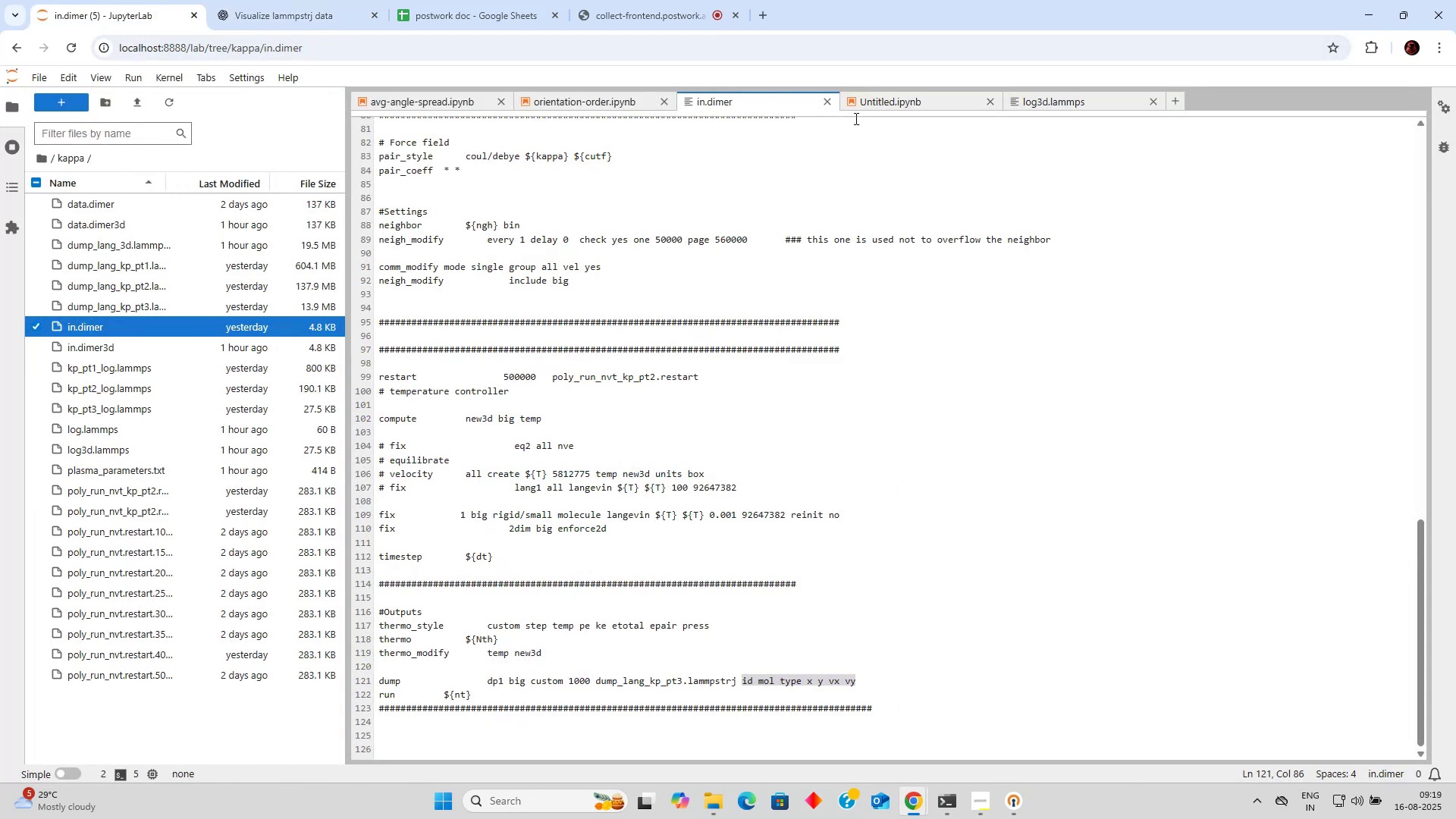 
left_click([909, 108])
 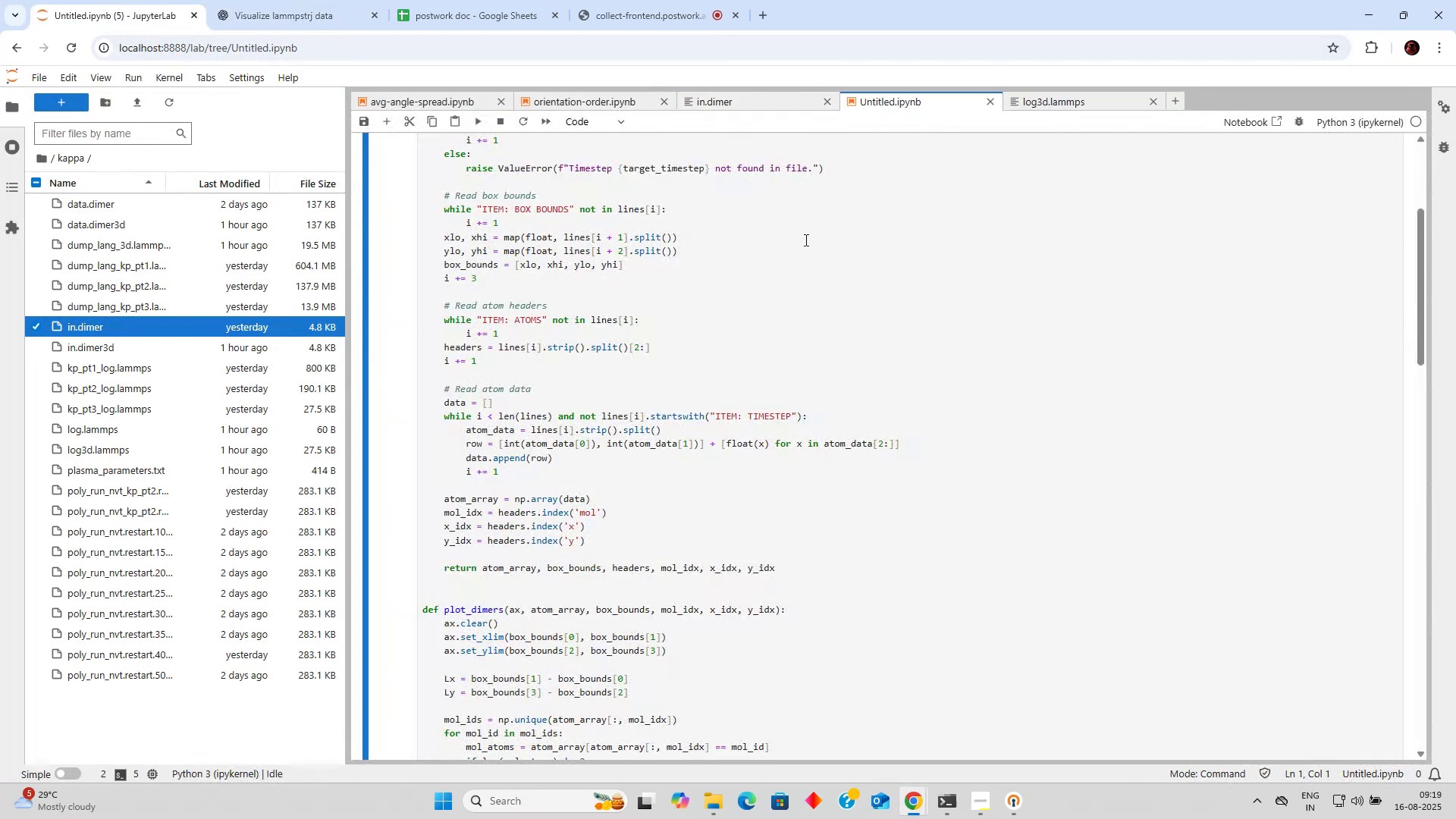 
scroll: coordinate [541, 404], scroll_direction: down, amount: 18.0
 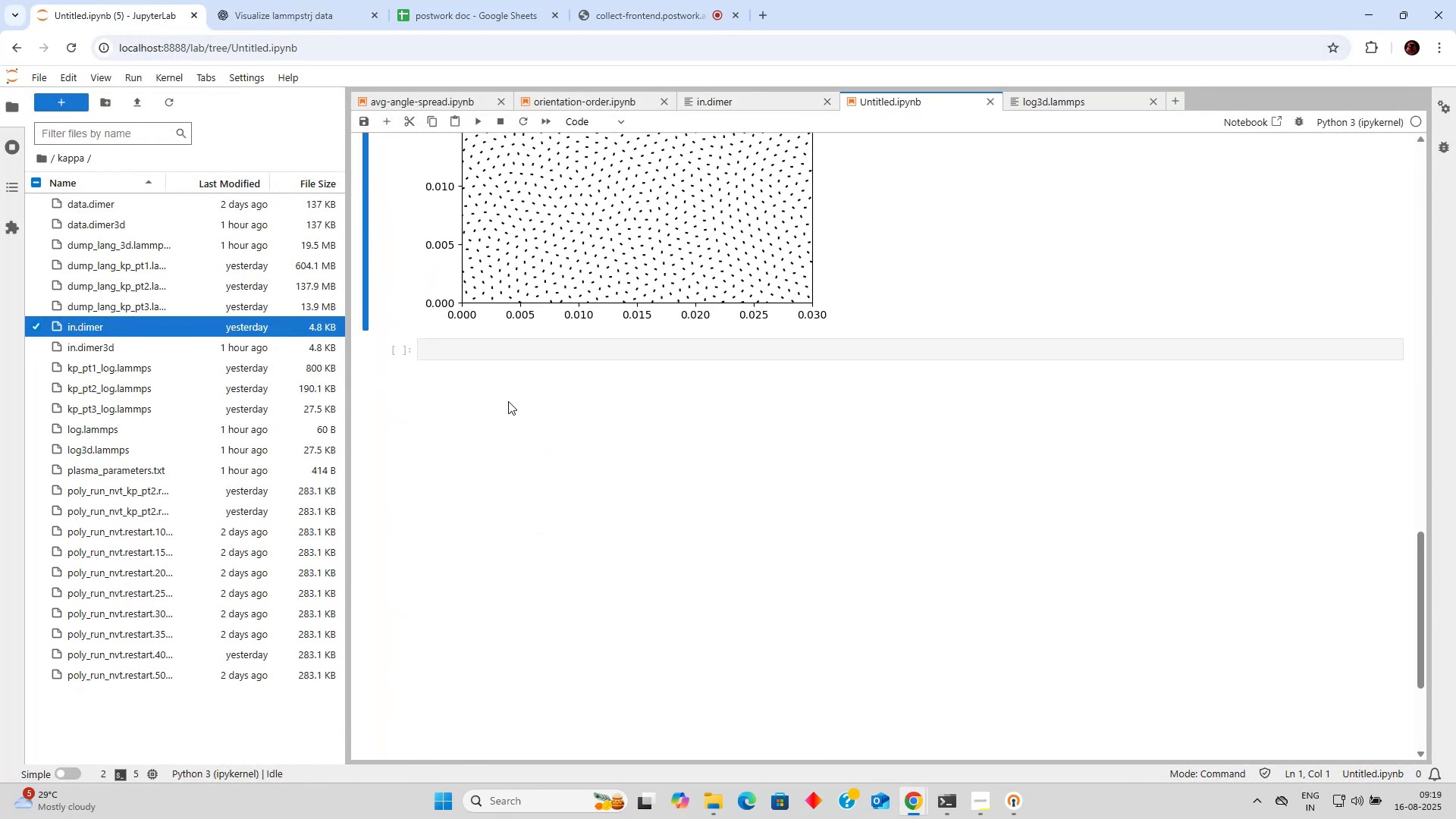 
left_click([491, 350])
 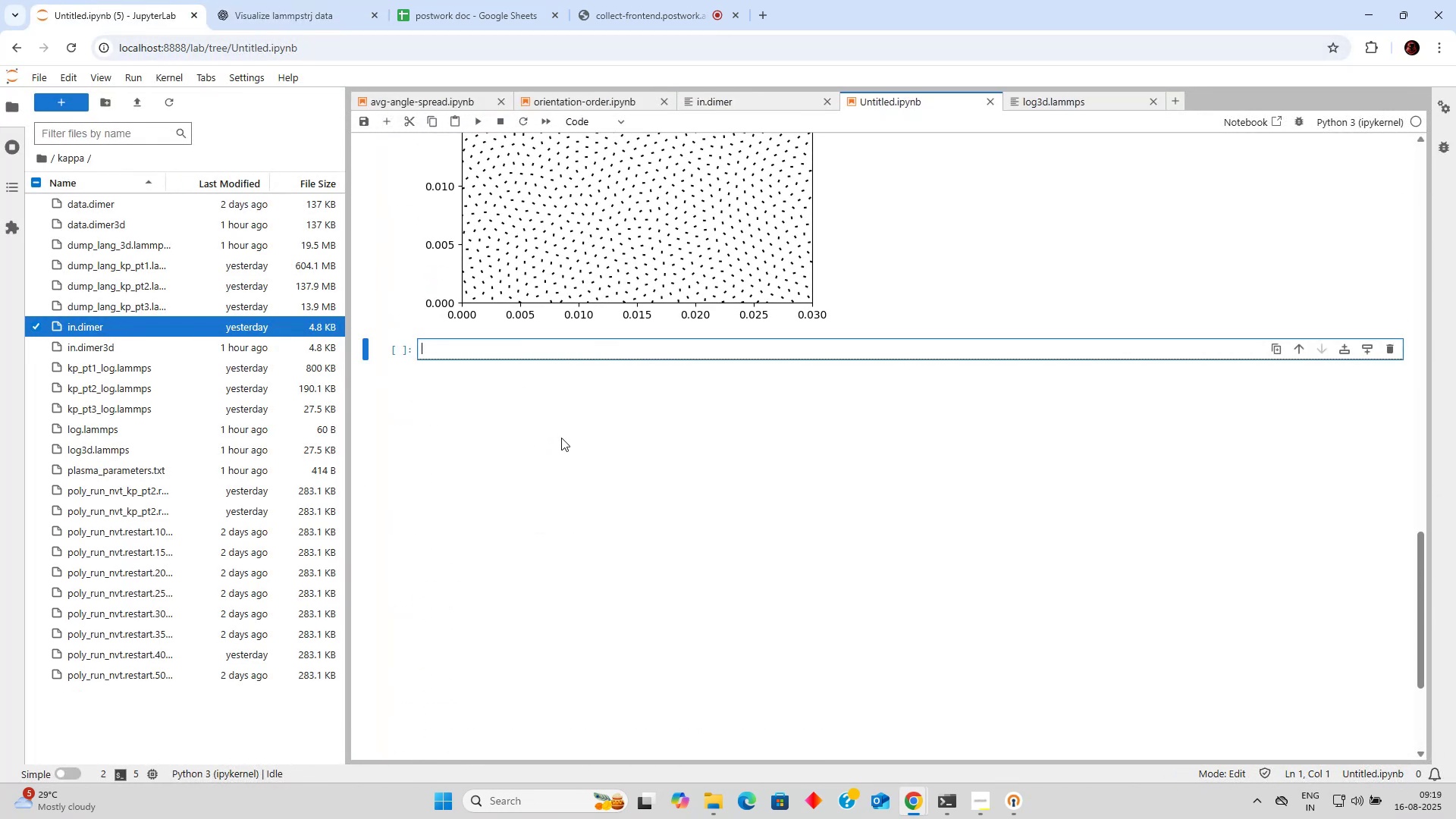 
key(Control+V)
 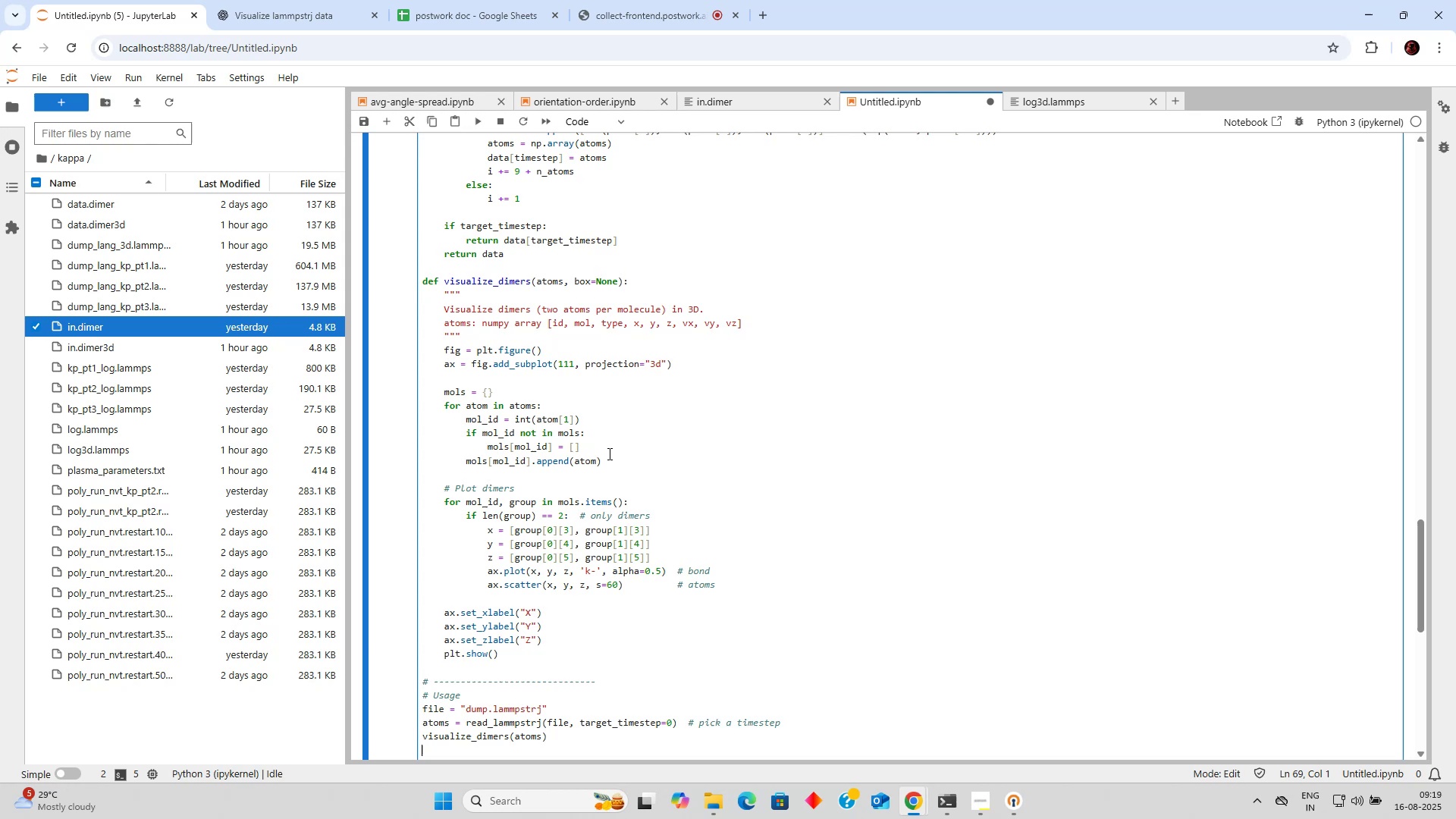 
scroll: coordinate [606, 449], scroll_direction: up, amount: 10.0
 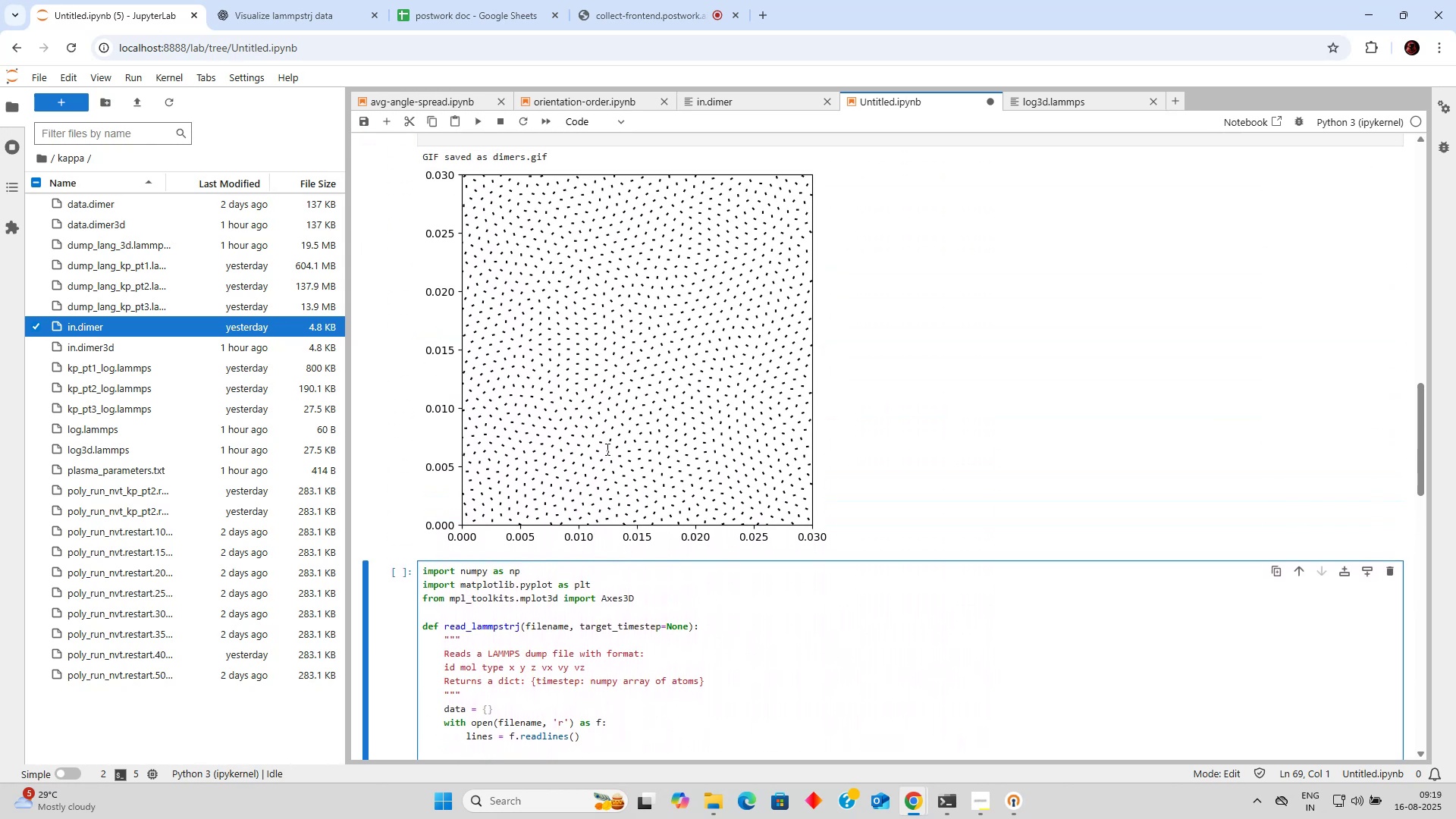 
scroll: coordinate [579, 450], scroll_direction: down, amount: 14.0
 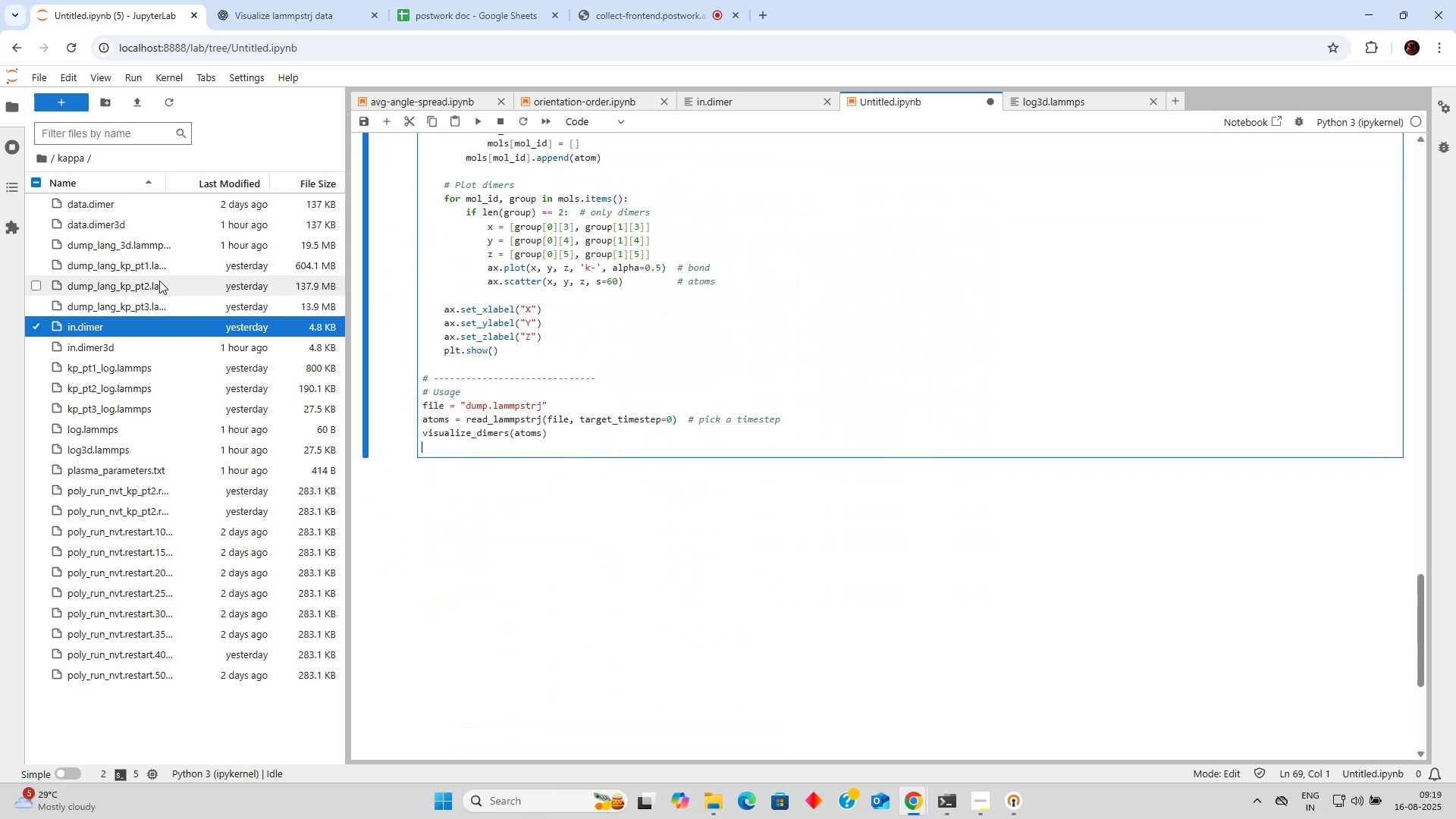 
left_click([170, 243])
 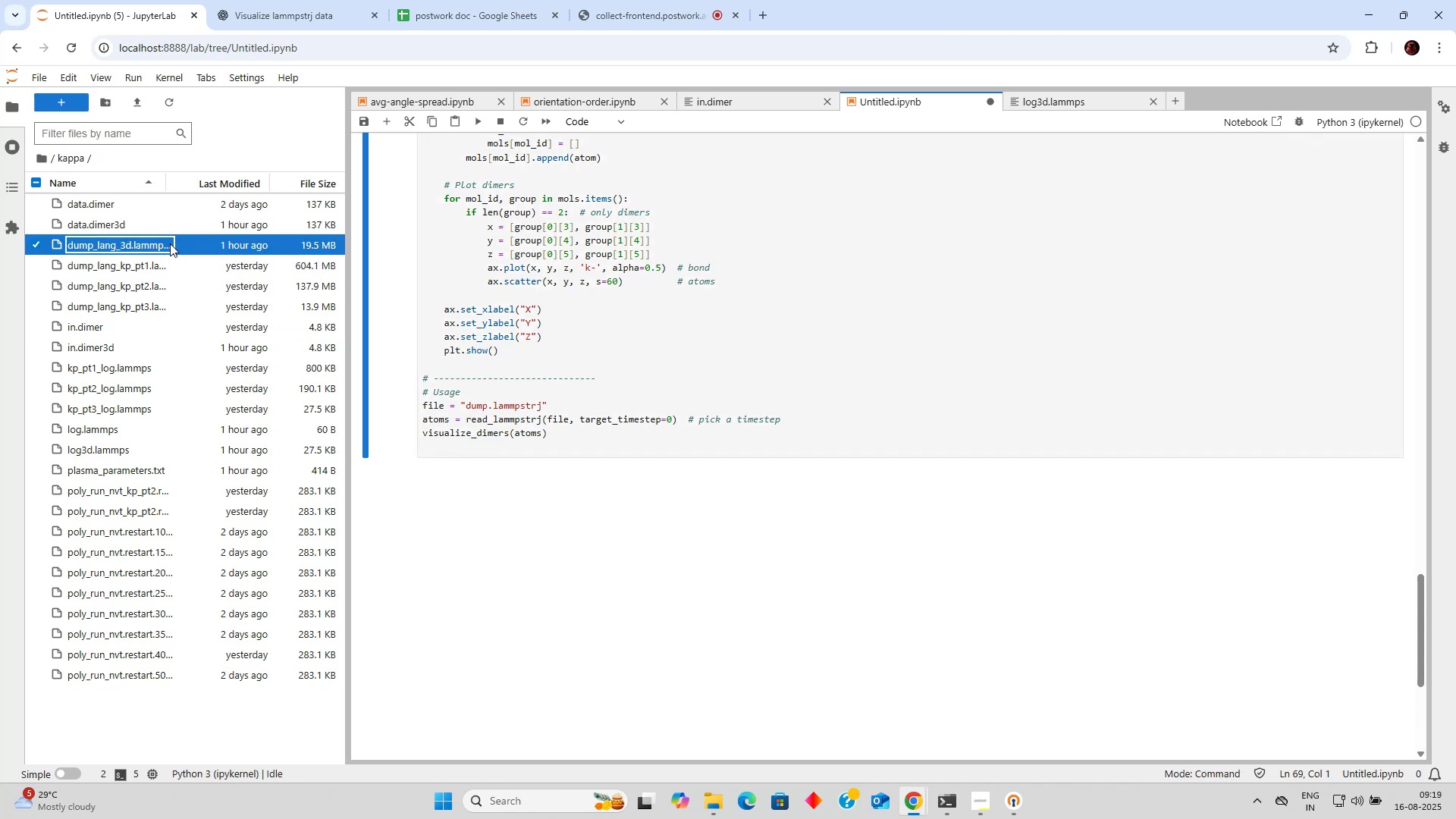 
right_click([170, 243])
 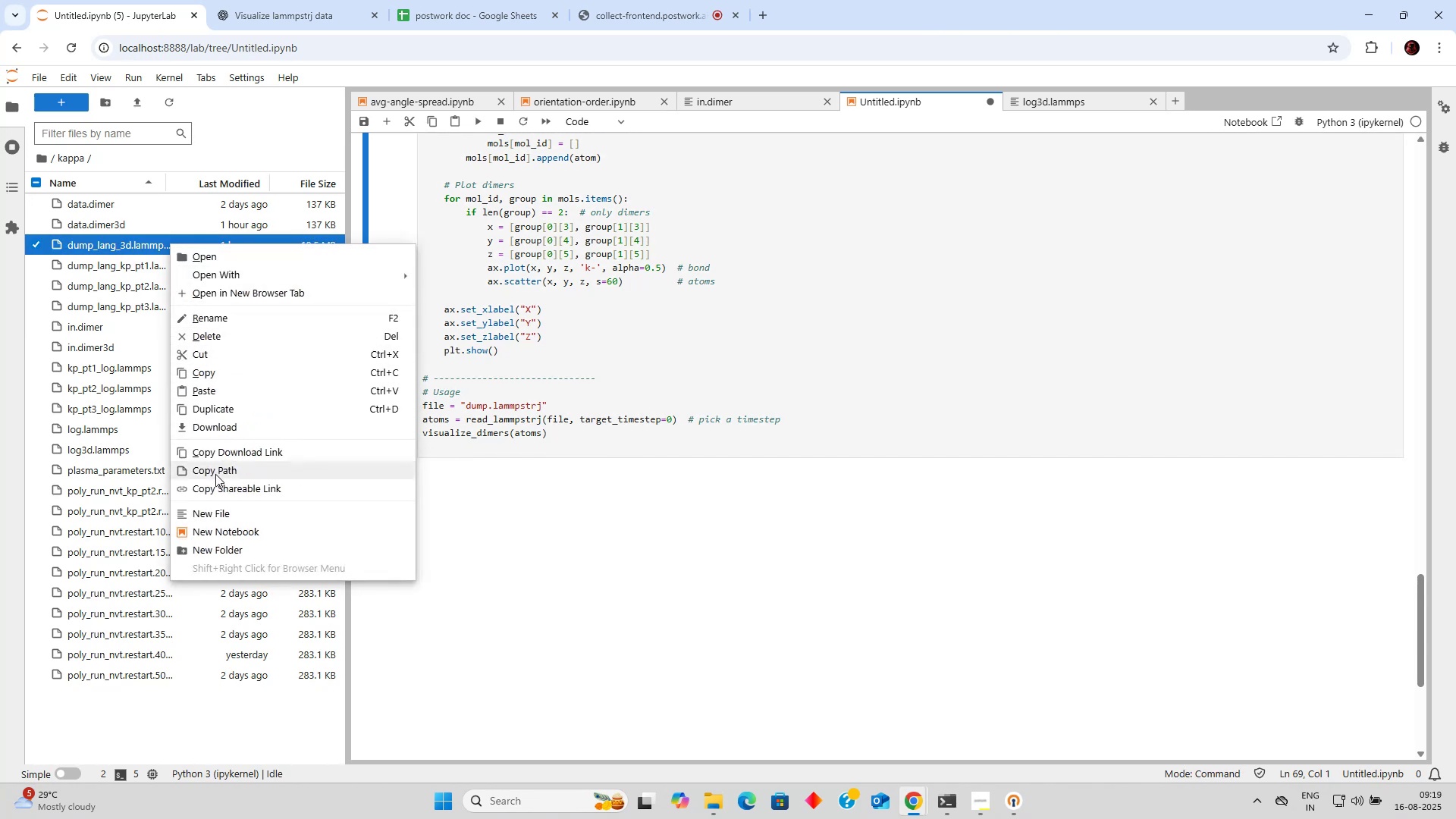 
left_click([218, 472])
 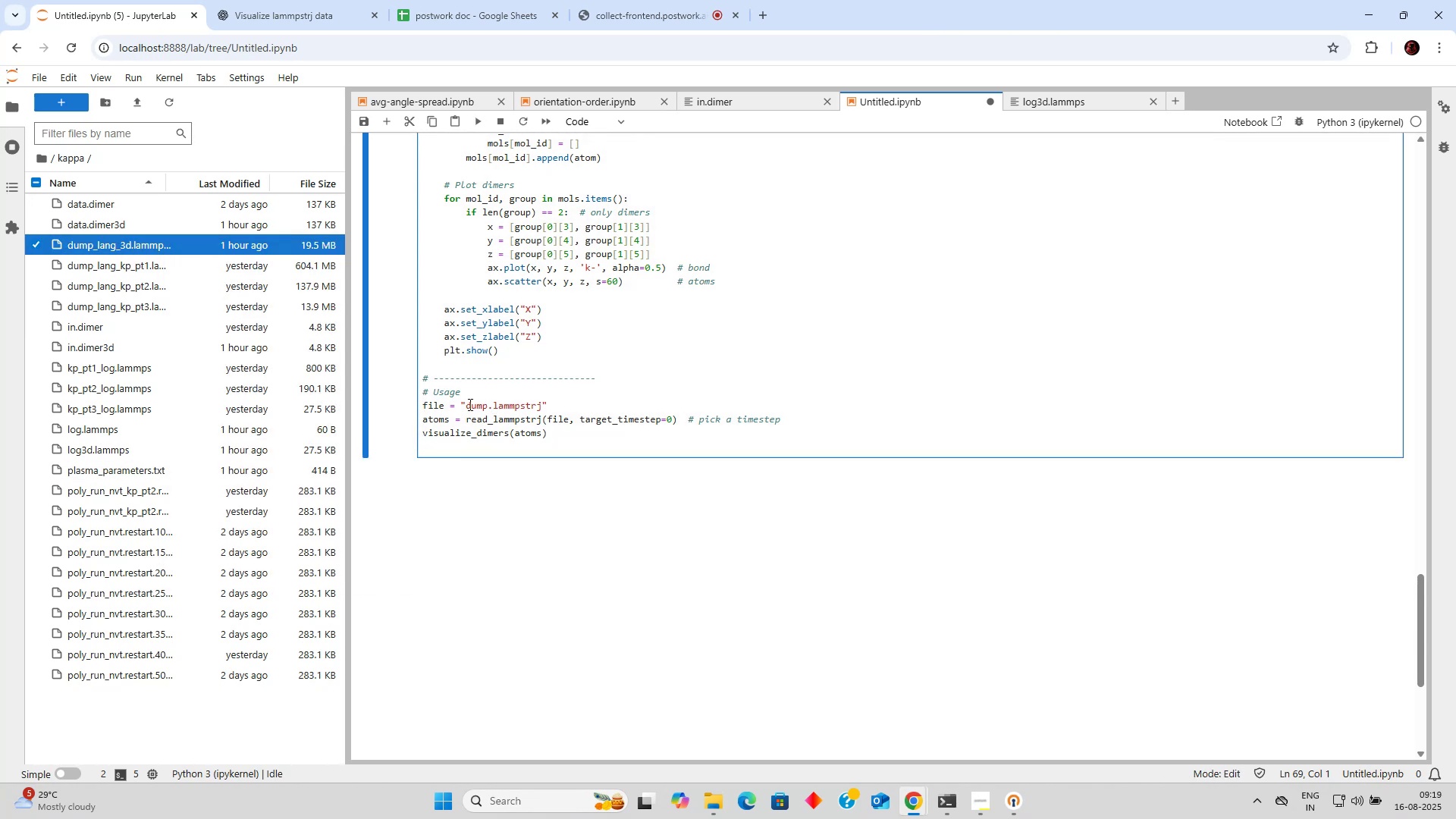 
left_click_drag(start_coordinate=[466, 404], to_coordinate=[541, 406])
 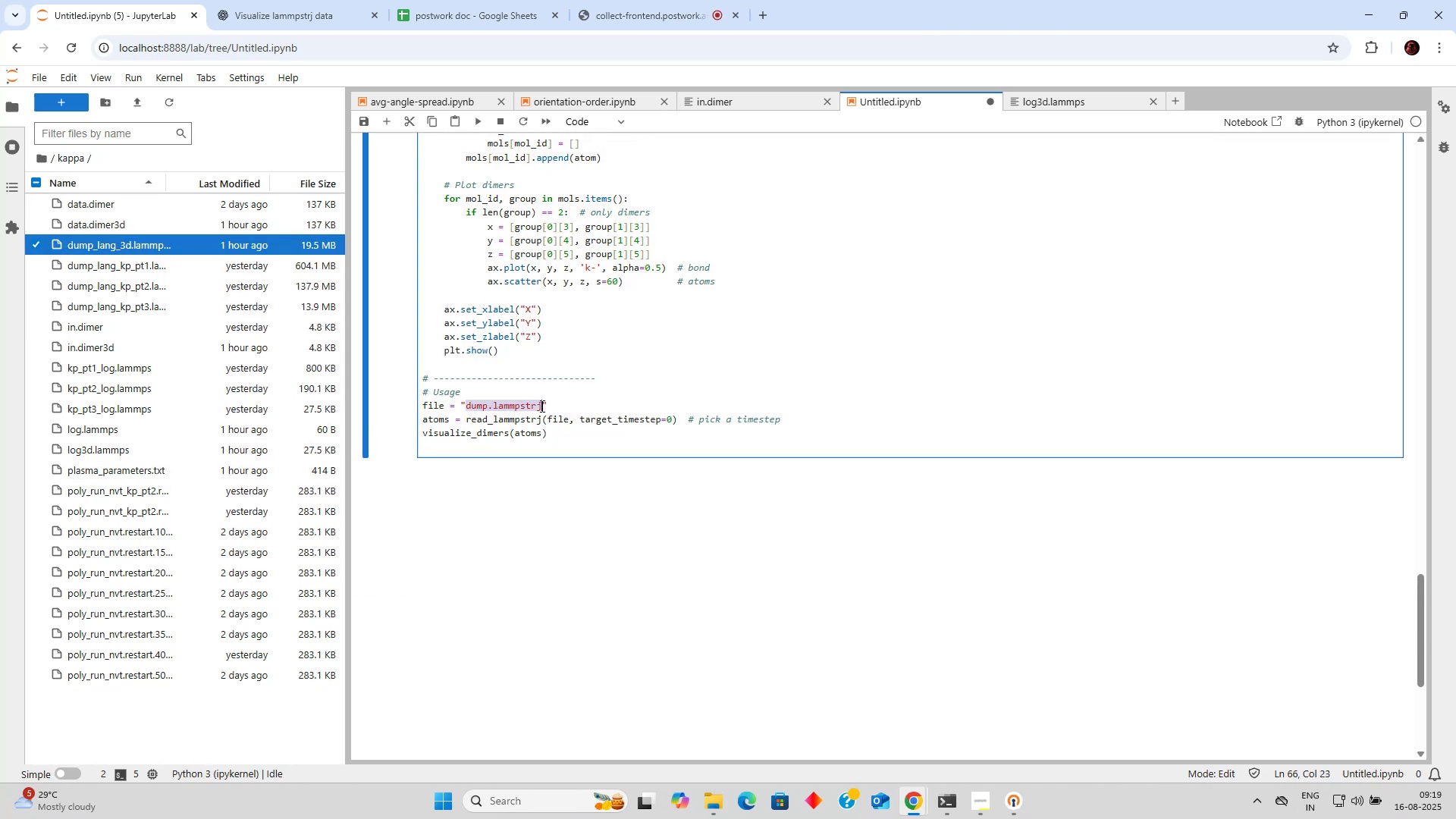 
key(Control+V)
 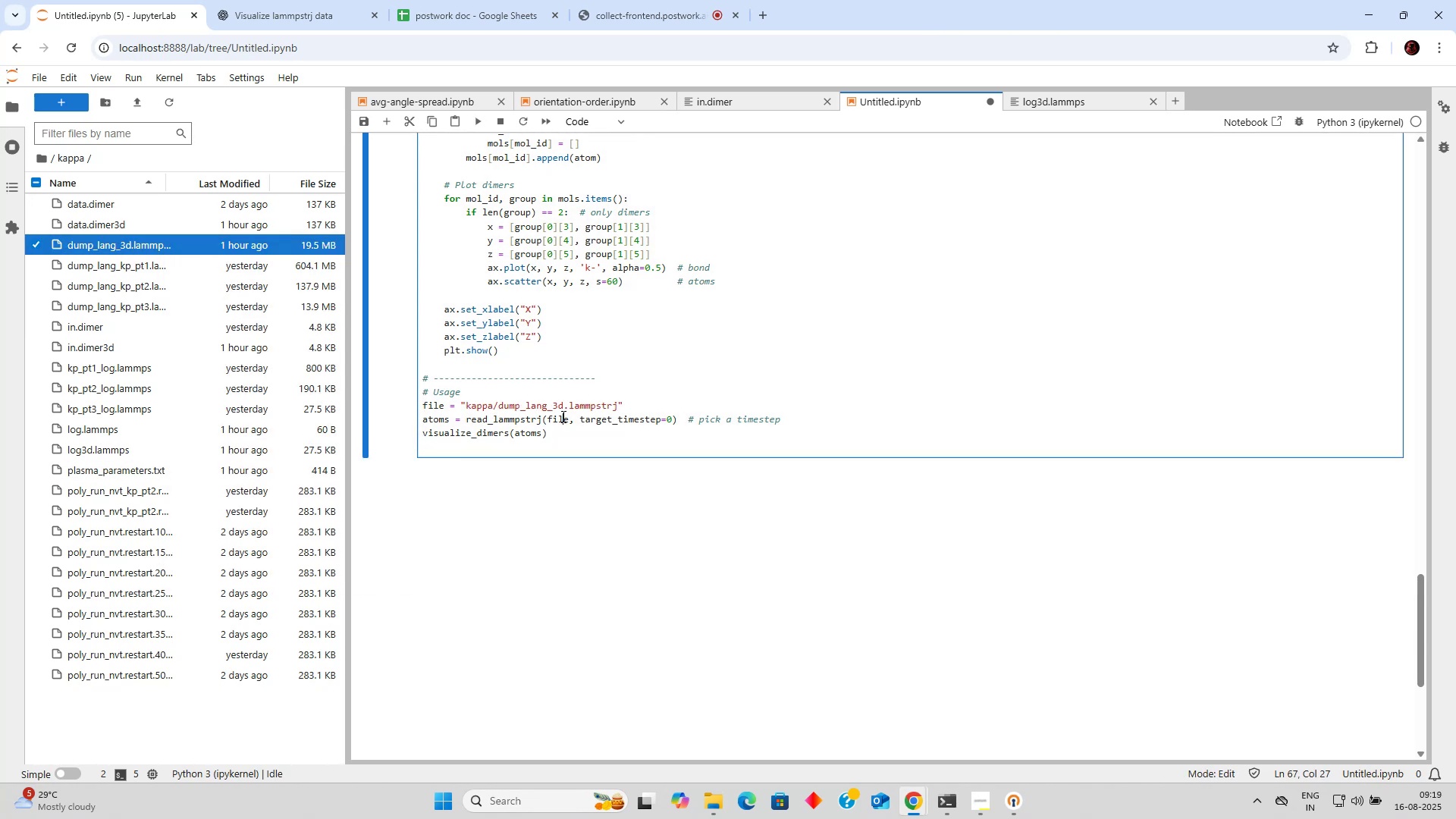 
double_click([507, 421])
 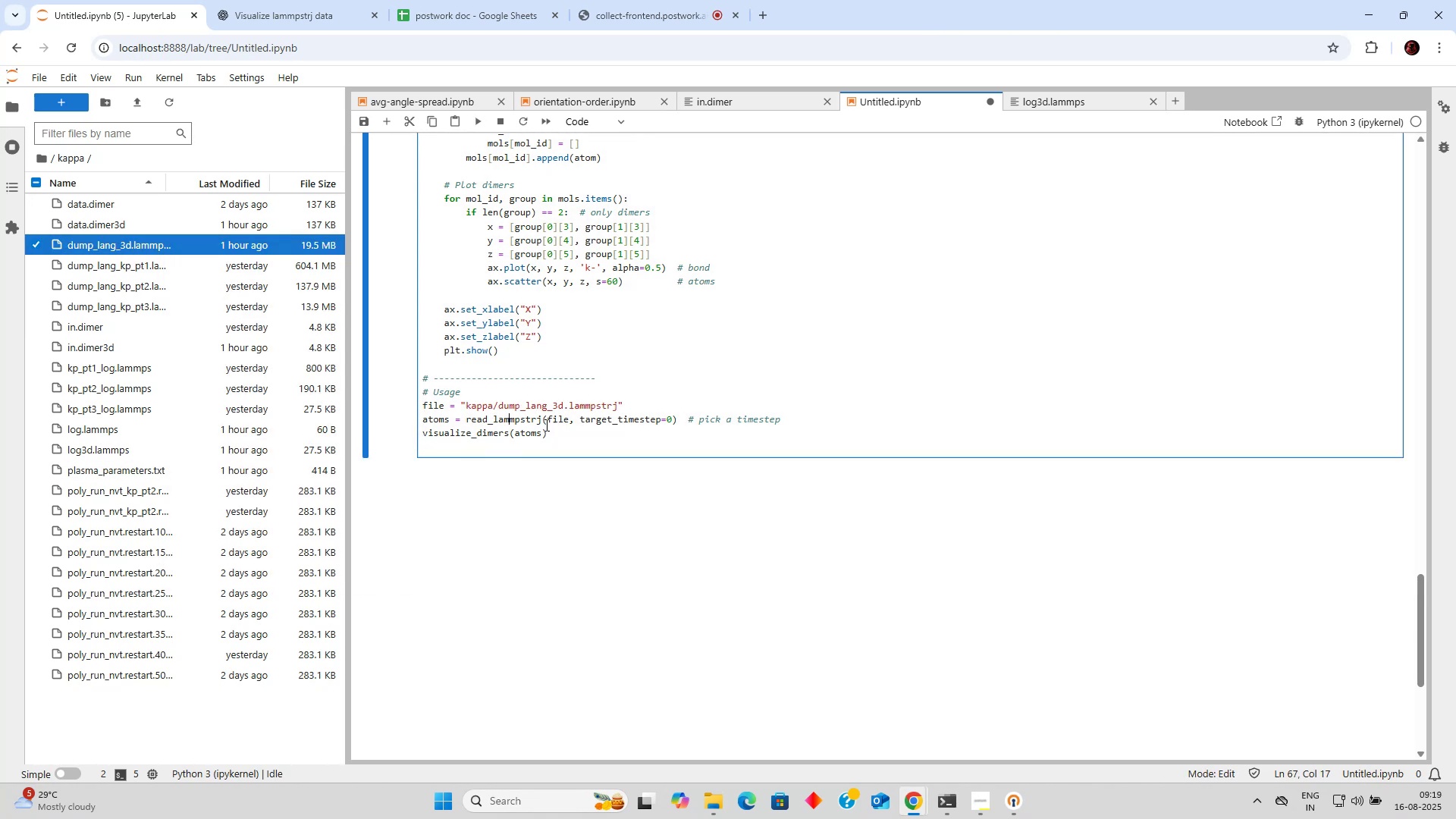 
triple_click([570, 425])
 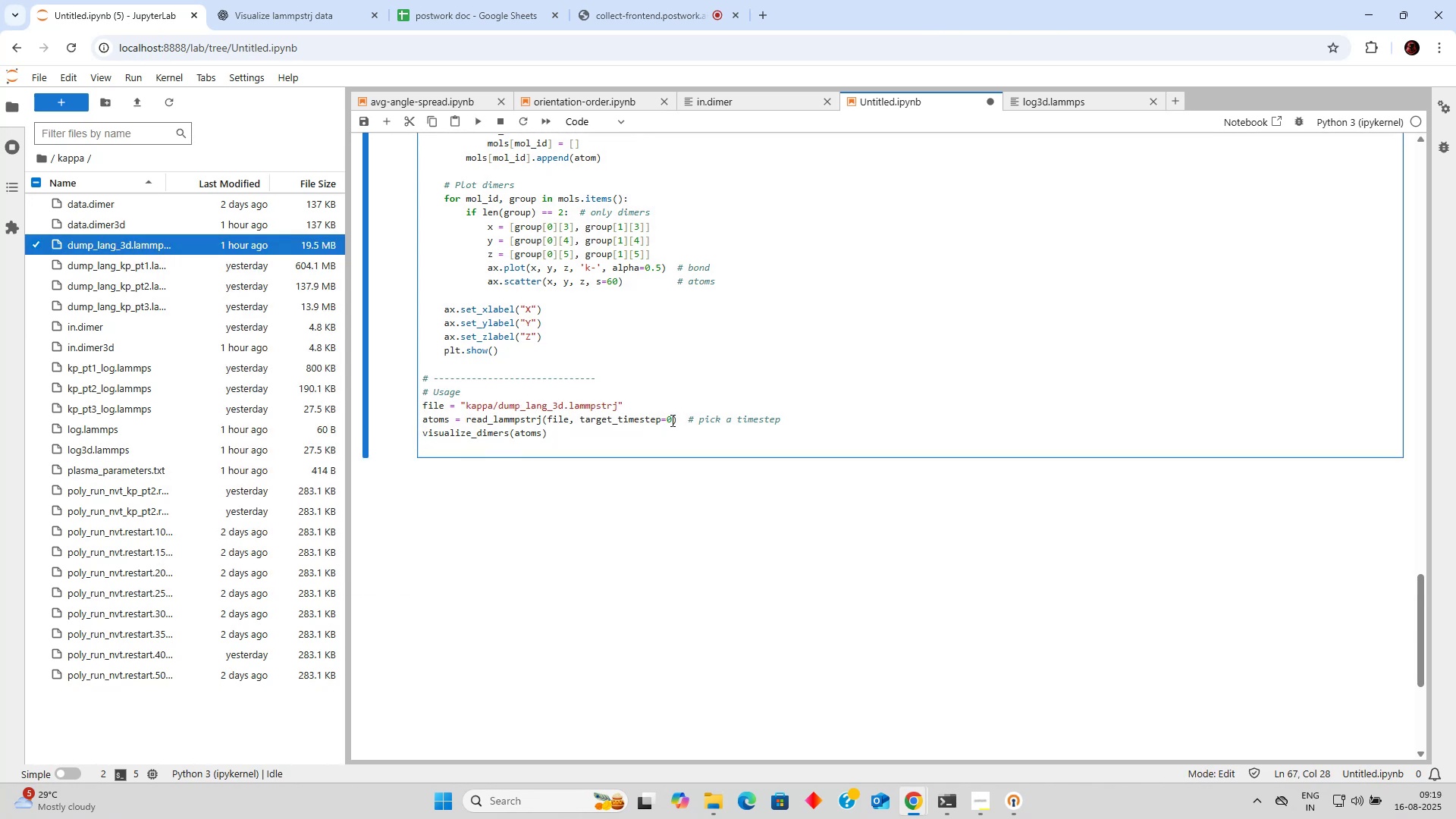 
left_click([667, 420])
 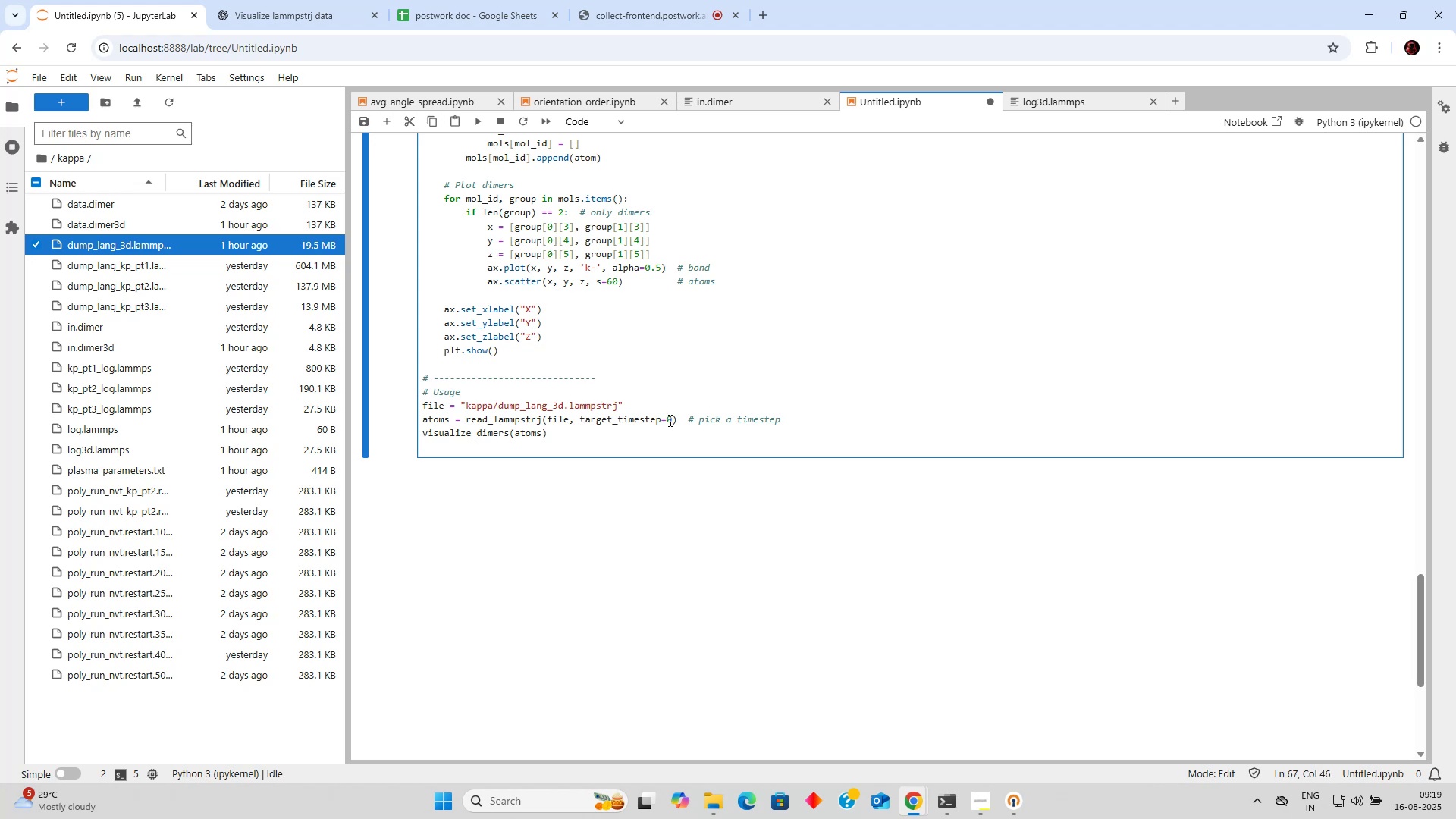 
left_click([669, 420])
 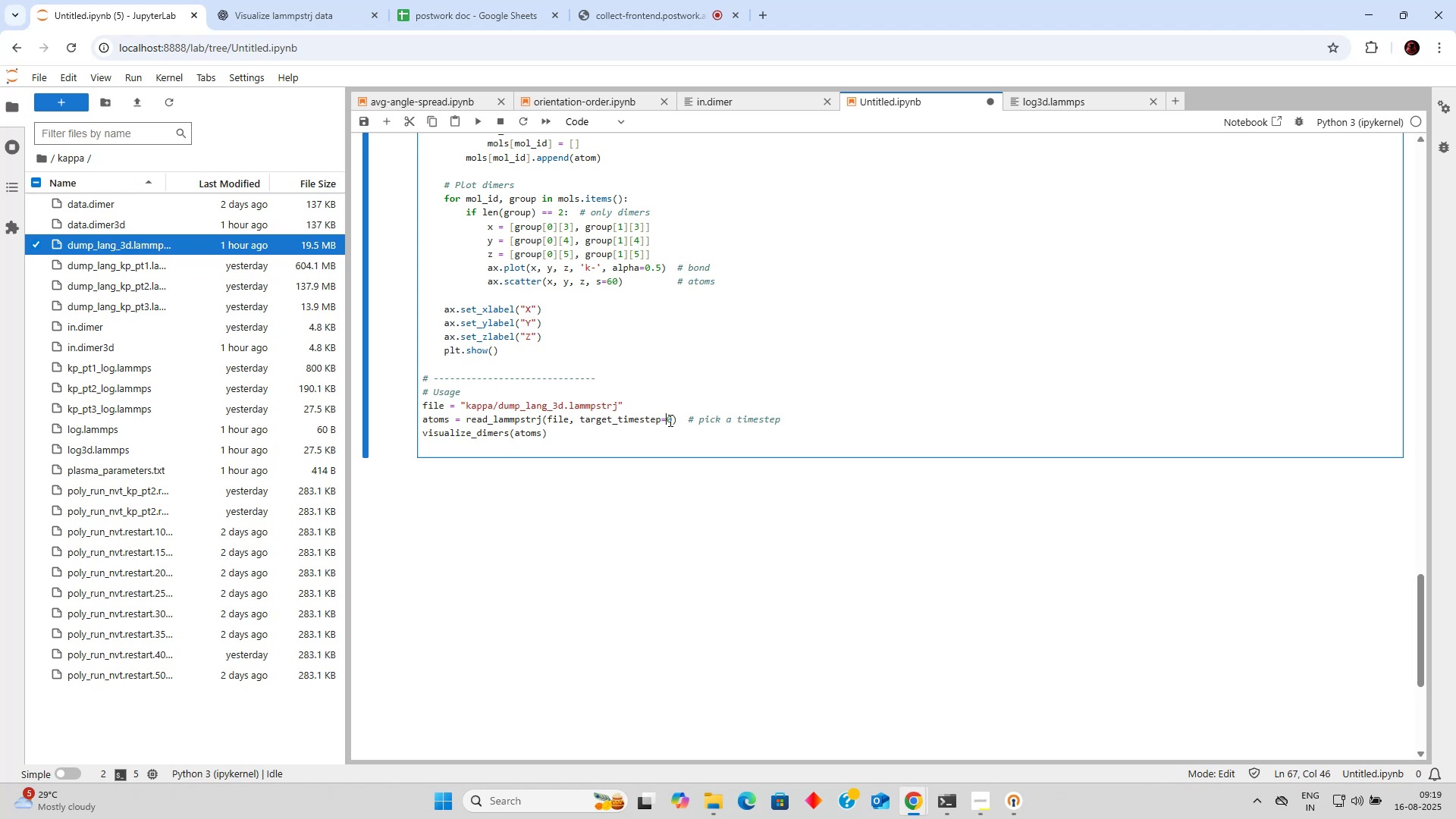 
type(10000)
 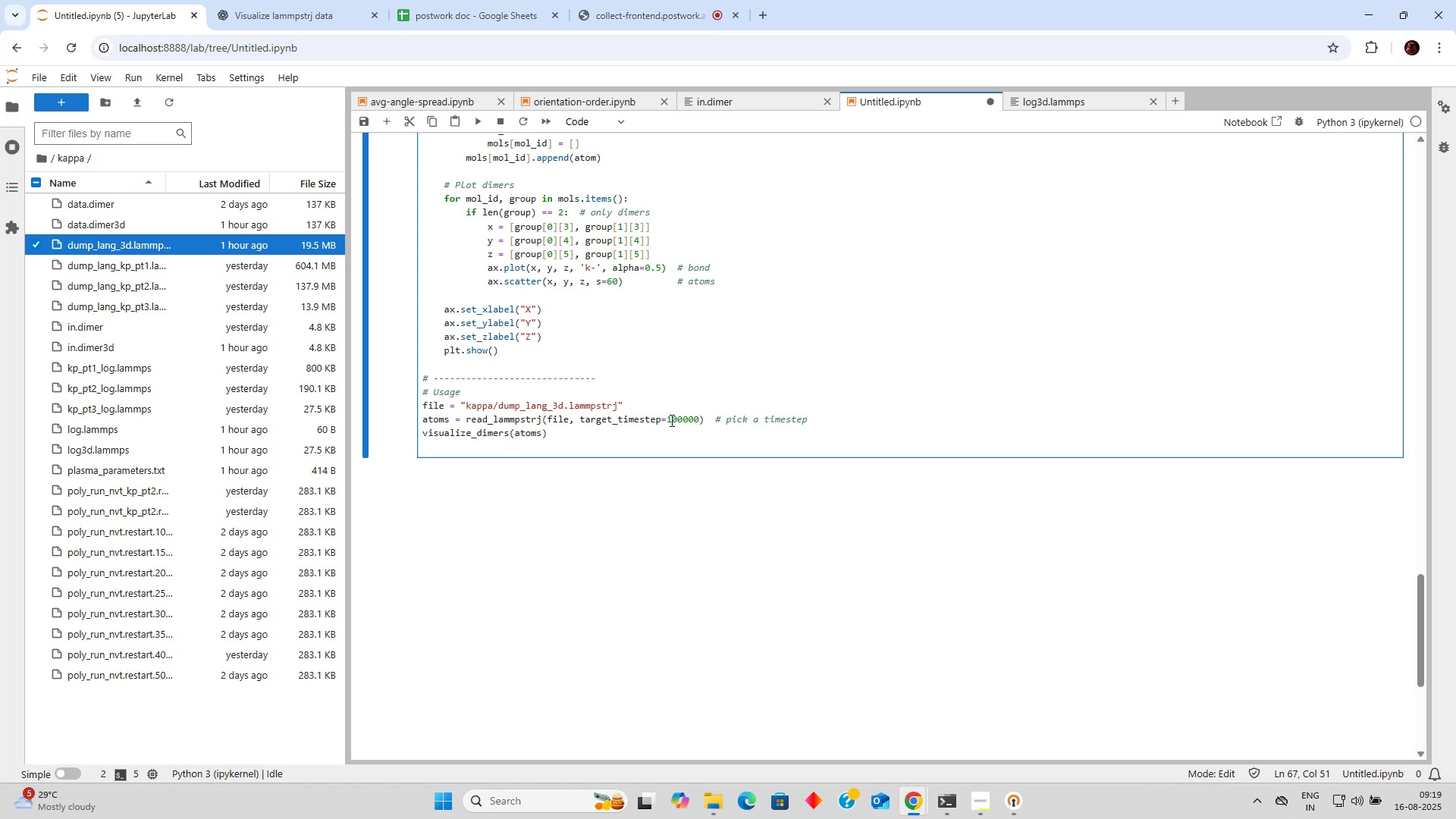 
left_click([682, 419])
 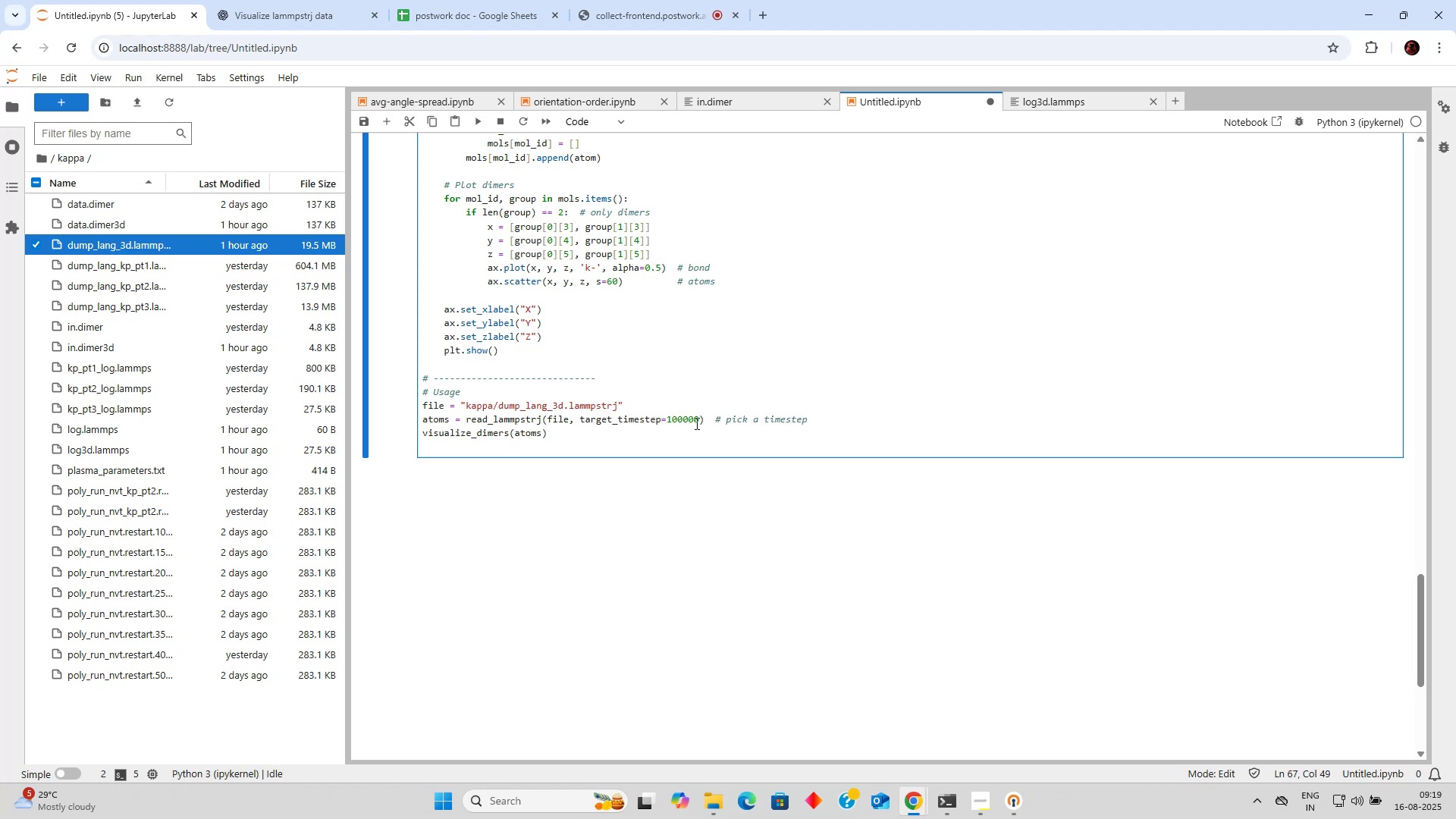 
left_click([733, 420])
 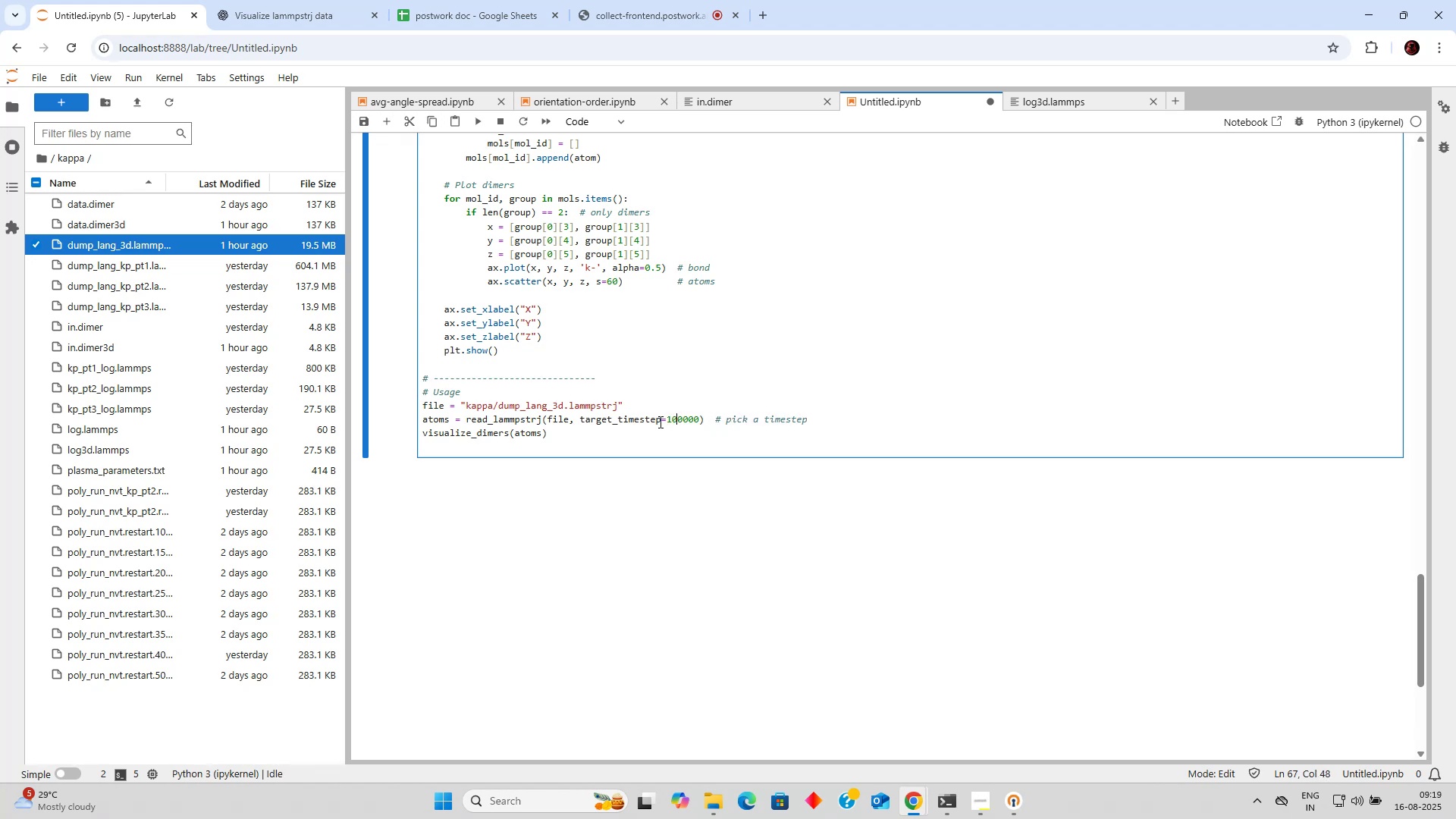 
double_click([551, 425])
 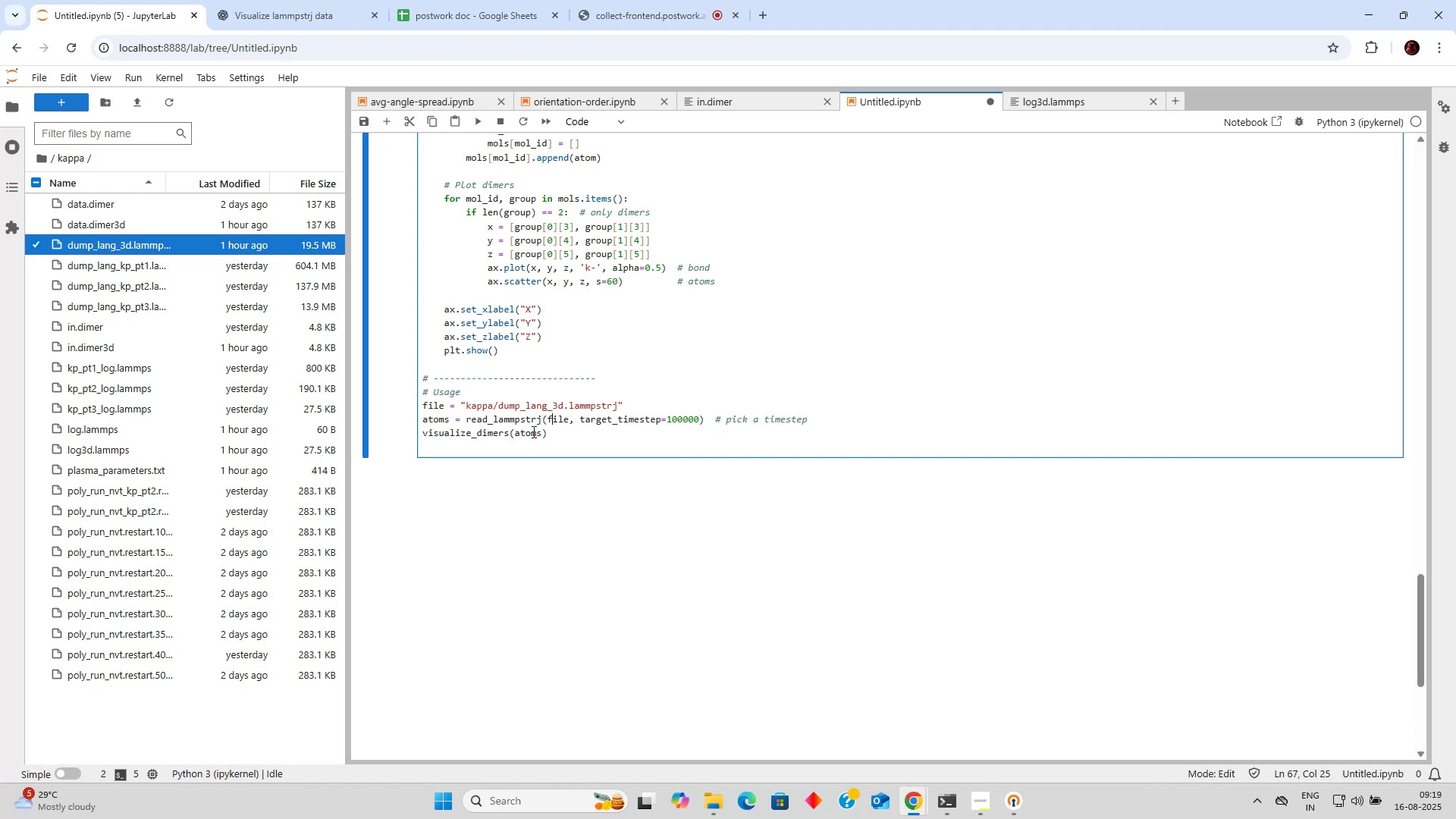 
triple_click([532, 431])
 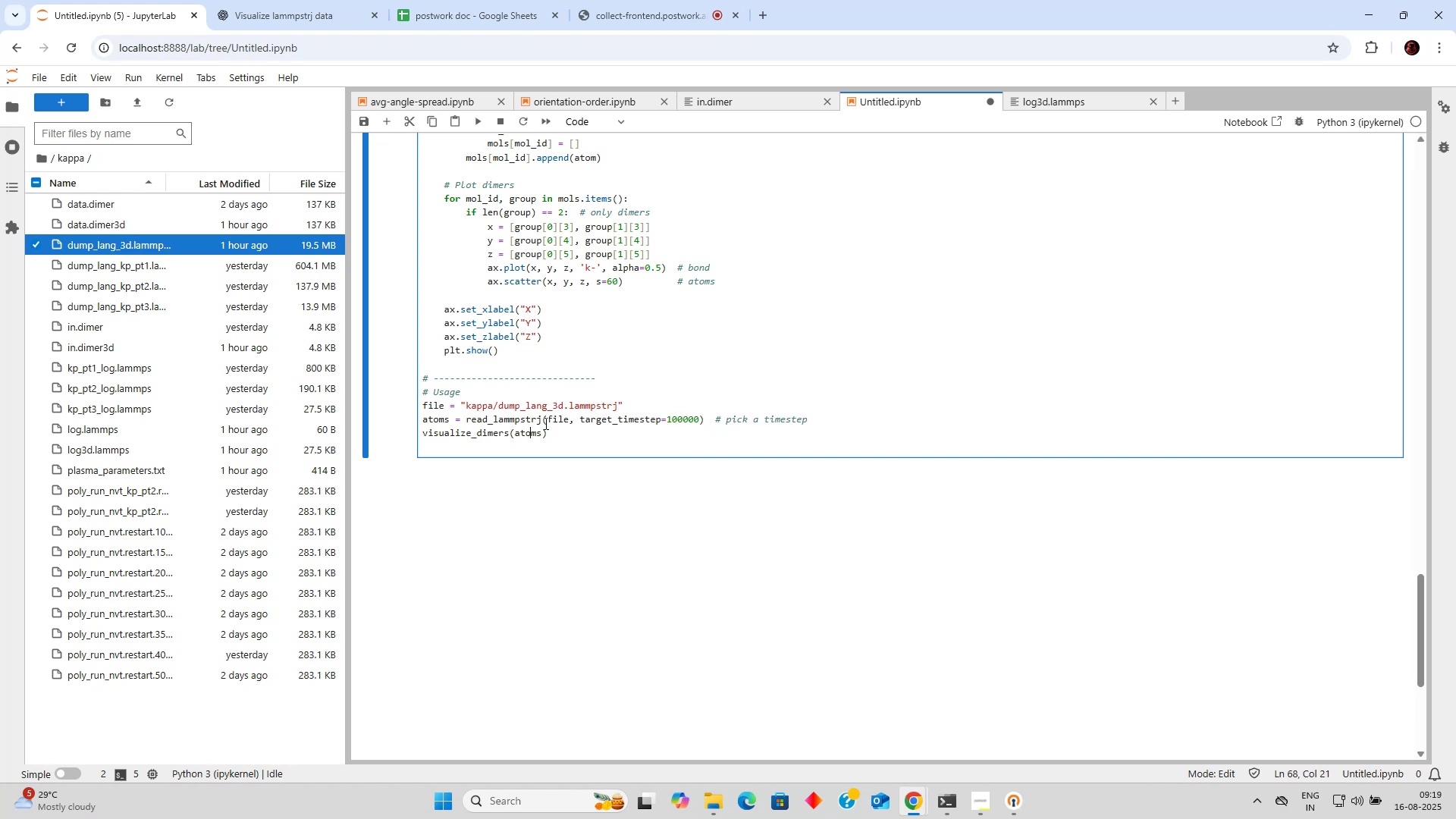 
scroll: coordinate [572, 418], scroll_direction: up, amount: 10.0
 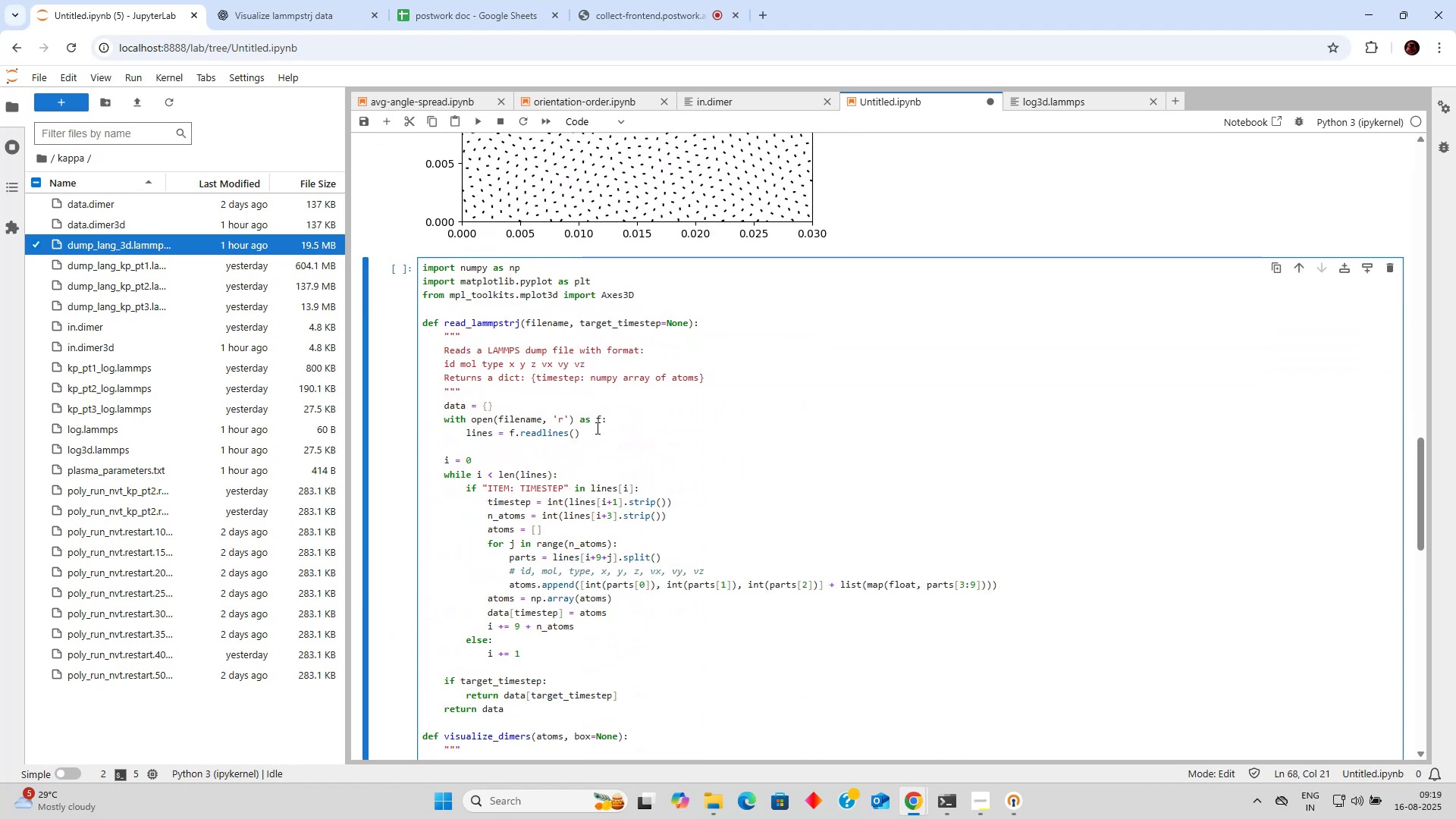 
scroll: coordinate [596, 428], scroll_direction: down, amount: 5.0
 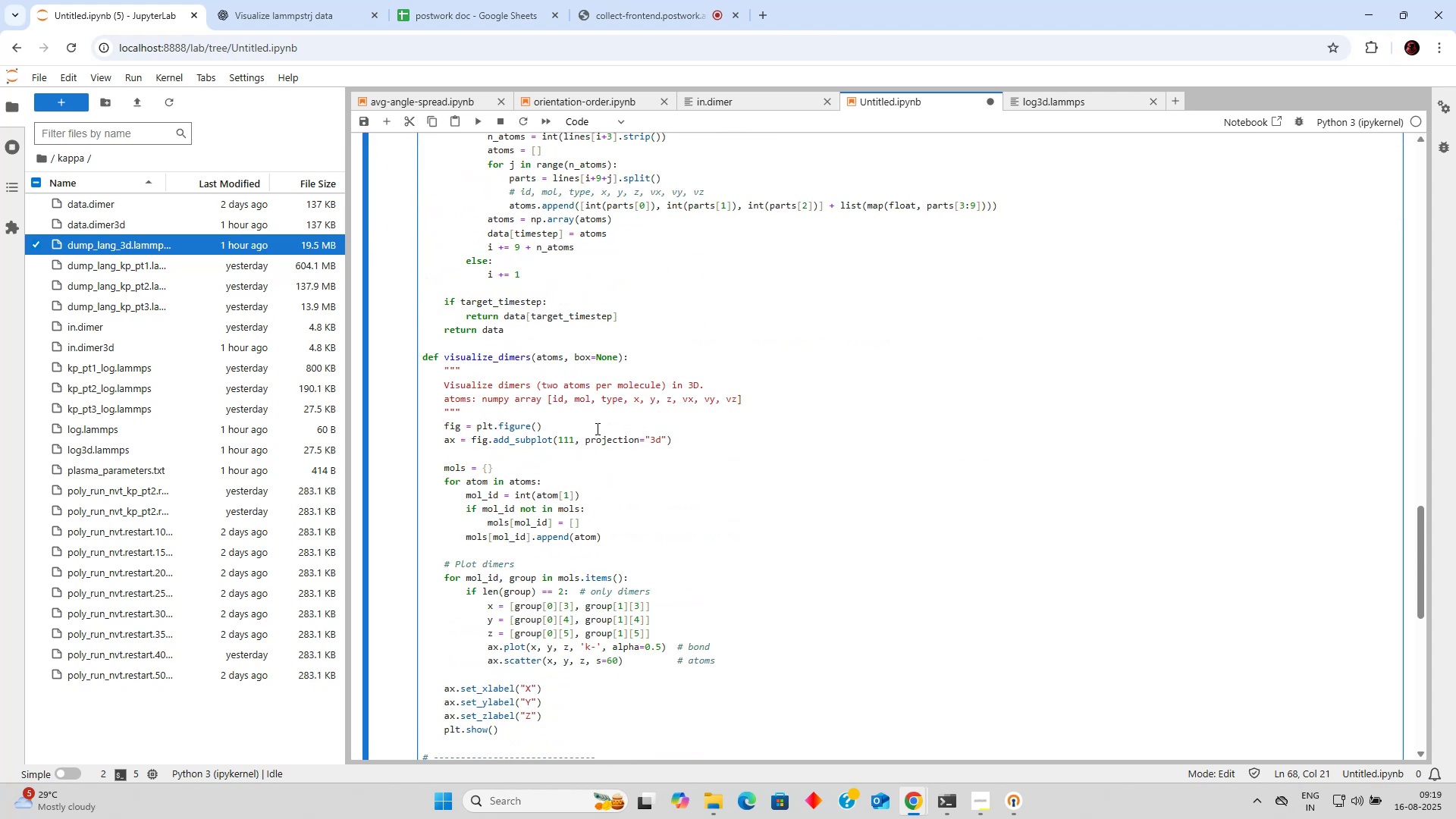 
left_click([596, 428])
 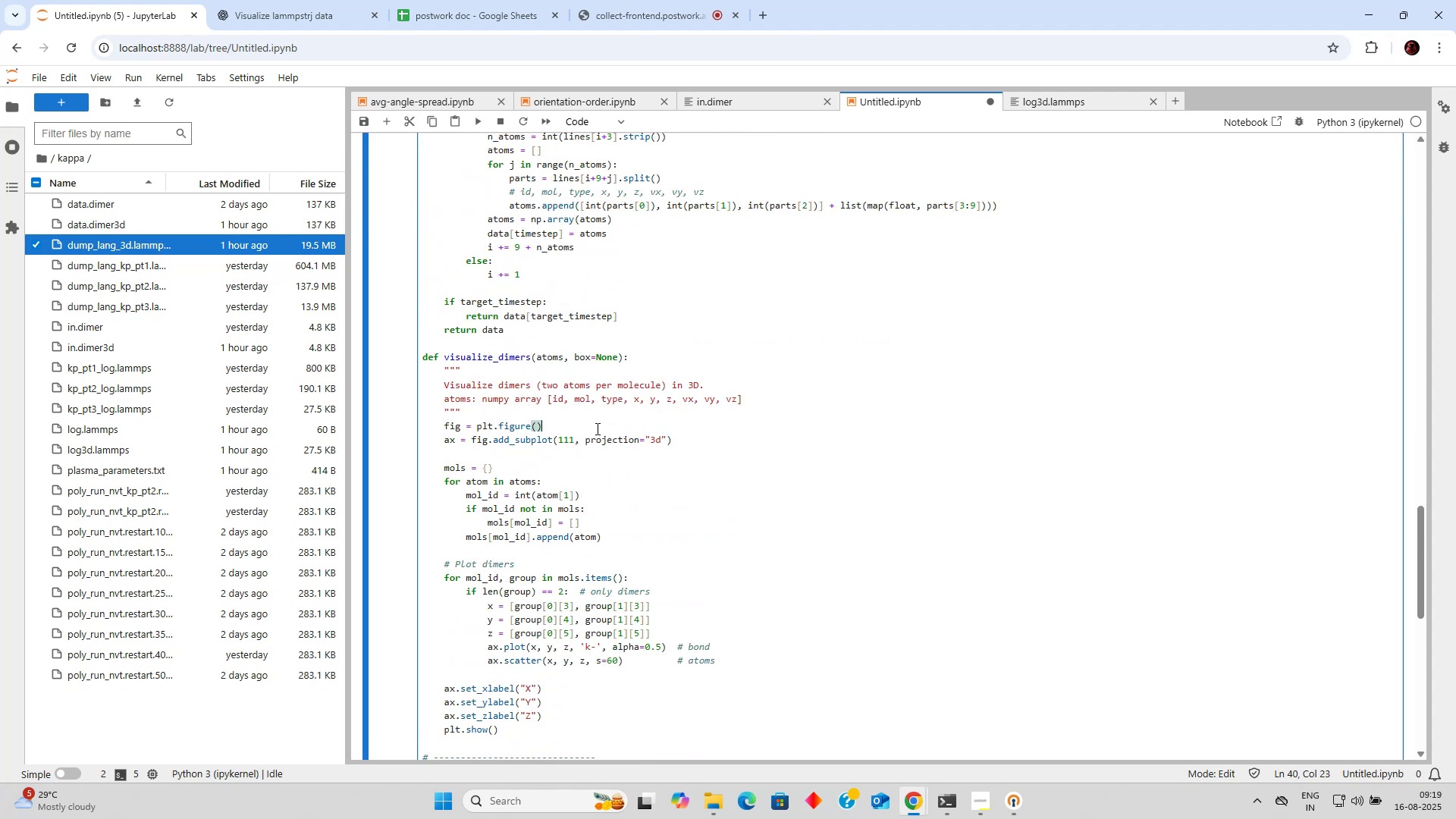 
key(Control+Enter)
 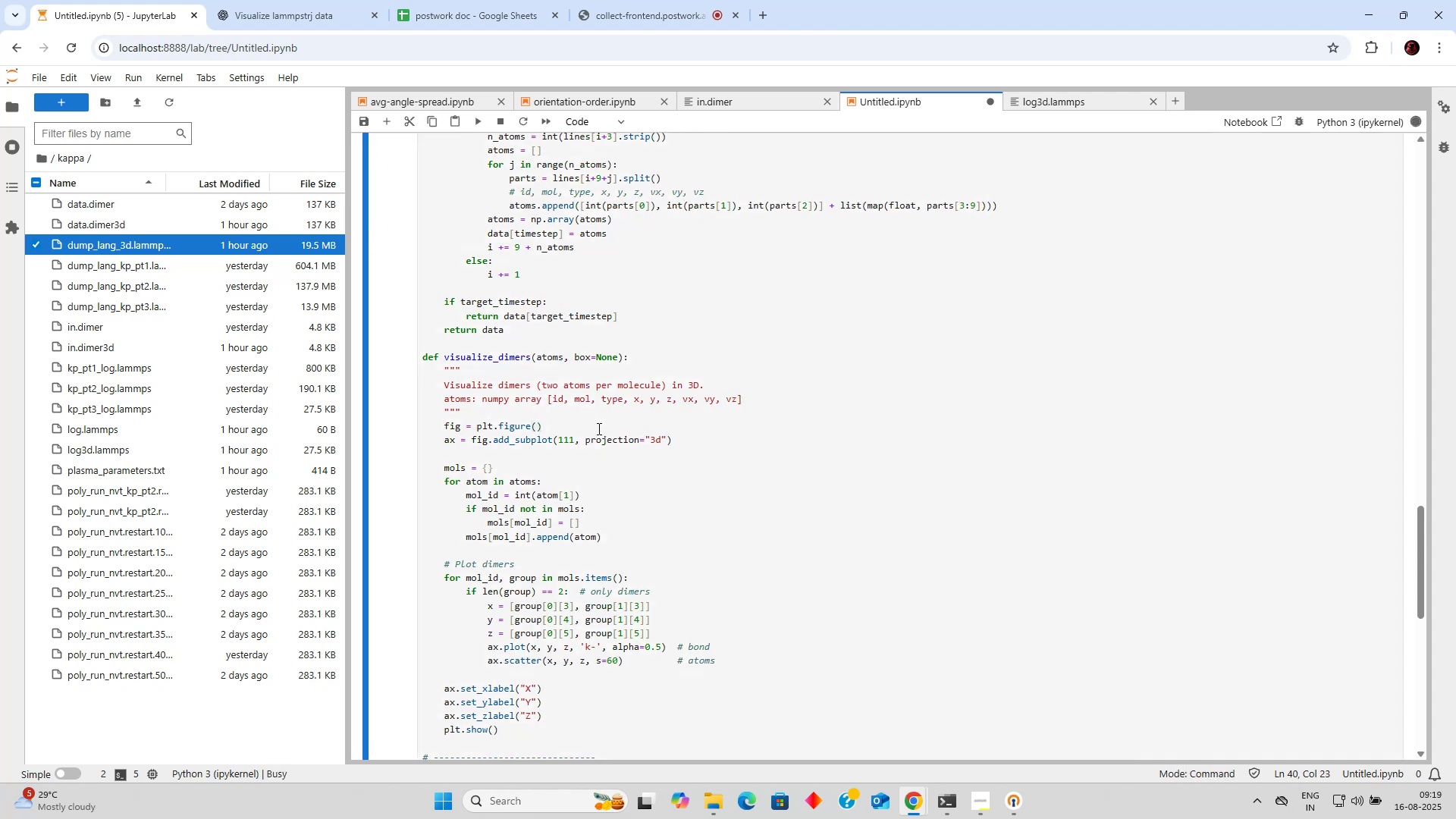 
scroll: coordinate [613, 431], scroll_direction: down, amount: 6.0
 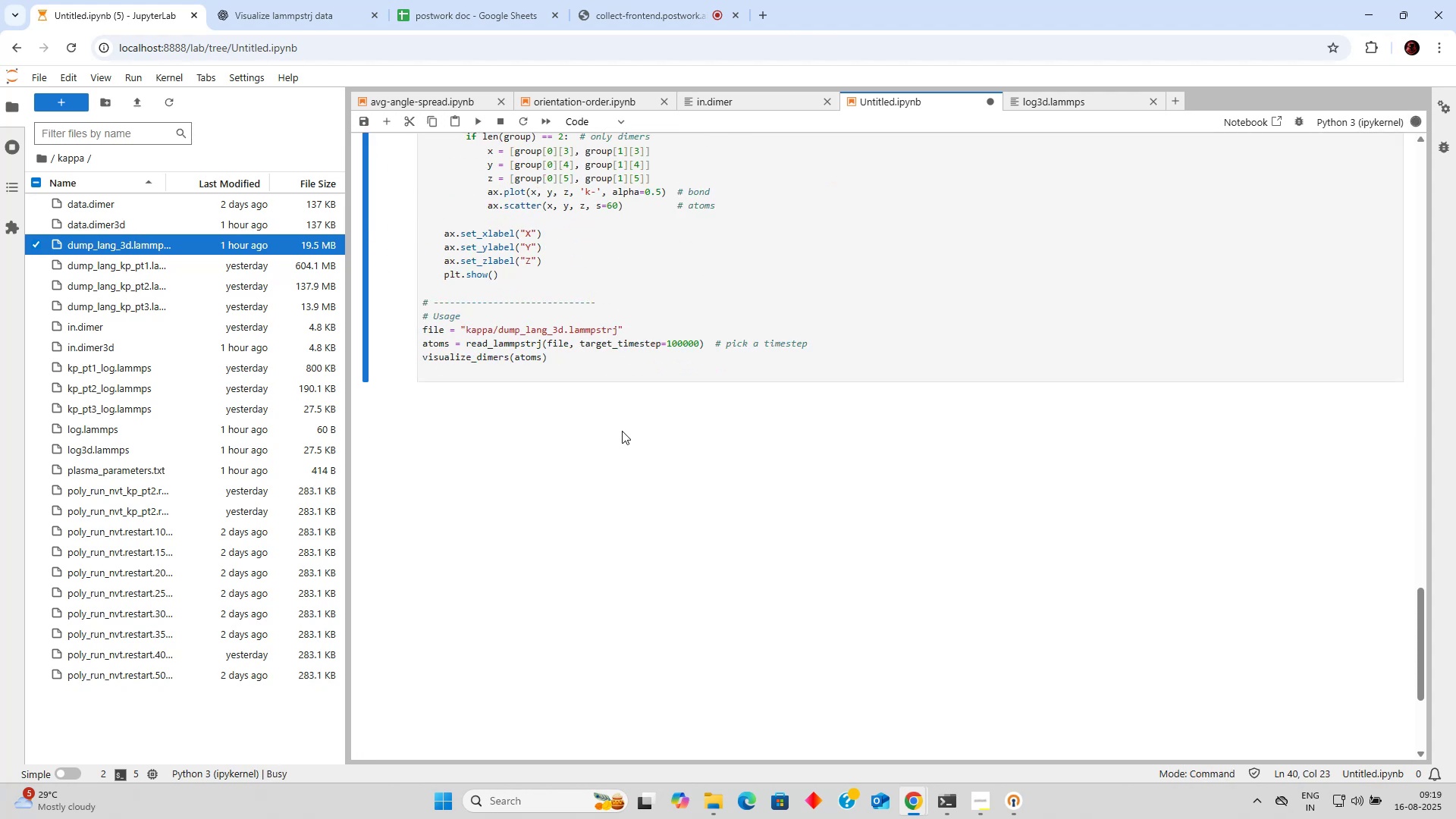 
scroll: coordinate [639, 449], scroll_direction: up, amount: 12.0
 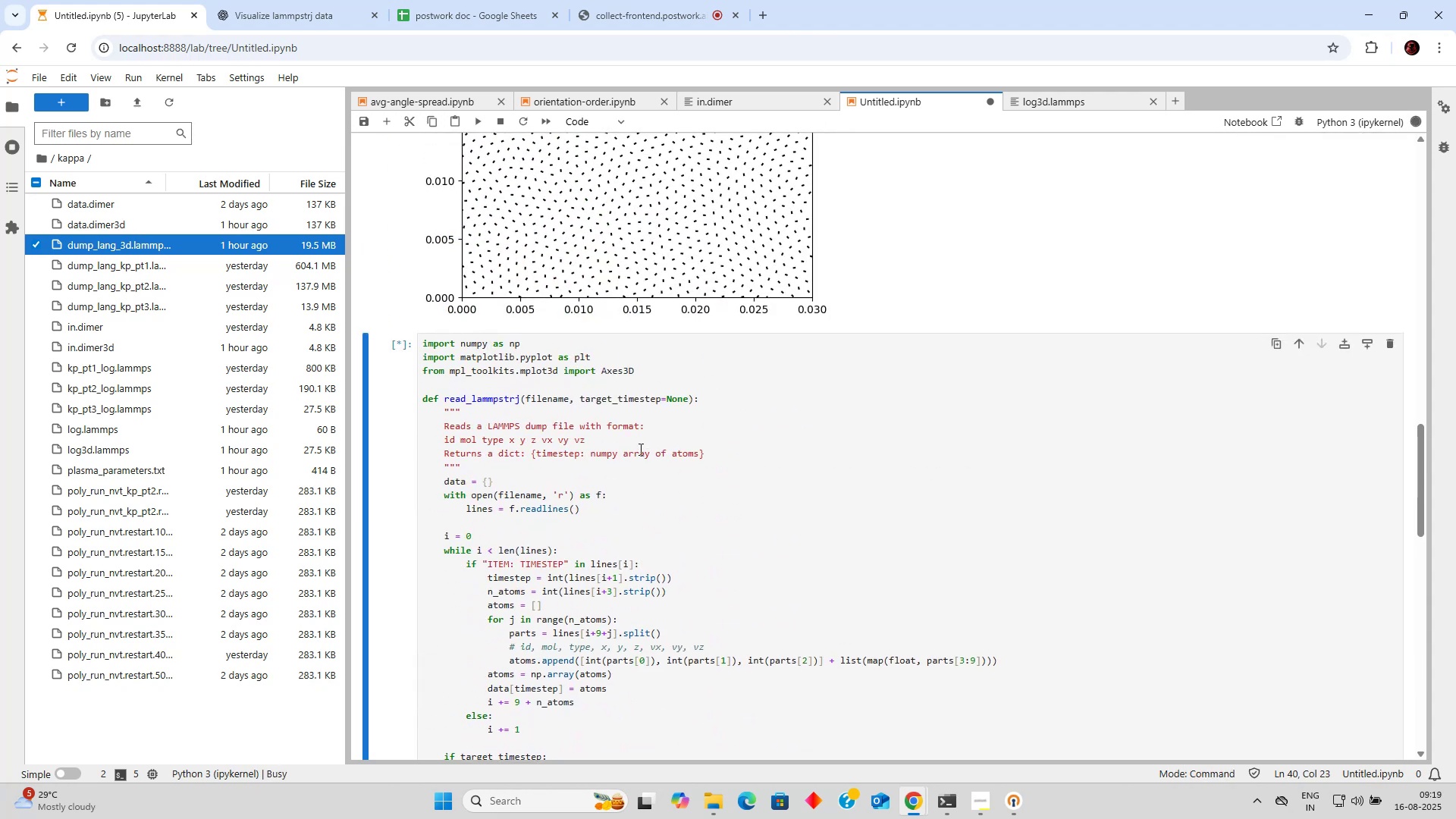 
wait(5.42)
 